 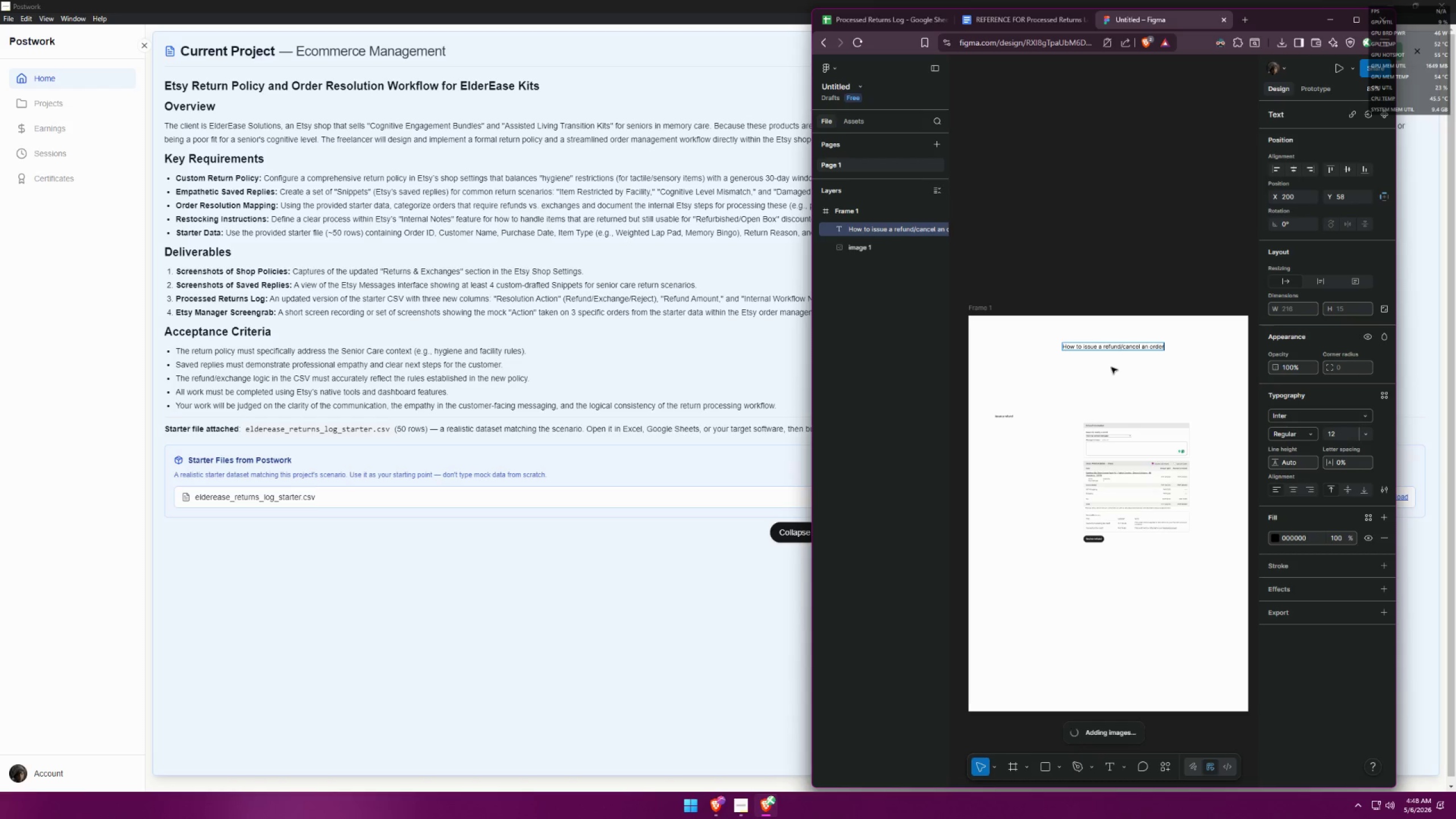 
key(Control+ControlLeft)
 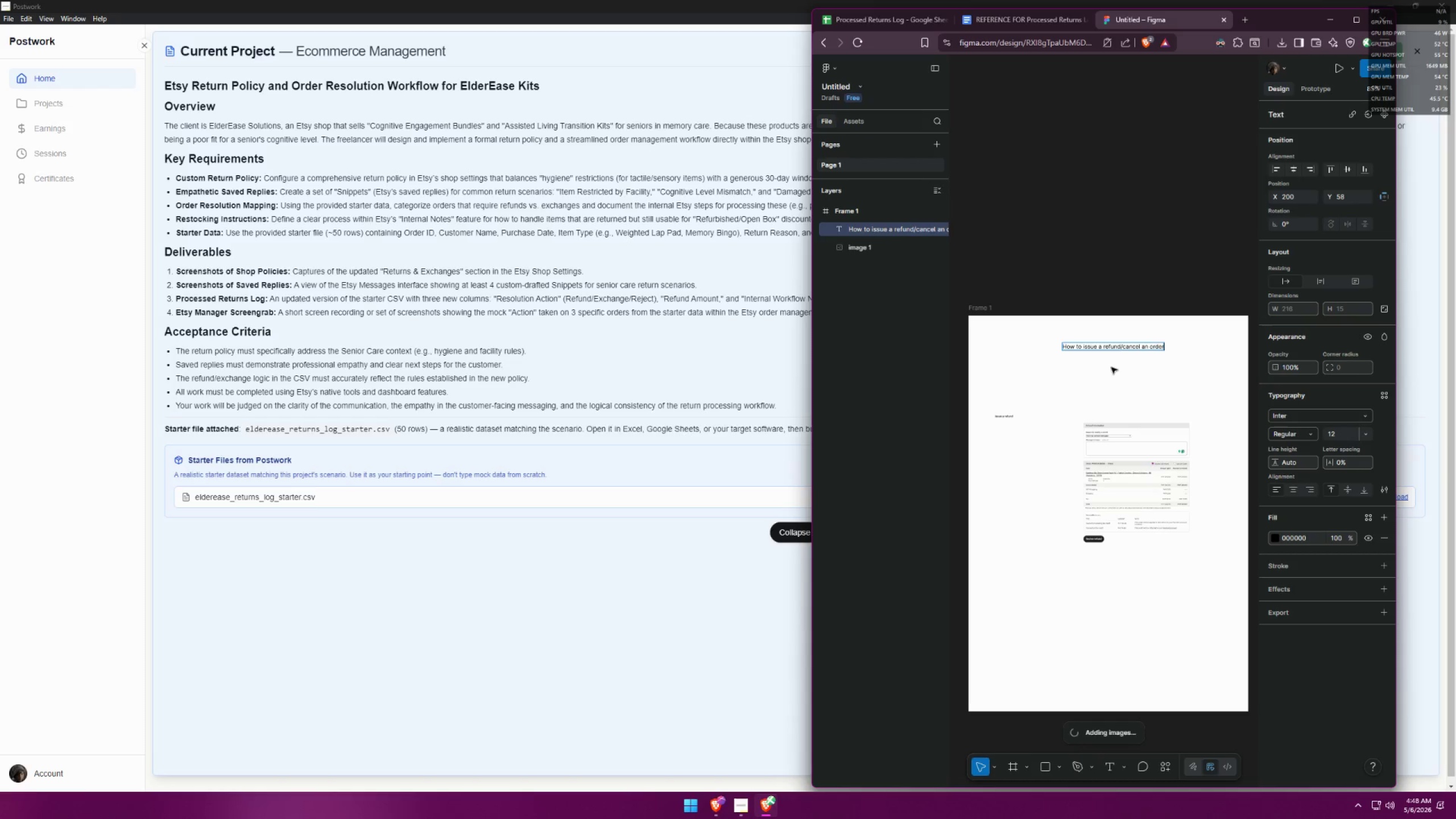 
key(Control+A)
 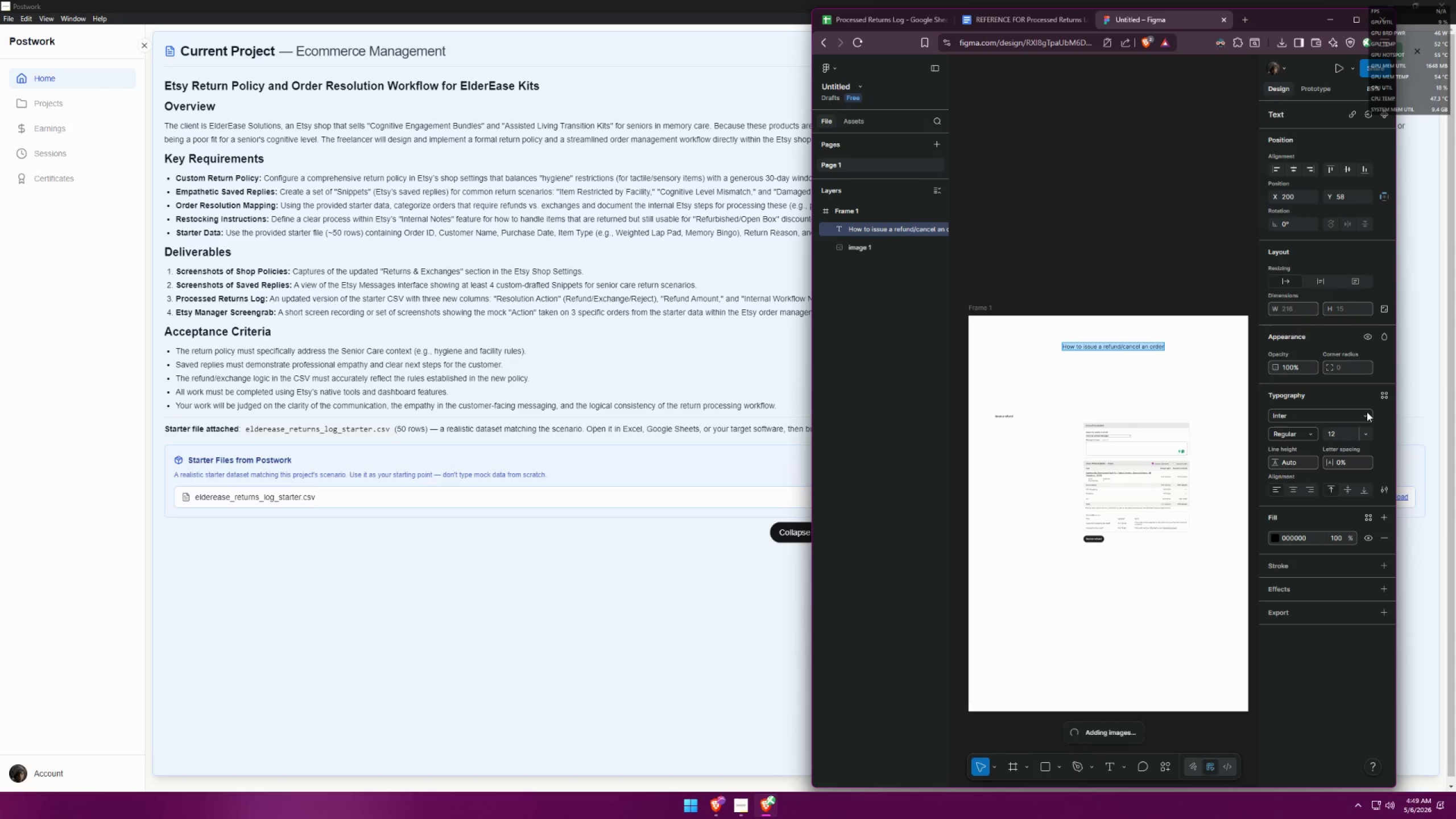 
wait(7.11)
 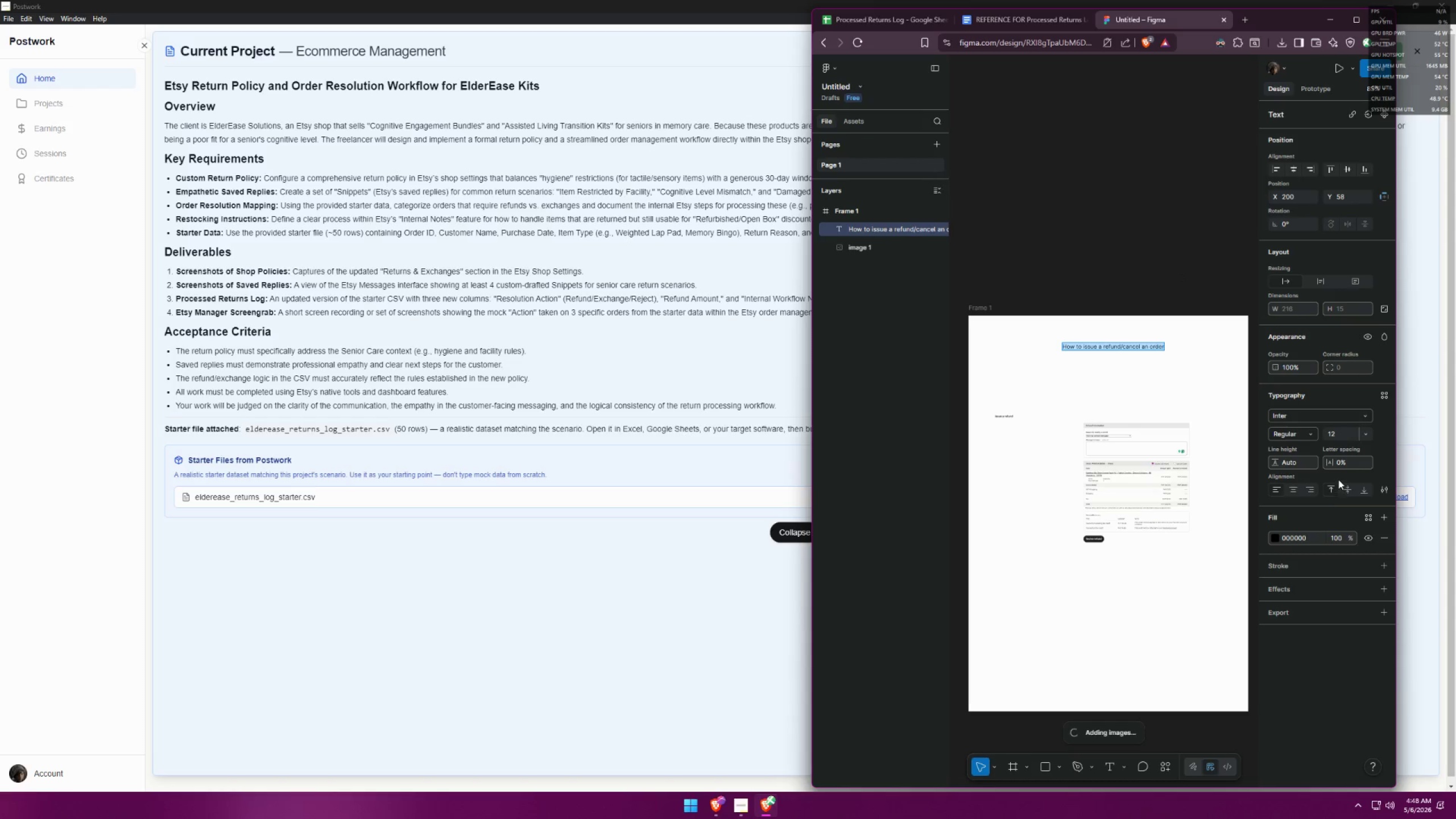 
left_click([1368, 415])
 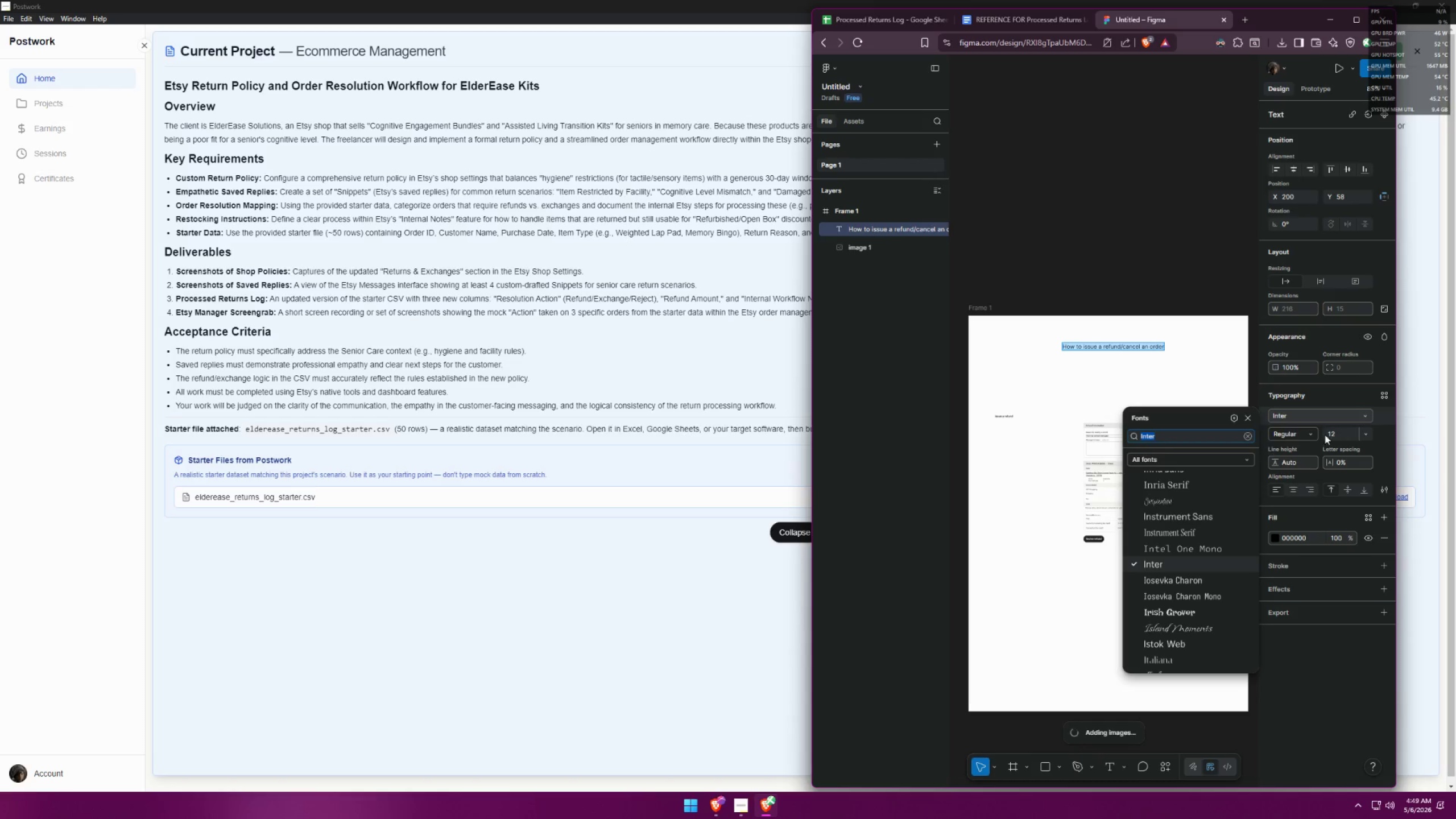 
left_click([1372, 423])
 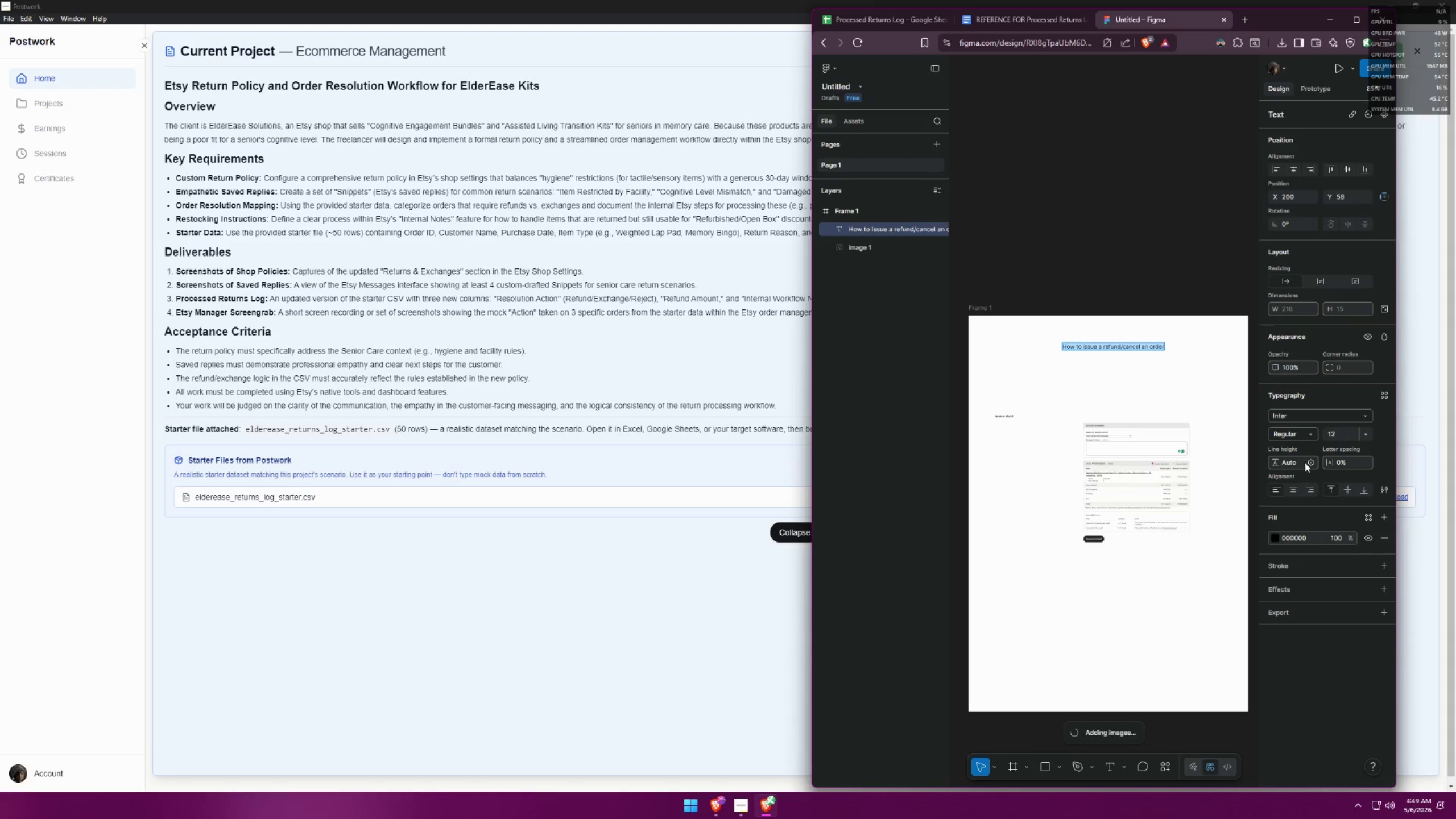 
left_click([1312, 432])
 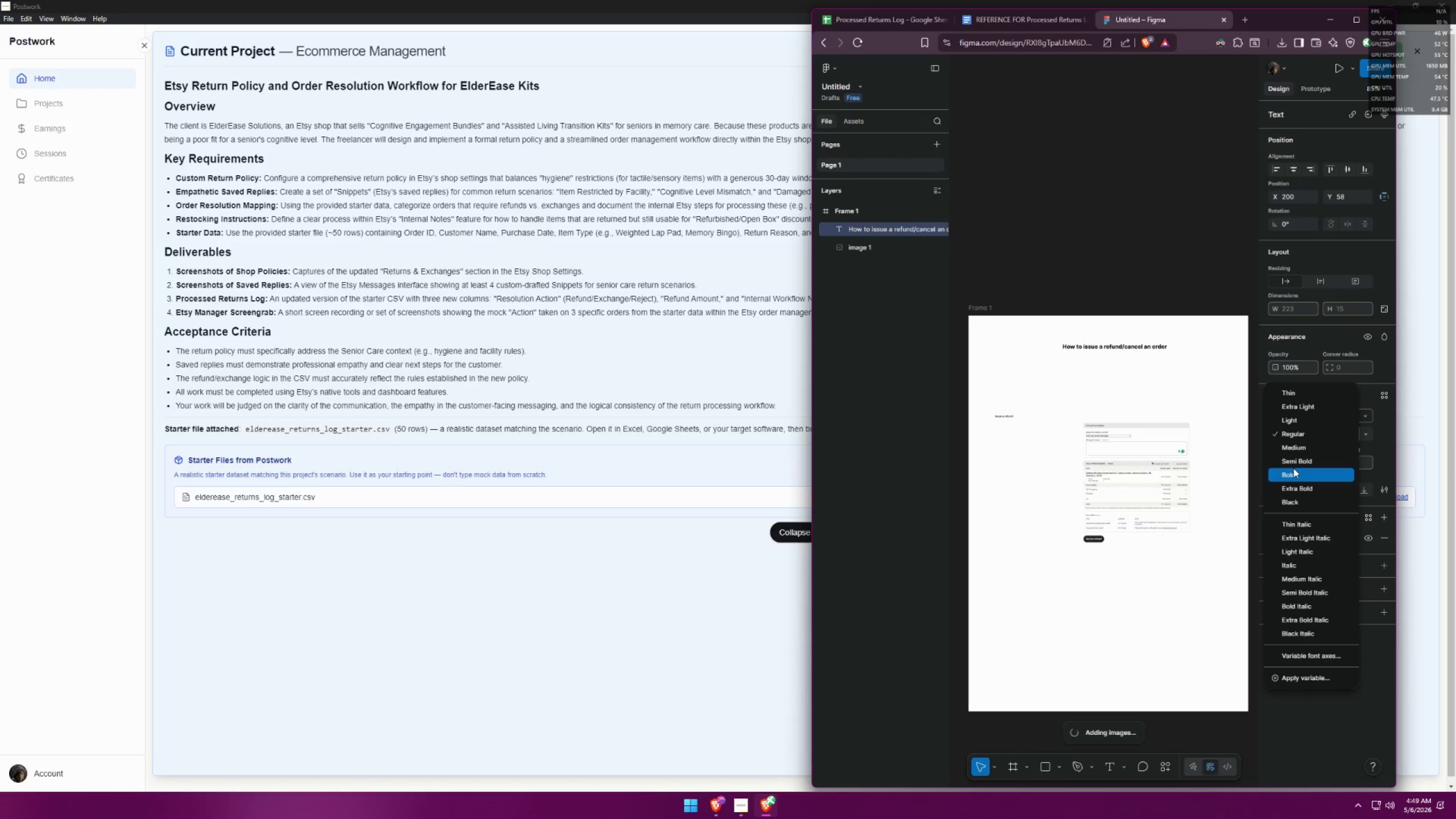 
left_click([1293, 477])
 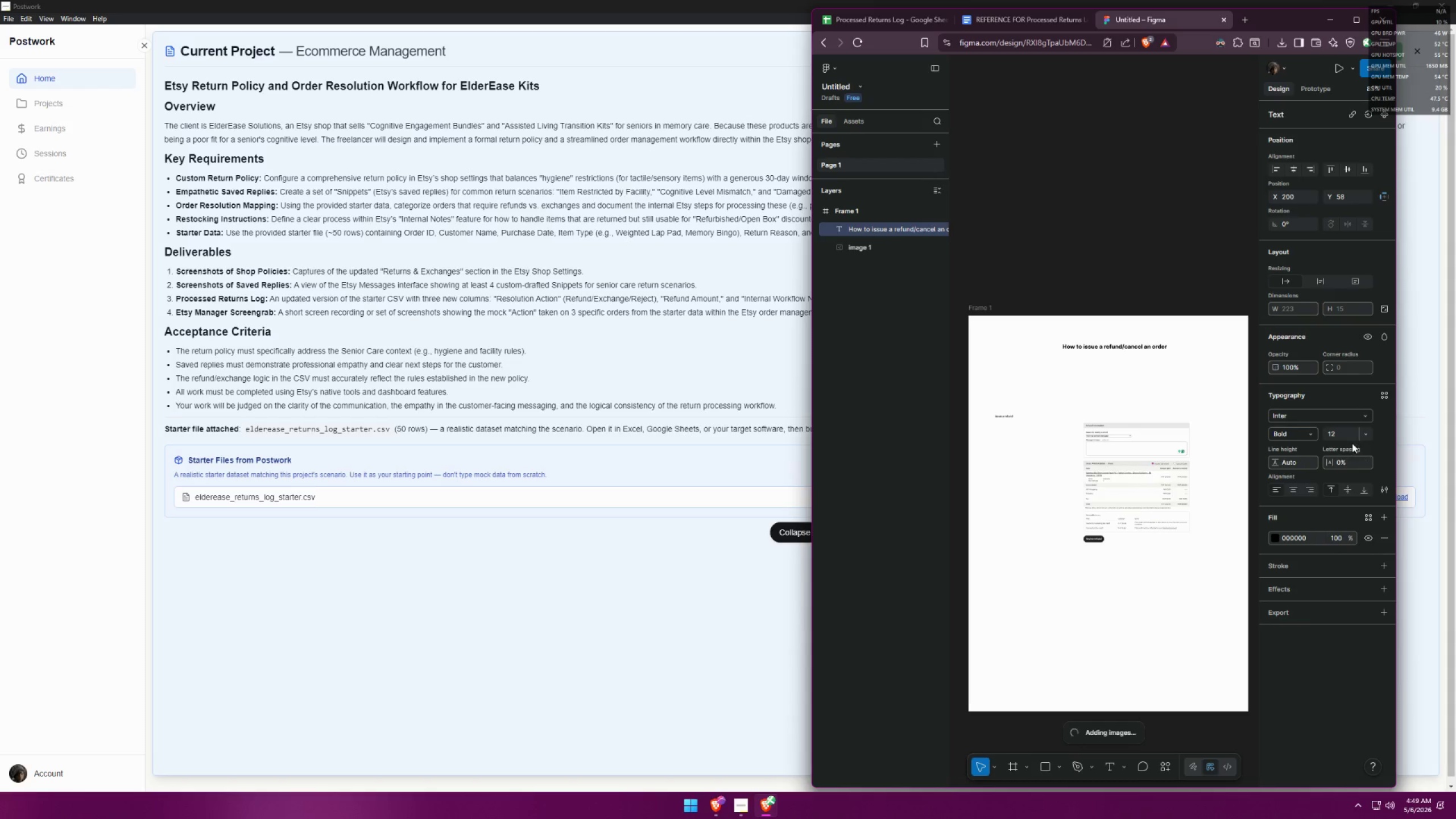 
left_click([1363, 437])
 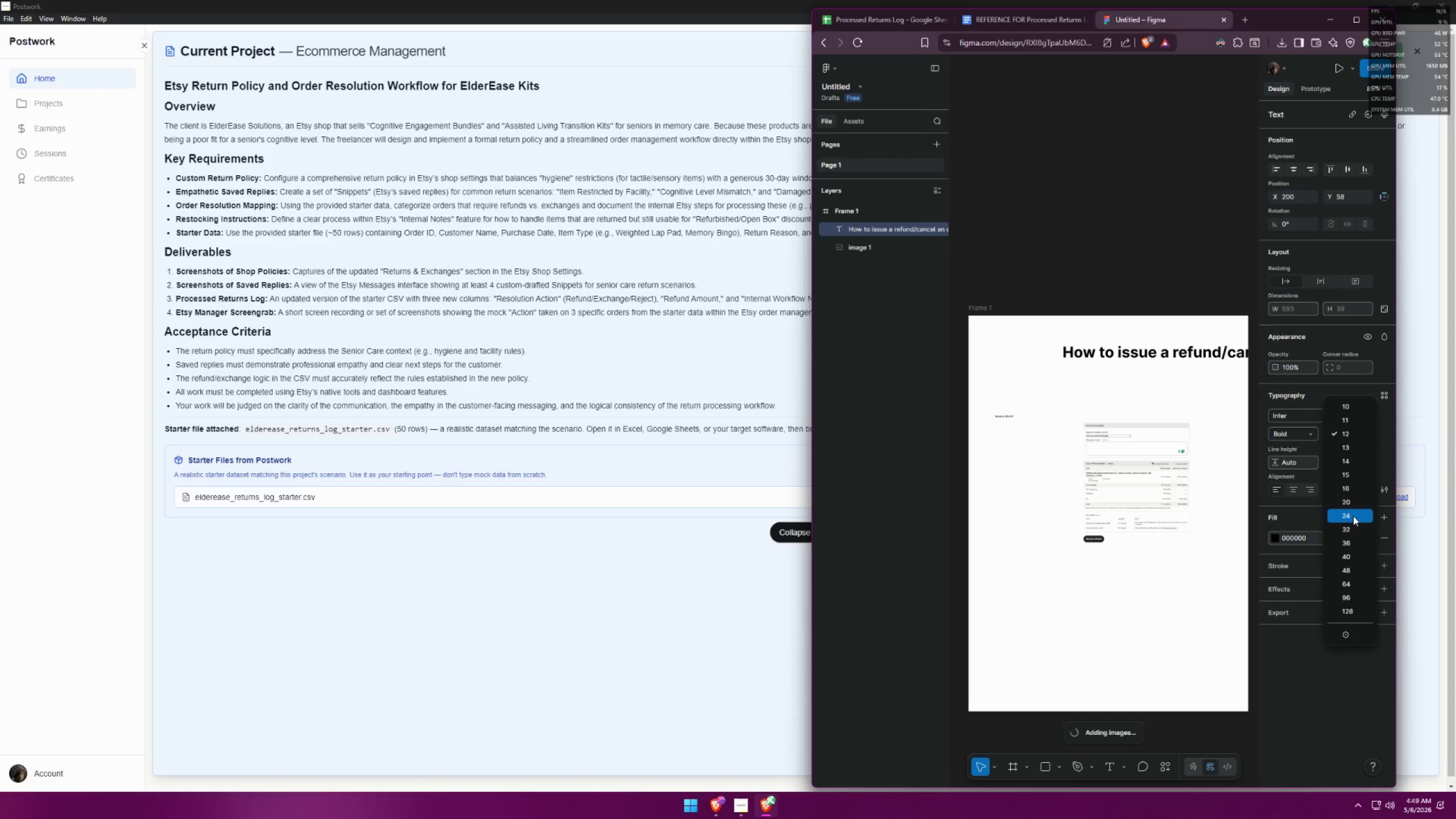 
left_click([1353, 515])
 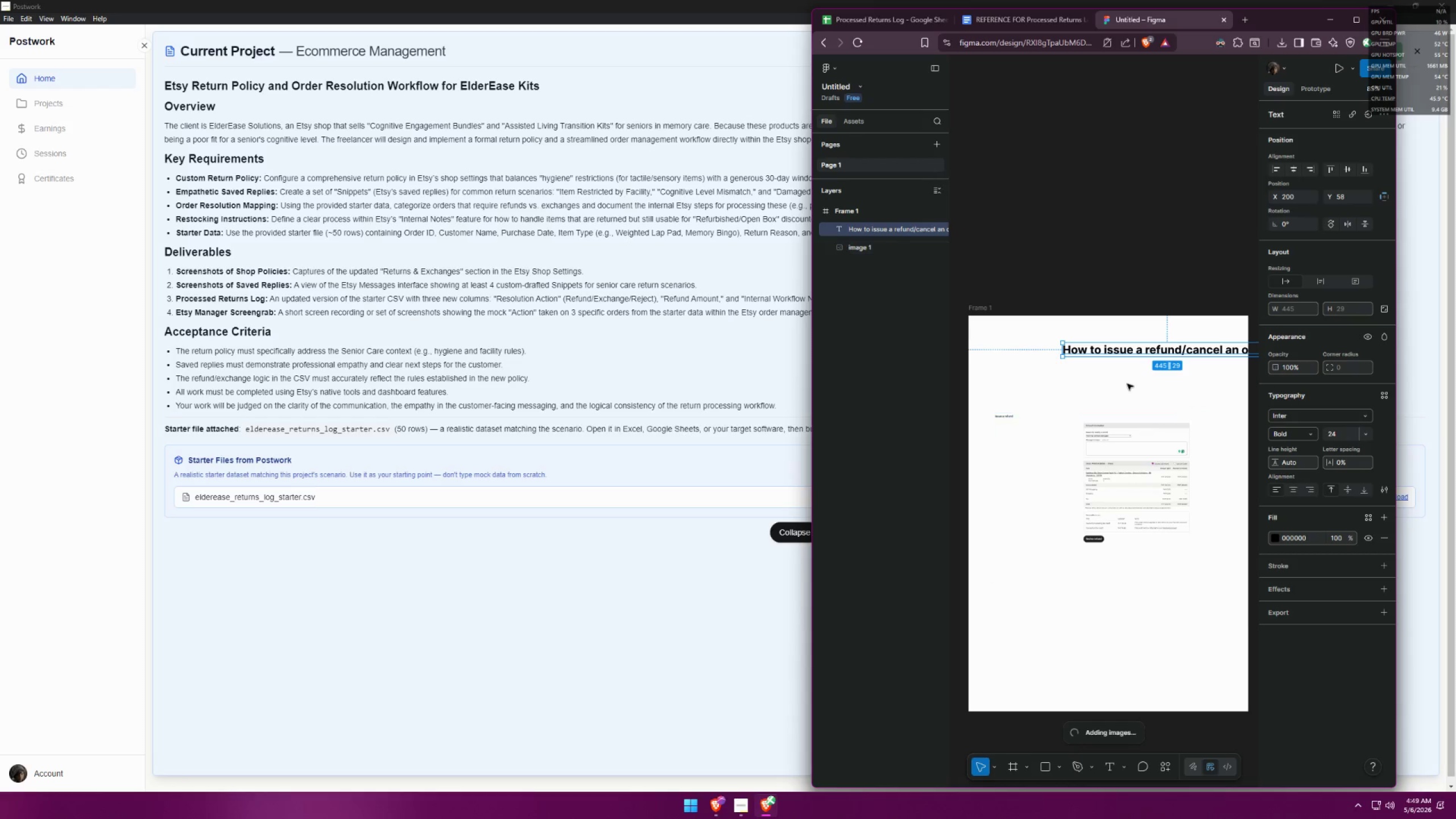 
hold_key(key=ControlLeft, duration=0.59)
 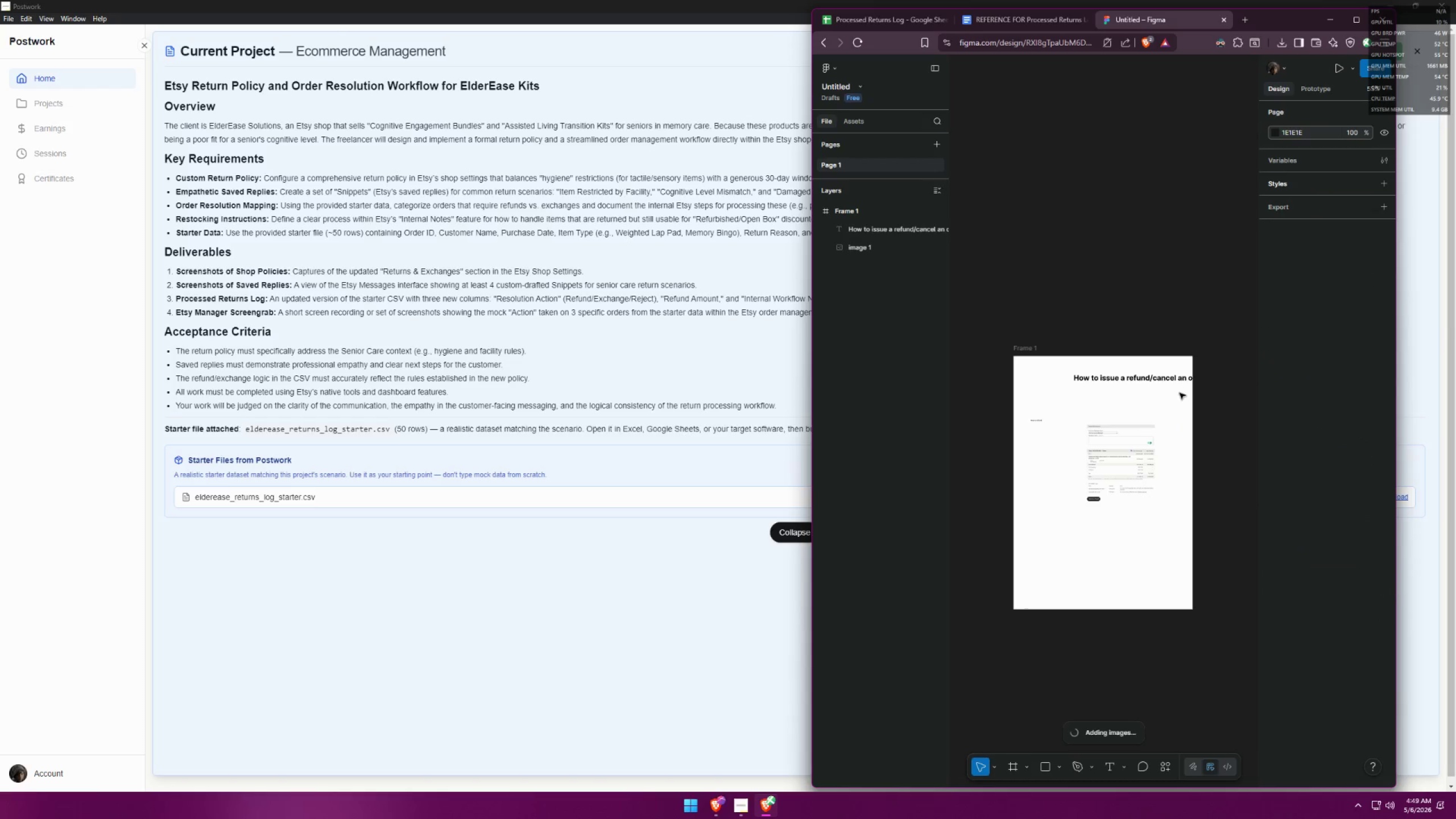 
left_click([1218, 427])
 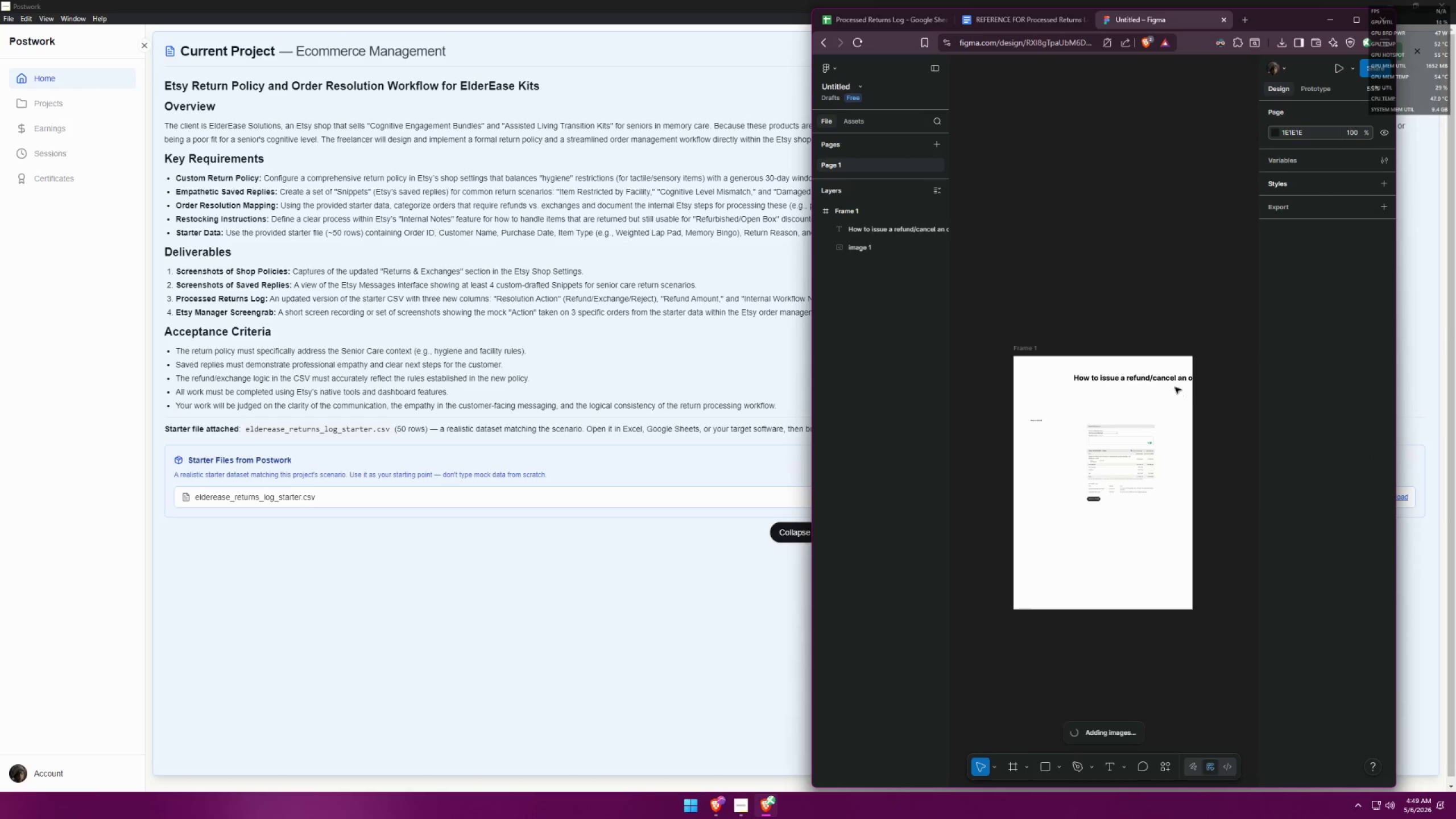 
scroll: coordinate [1102, 425], scroll_direction: down, amount: 5.0
 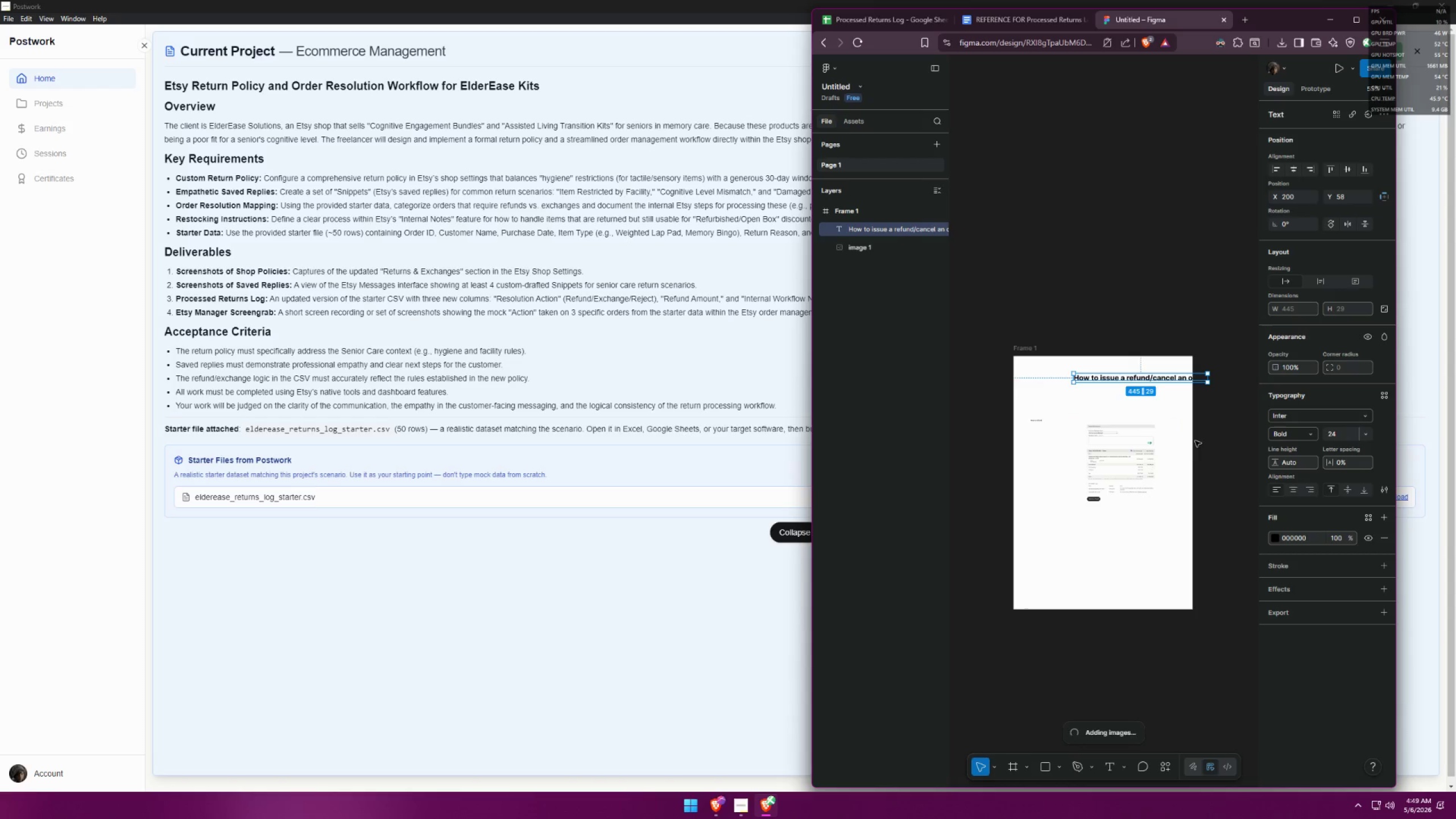 
left_click_drag(start_coordinate=[1169, 380], to_coordinate=[1130, 383])
 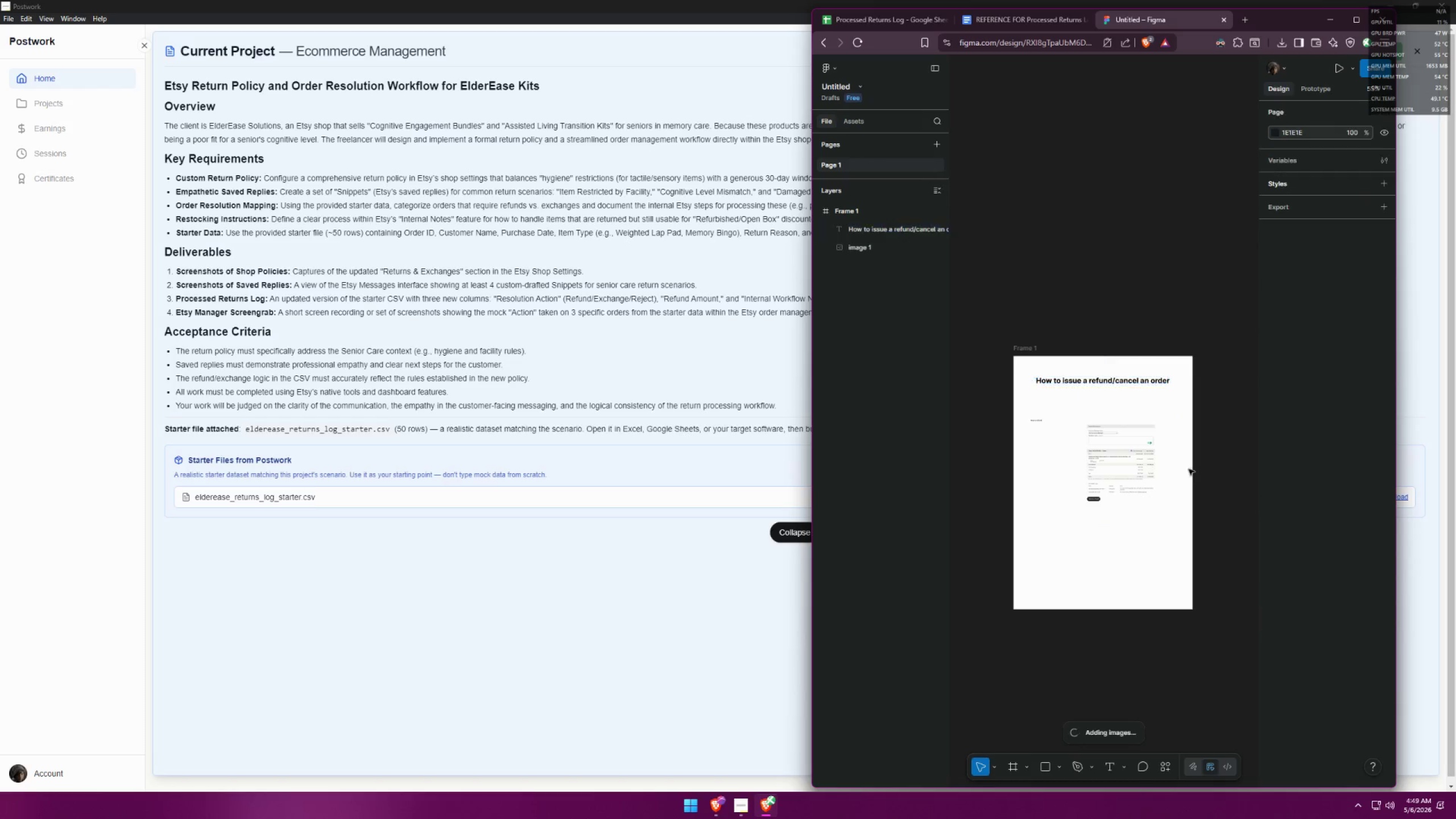 
left_click_drag(start_coordinate=[1127, 471], to_coordinate=[1126, 535])
 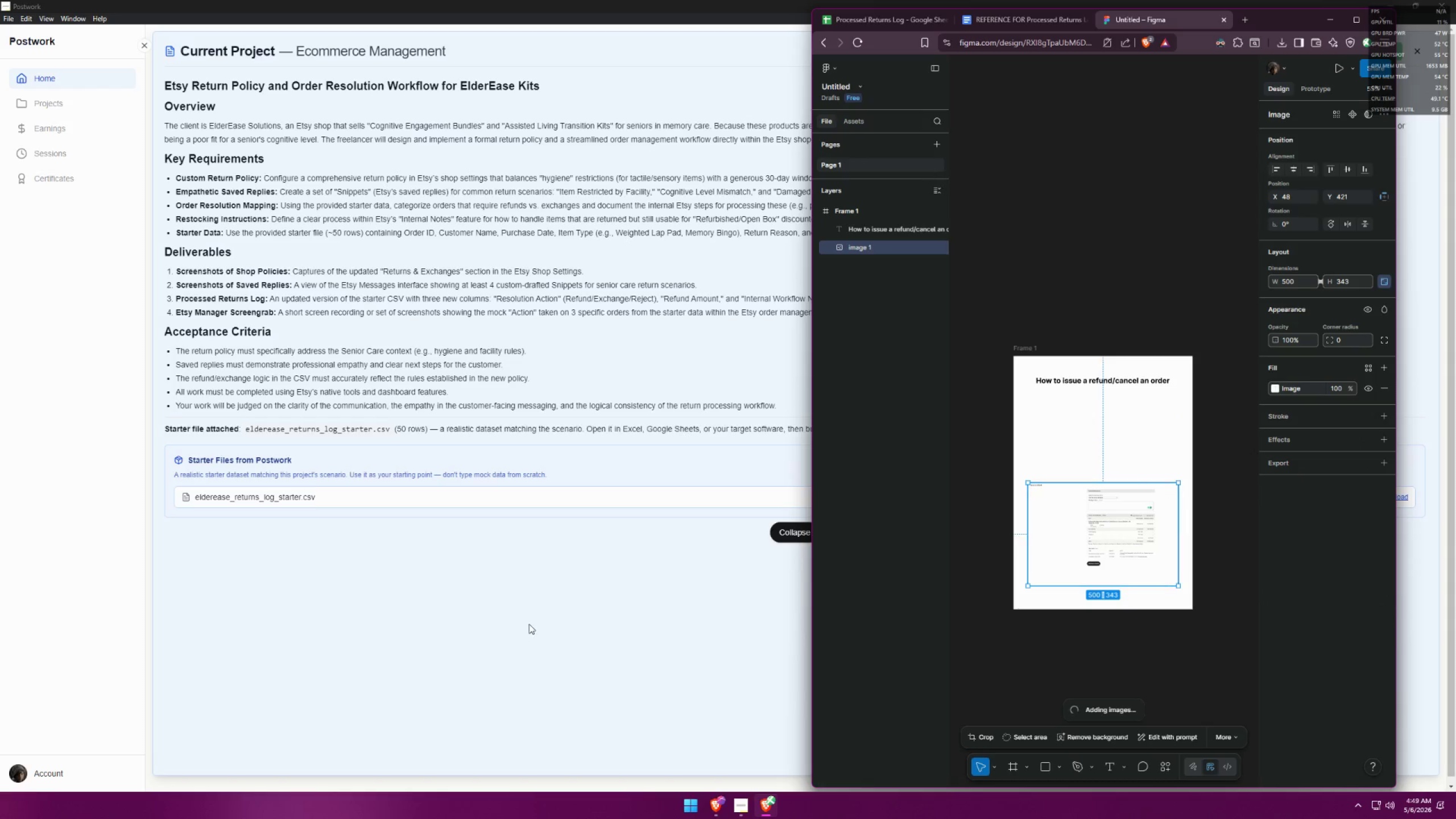 
left_click([505, 638])
 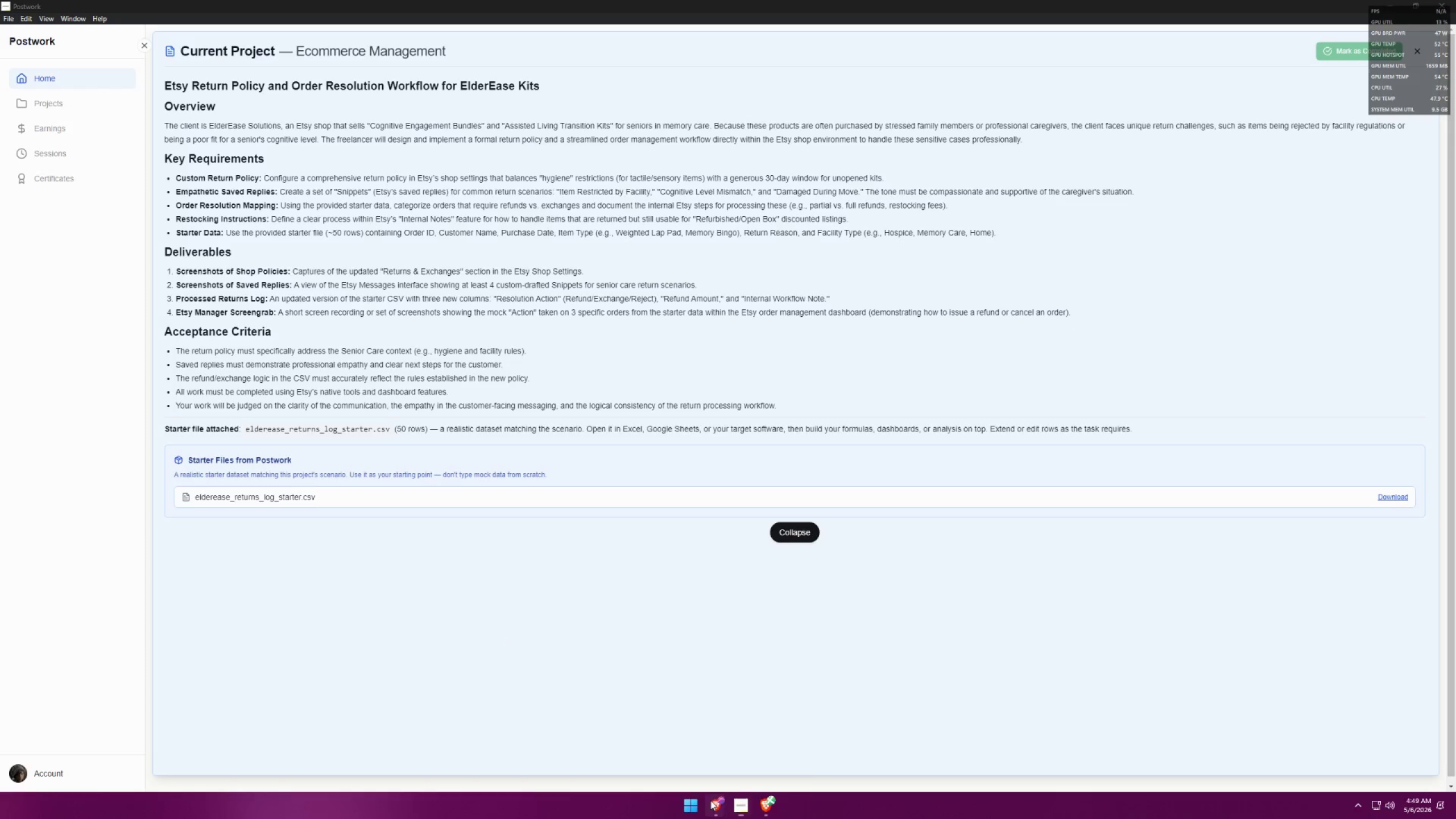 
left_click([658, 756])
 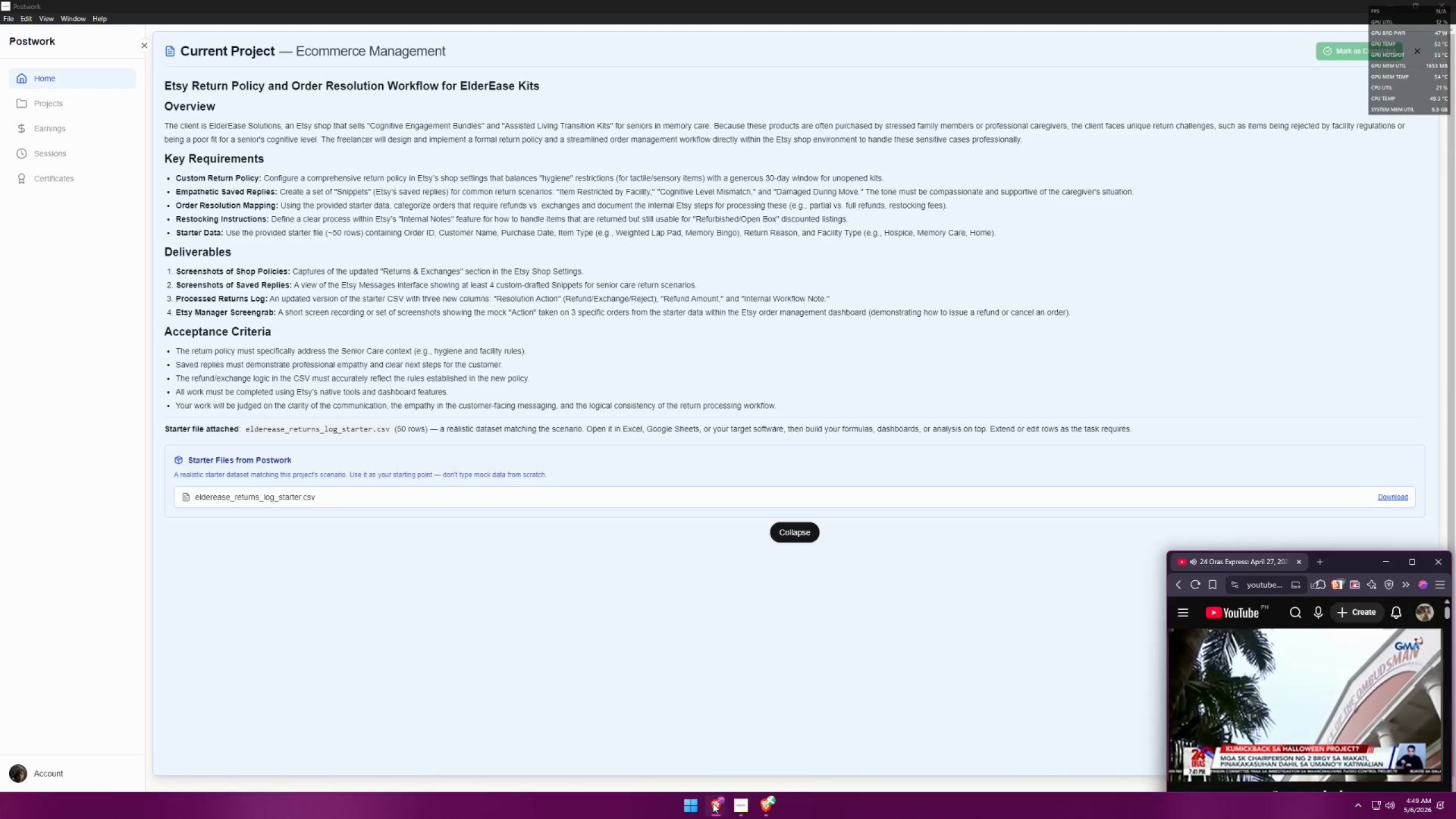 
double_click([775, 747])
 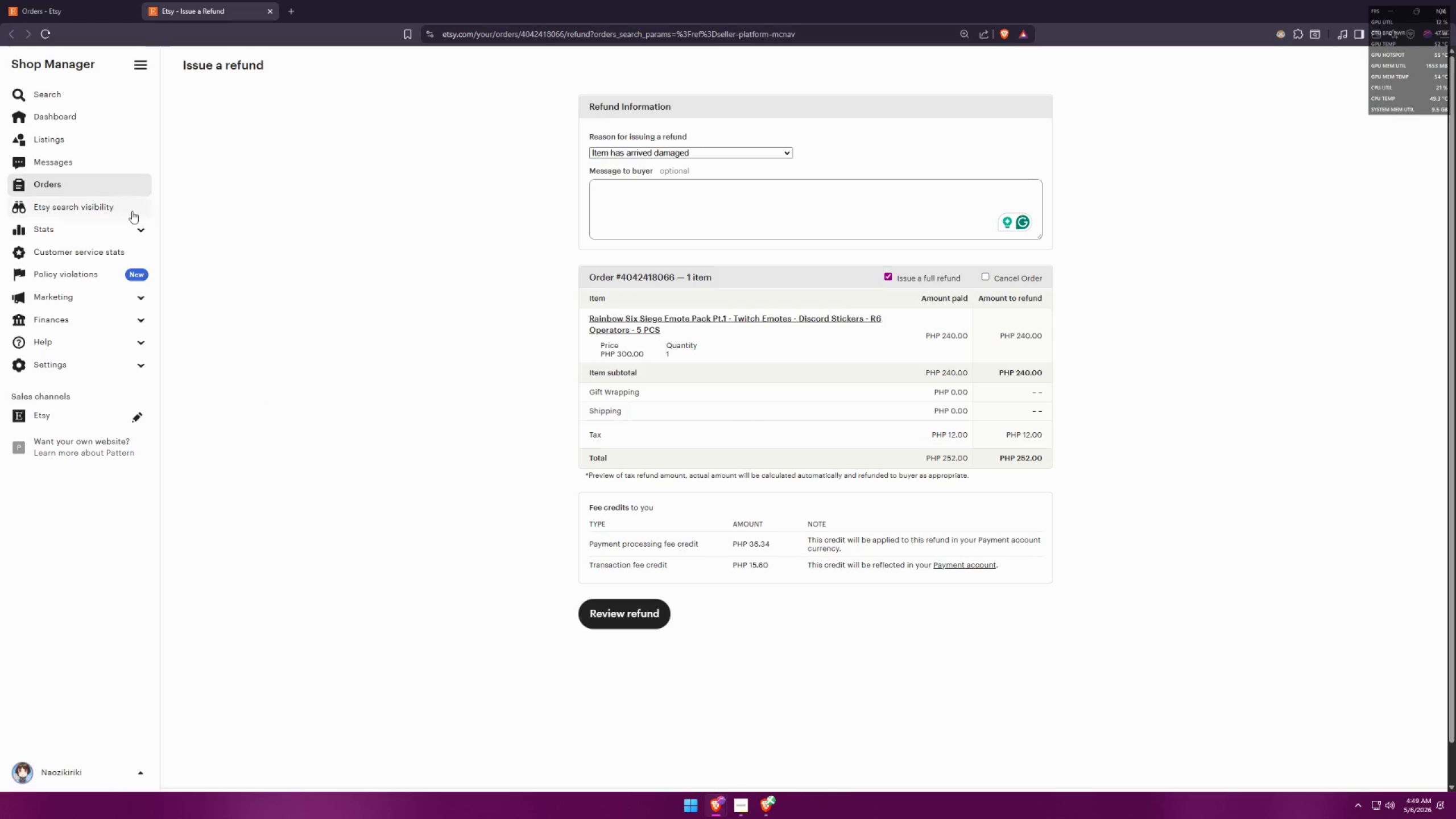 
left_click([107, 184])
 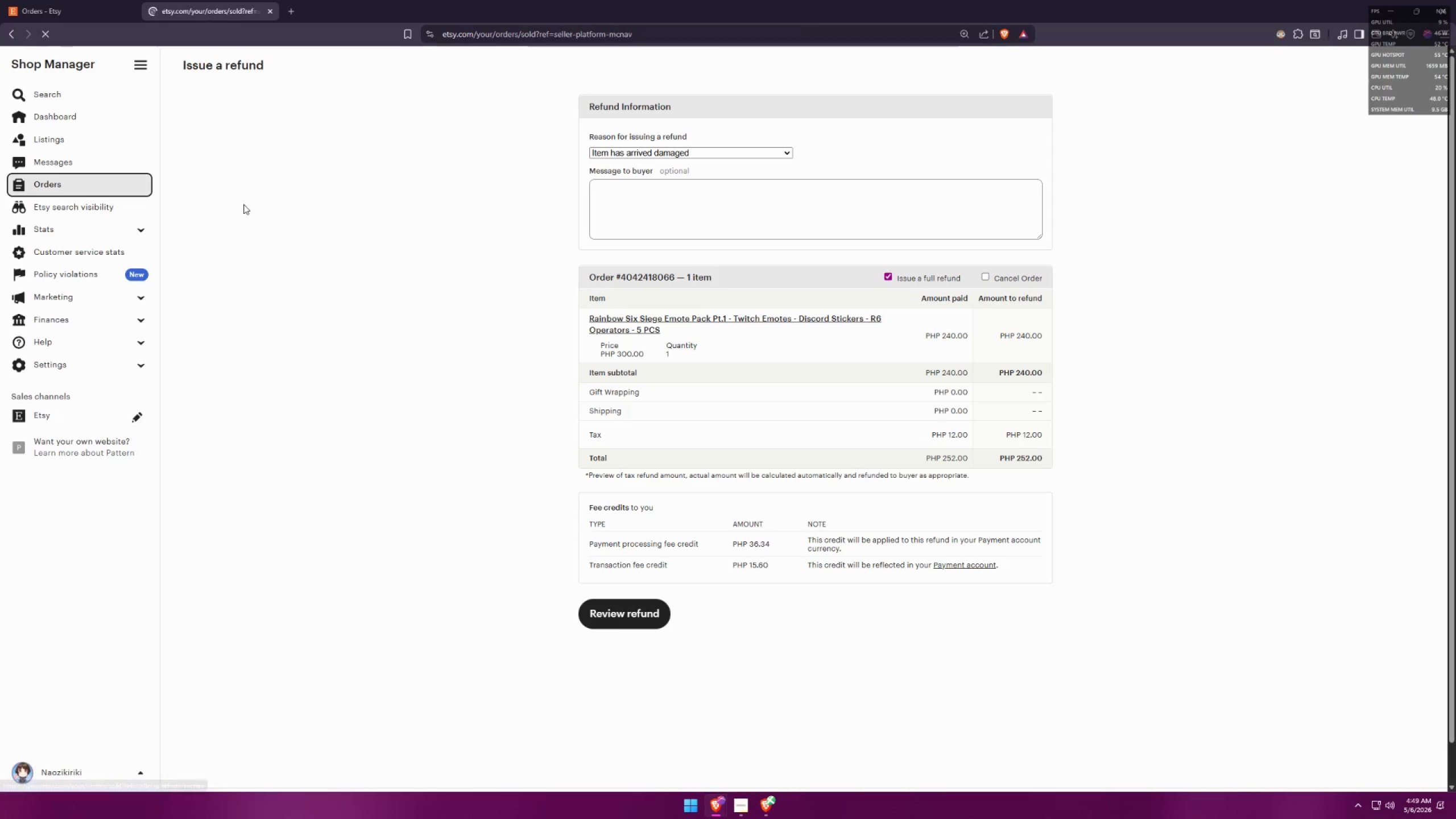 
mouse_move([134, 156])
 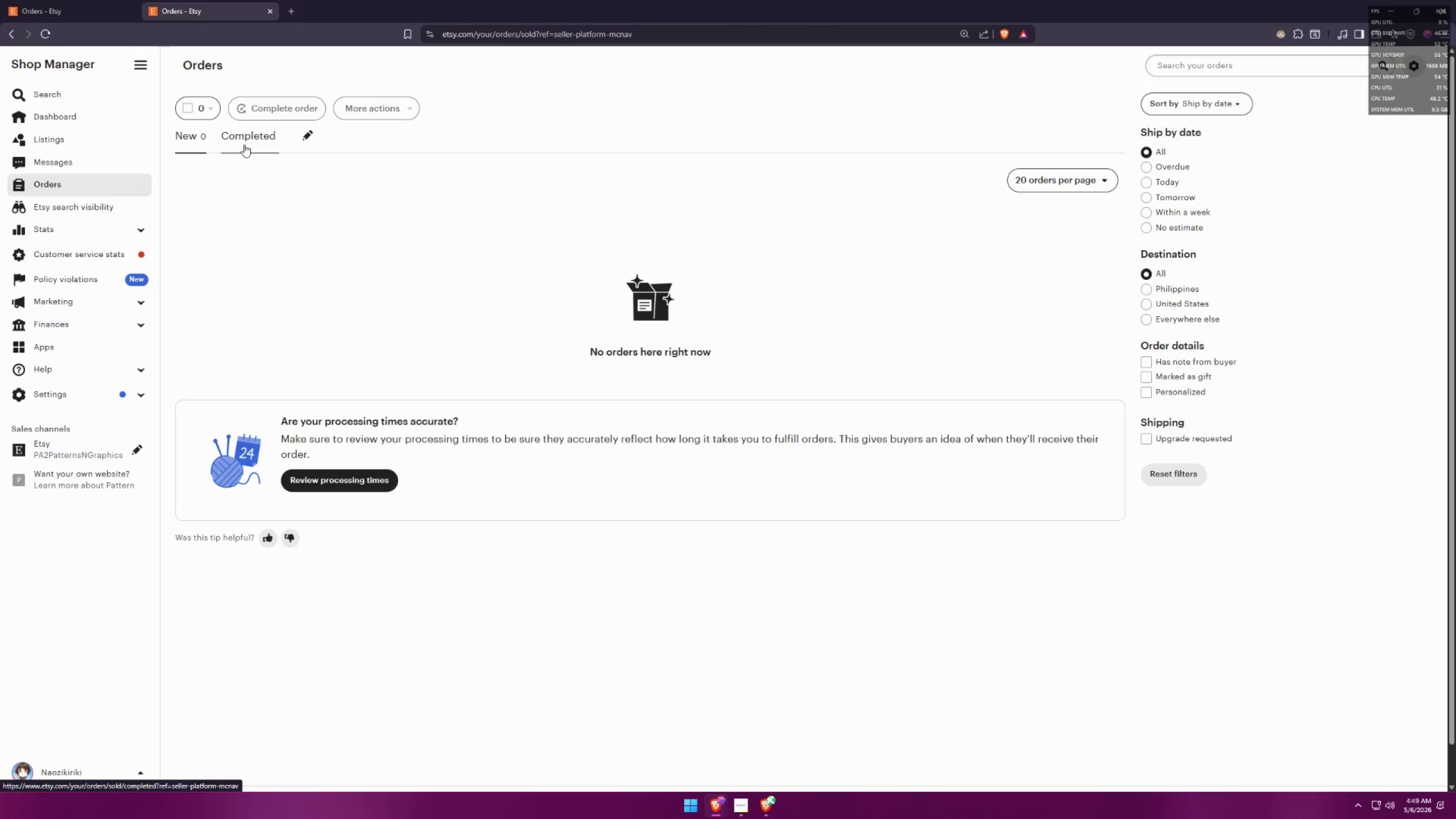 
left_click([244, 144])
 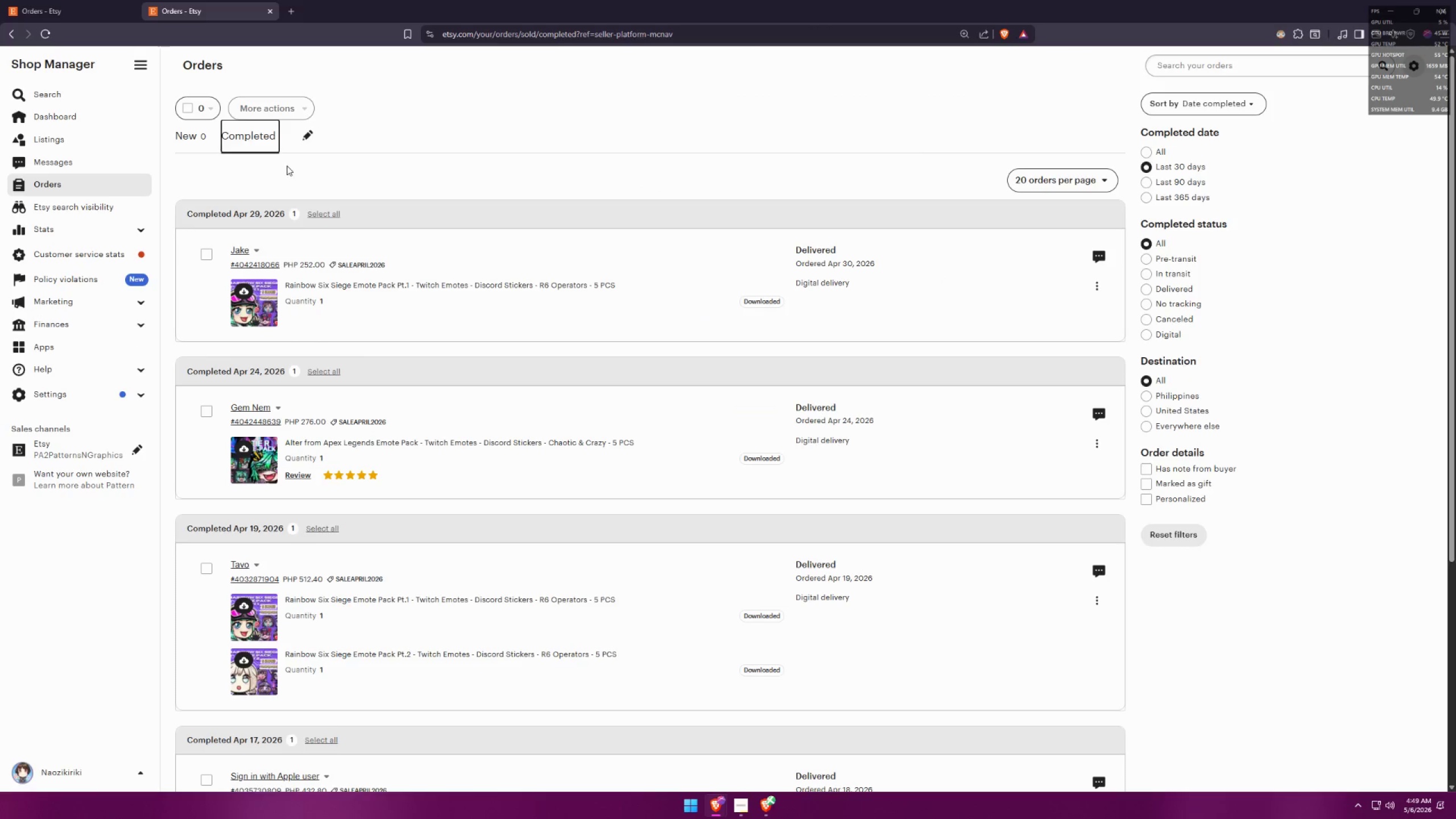 
key(Meta+Shift+S)
 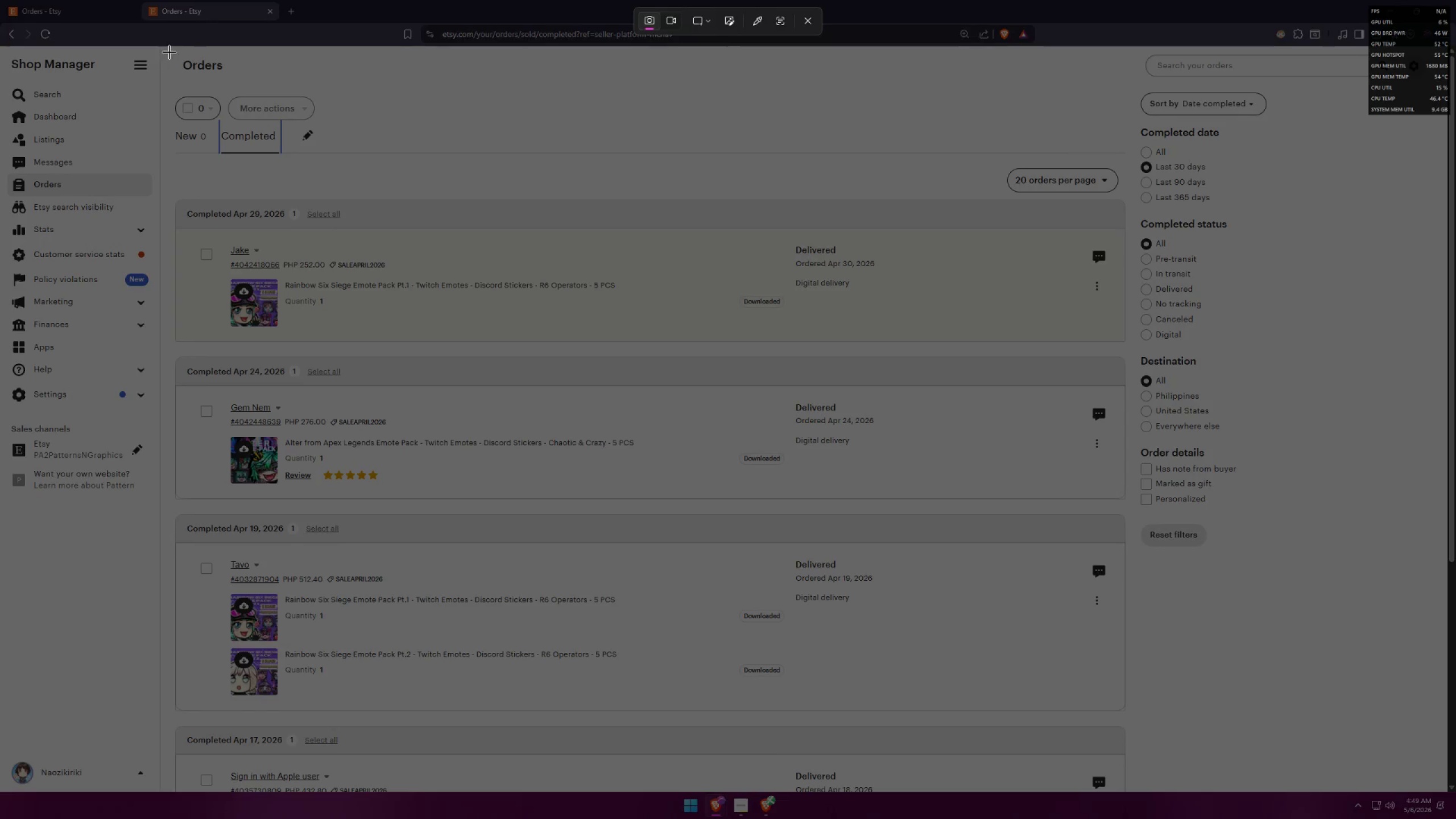 
left_click_drag(start_coordinate=[160, 47], to_coordinate=[1132, 786])
 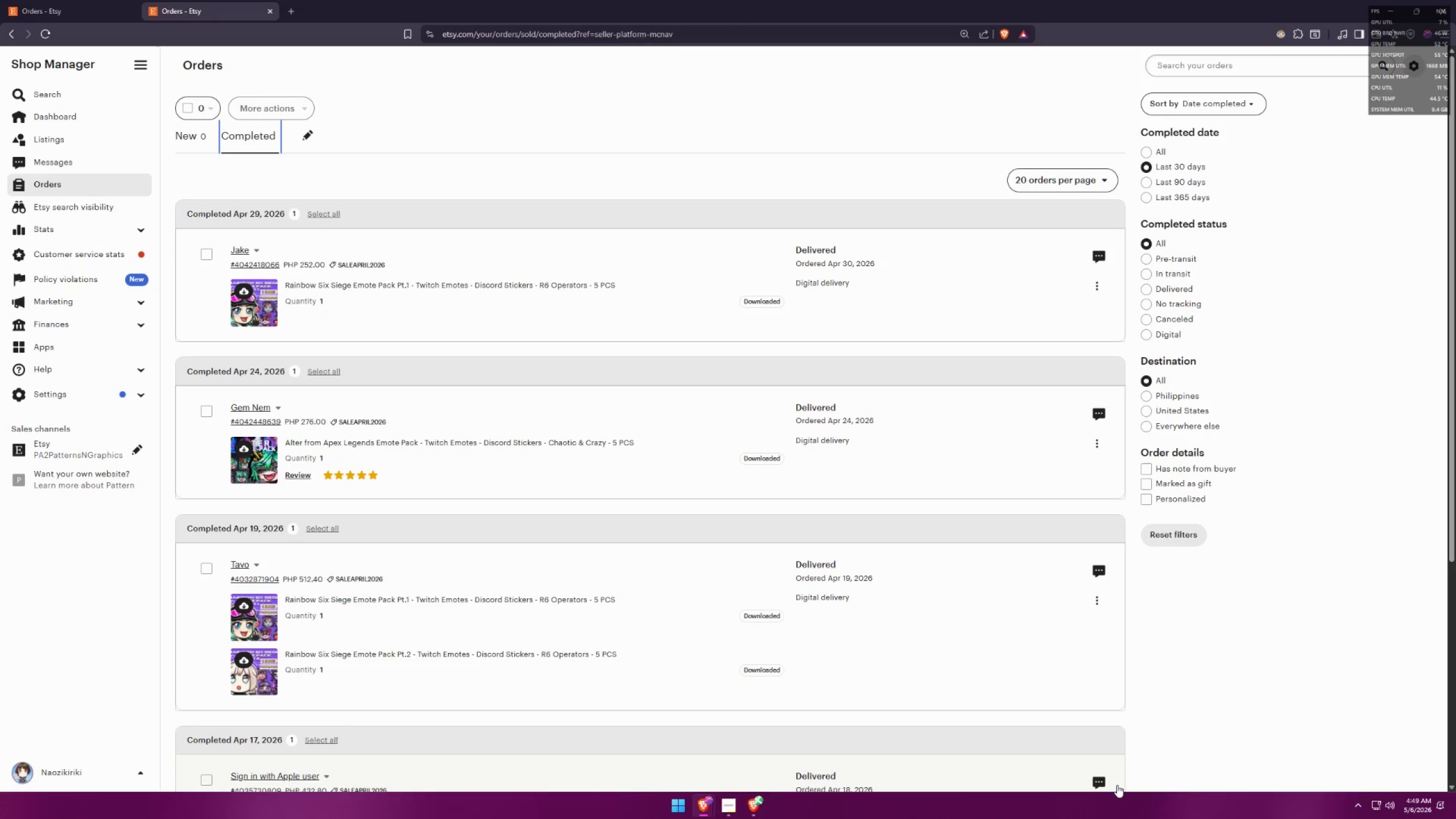 
key(Alt+AltLeft)
 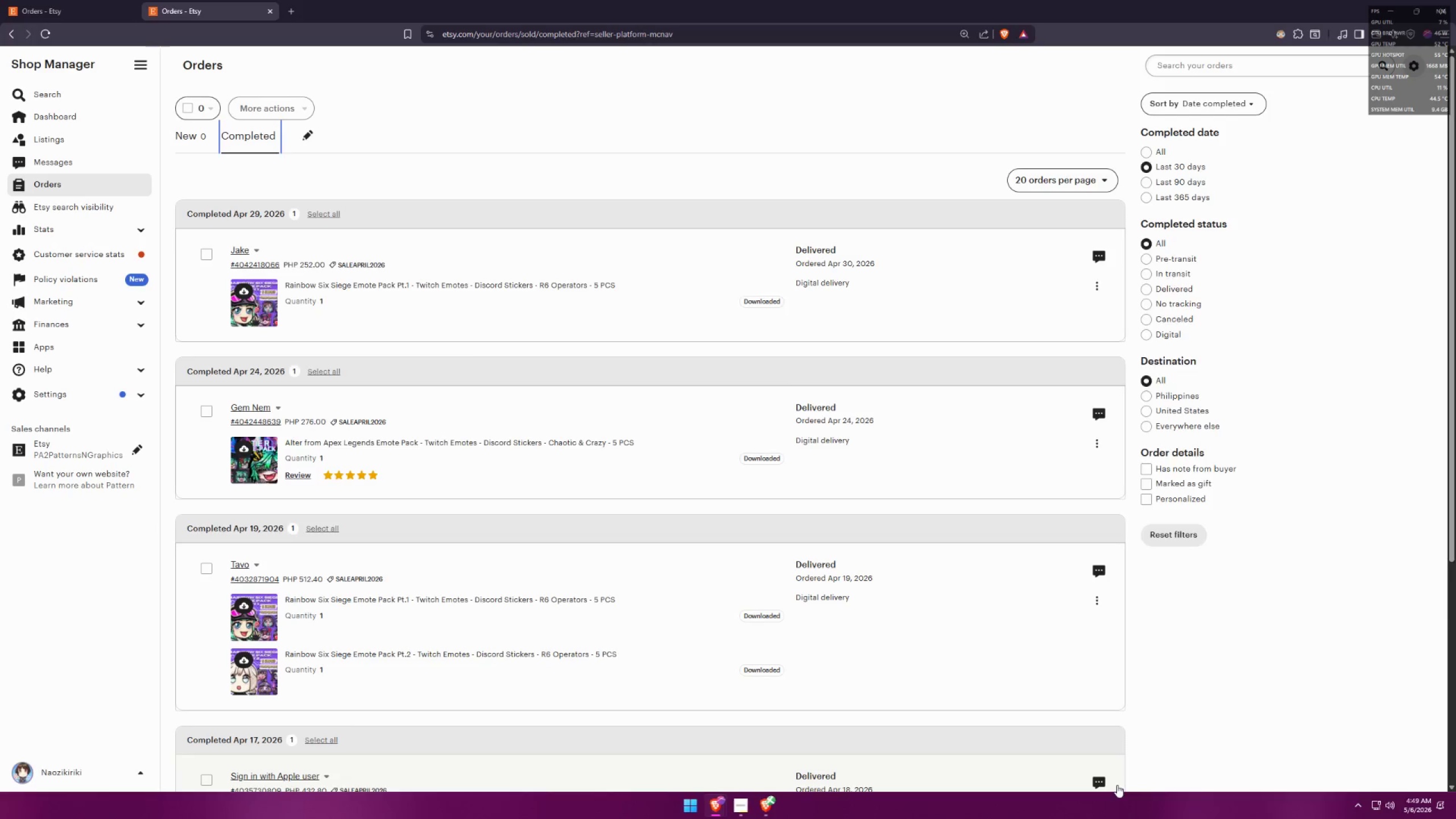 
key(Alt+Tab)
 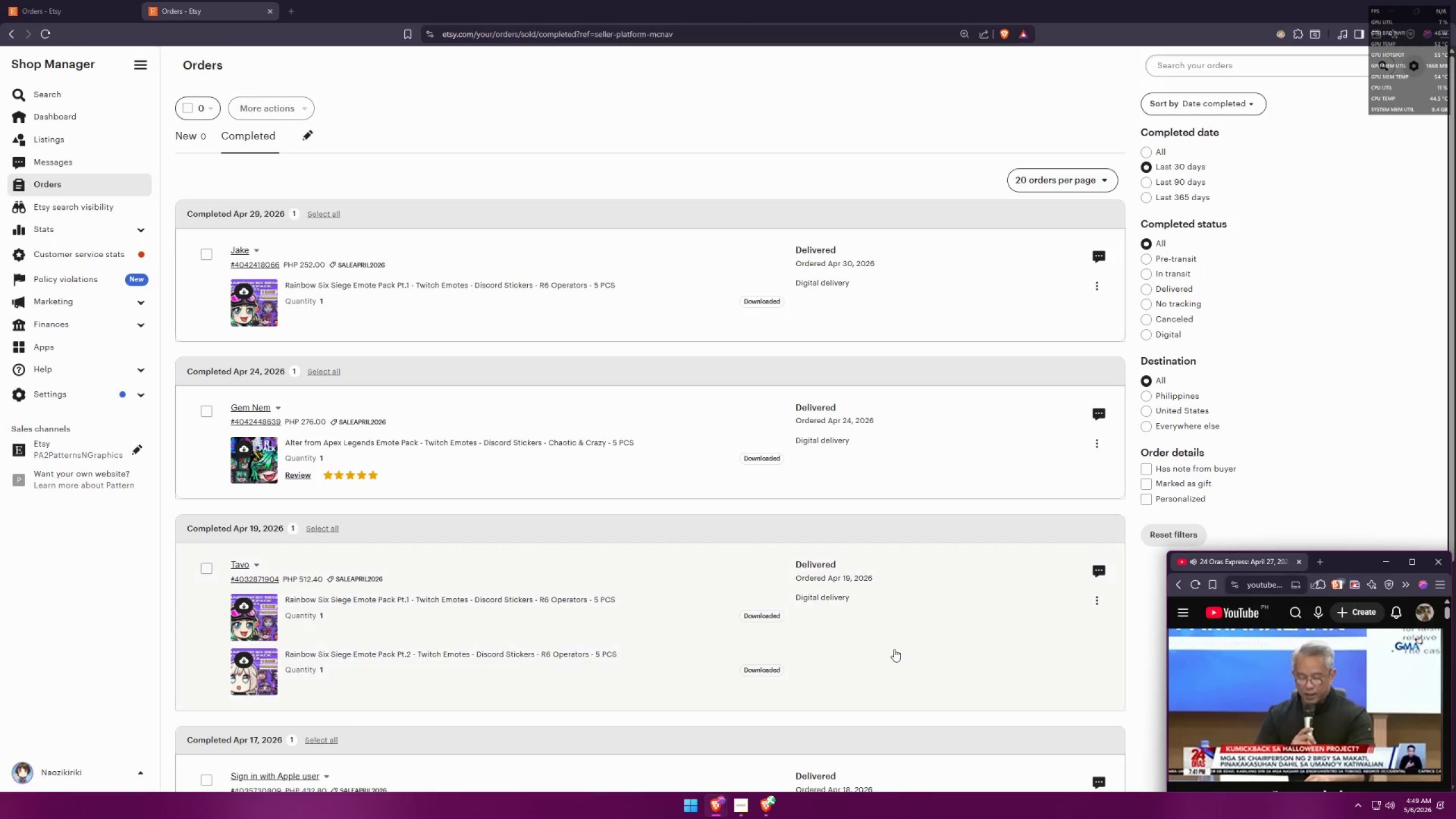 
left_click([768, 803])
 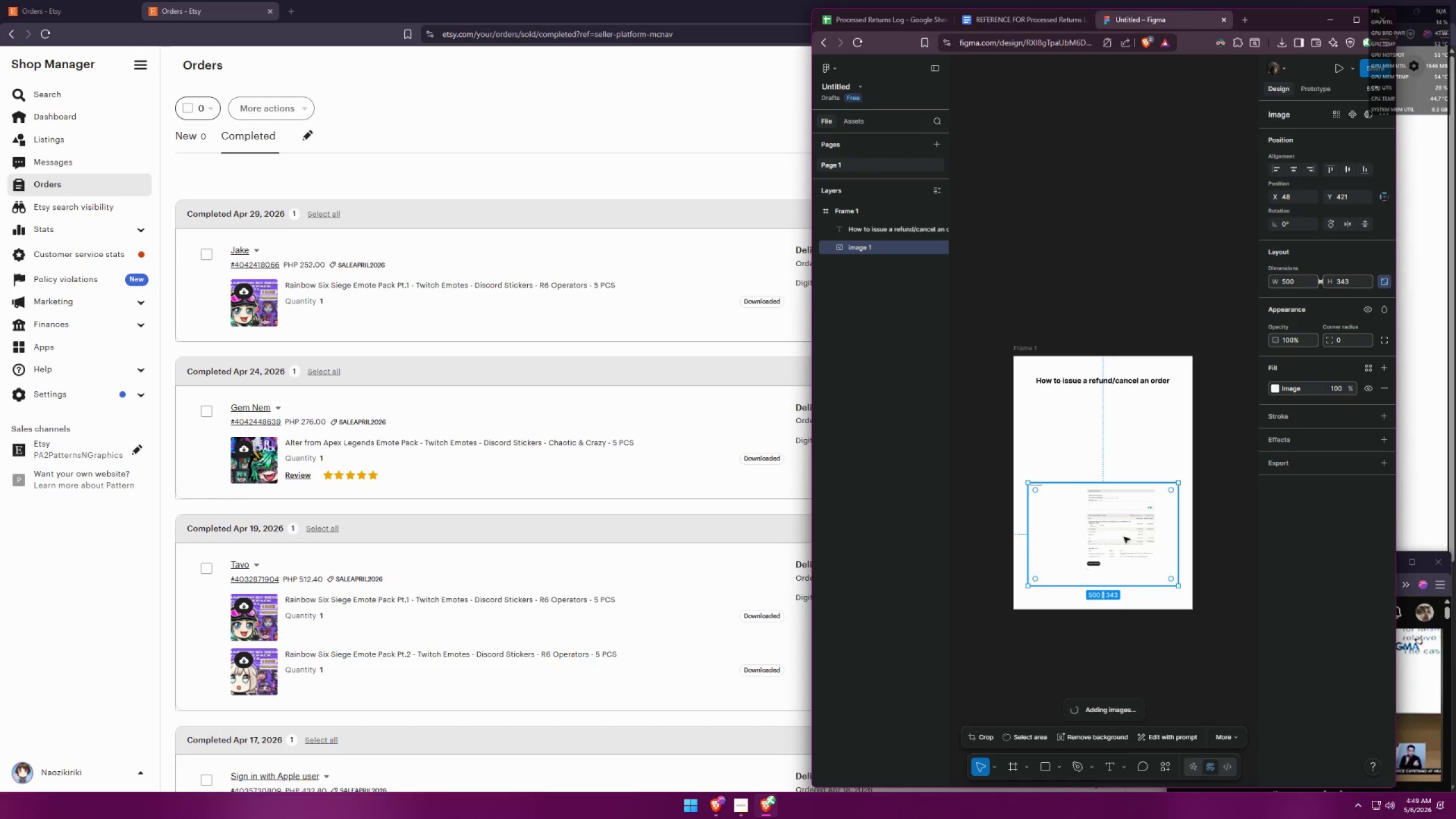 
left_click([1105, 441])
 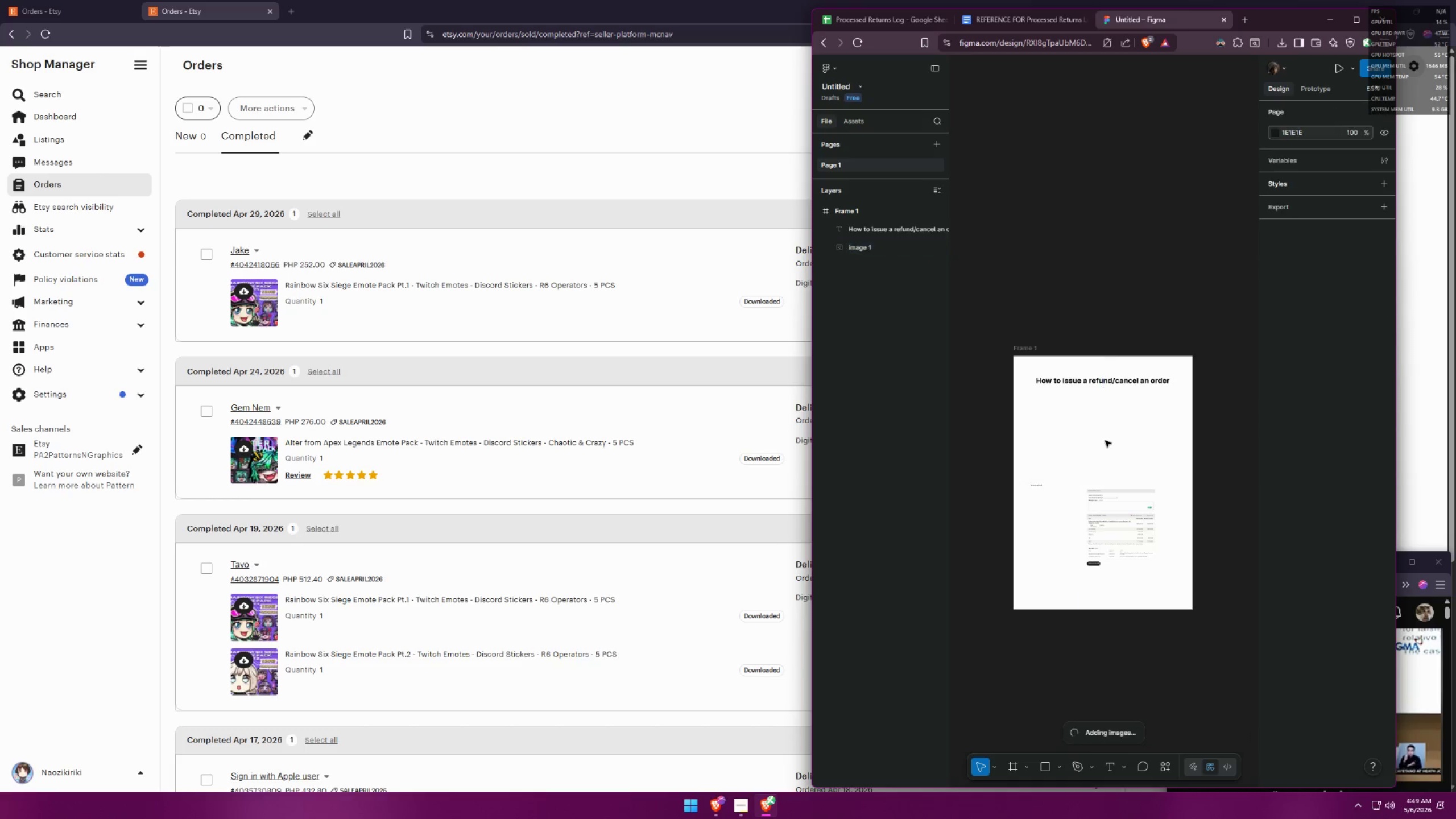 
key(Control+ControlLeft)
 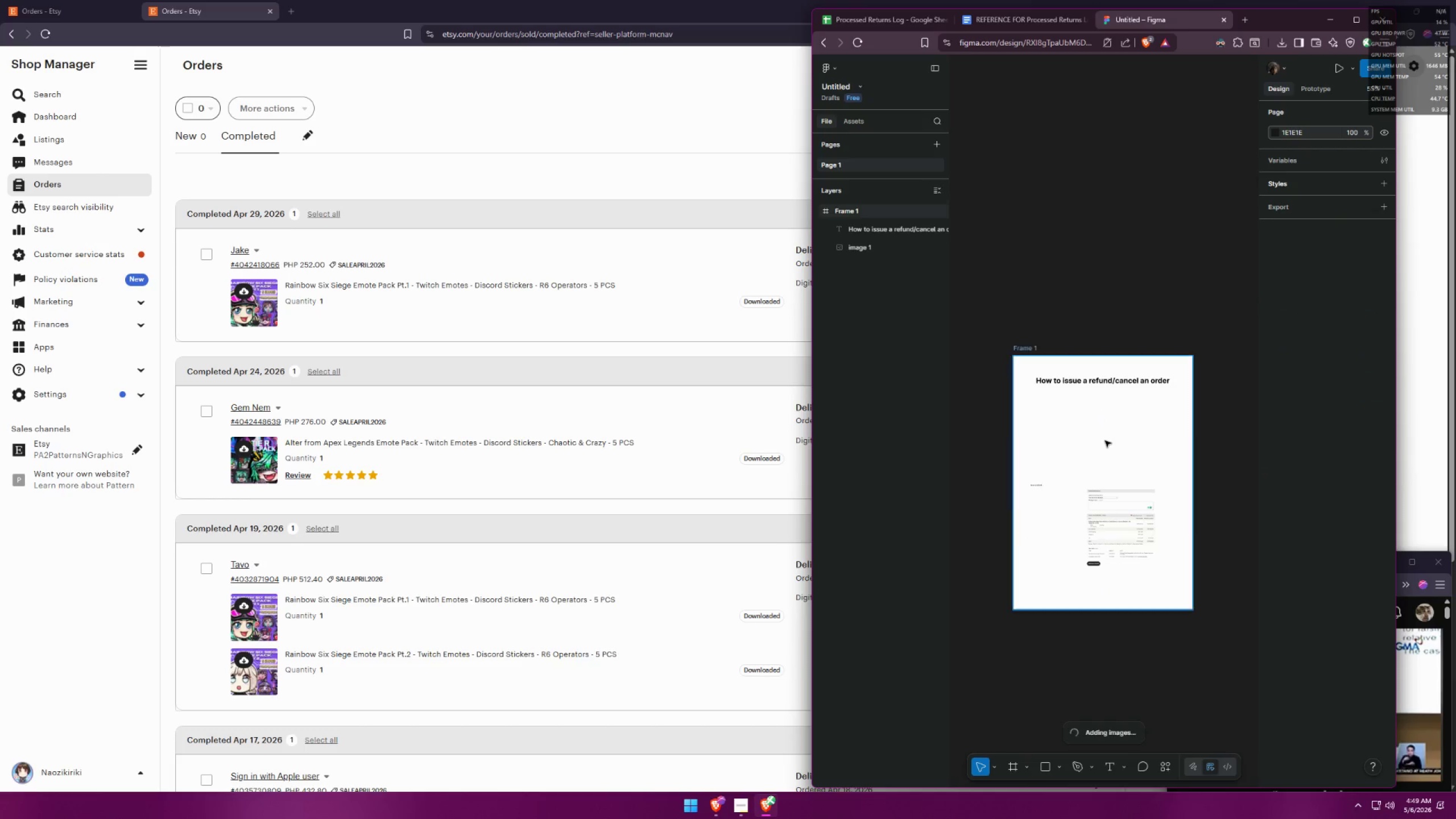 
key(Control+V)
 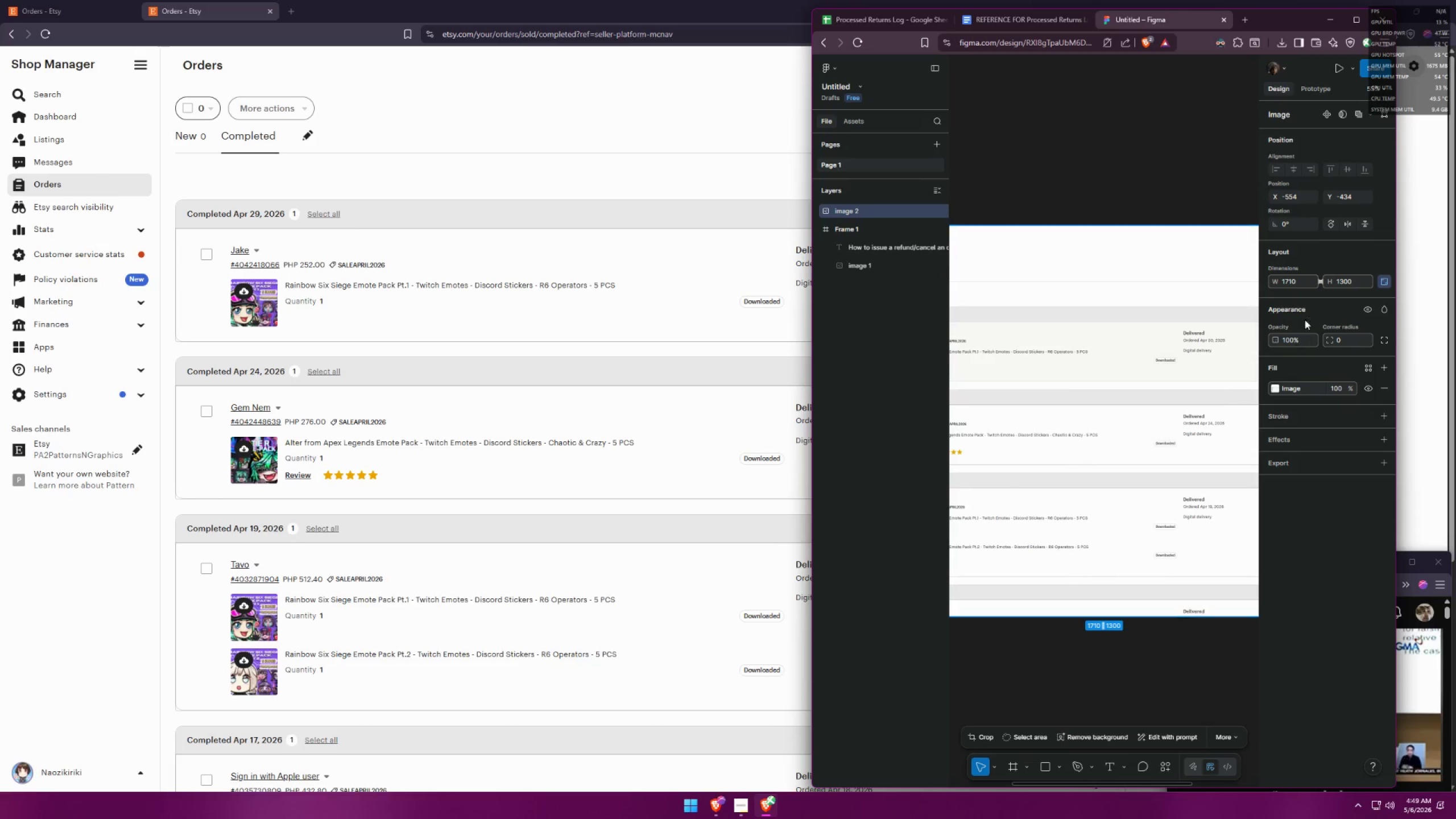 
left_click_drag(start_coordinate=[1294, 286], to_coordinate=[1265, 287])
 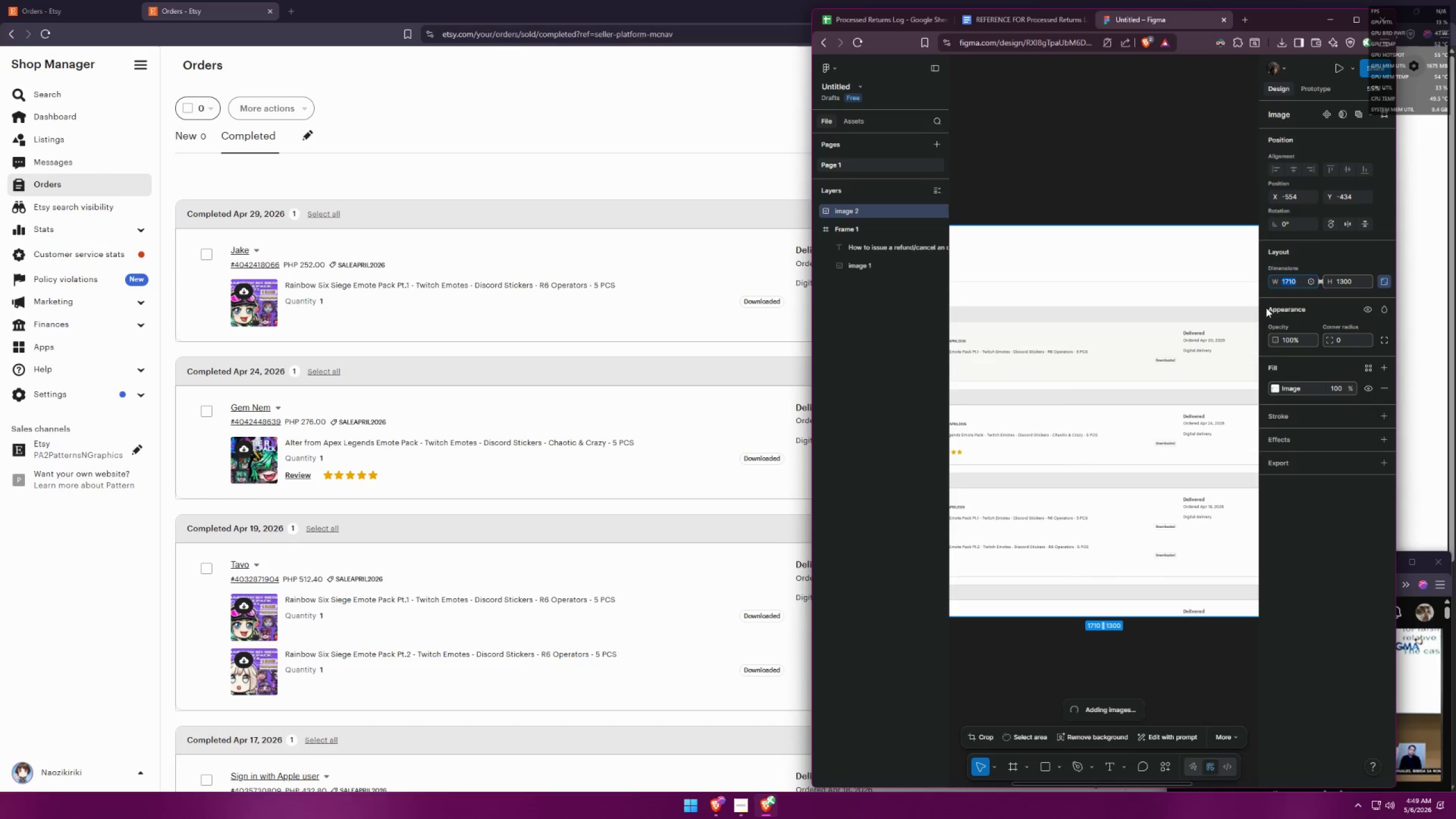 
type(500)
 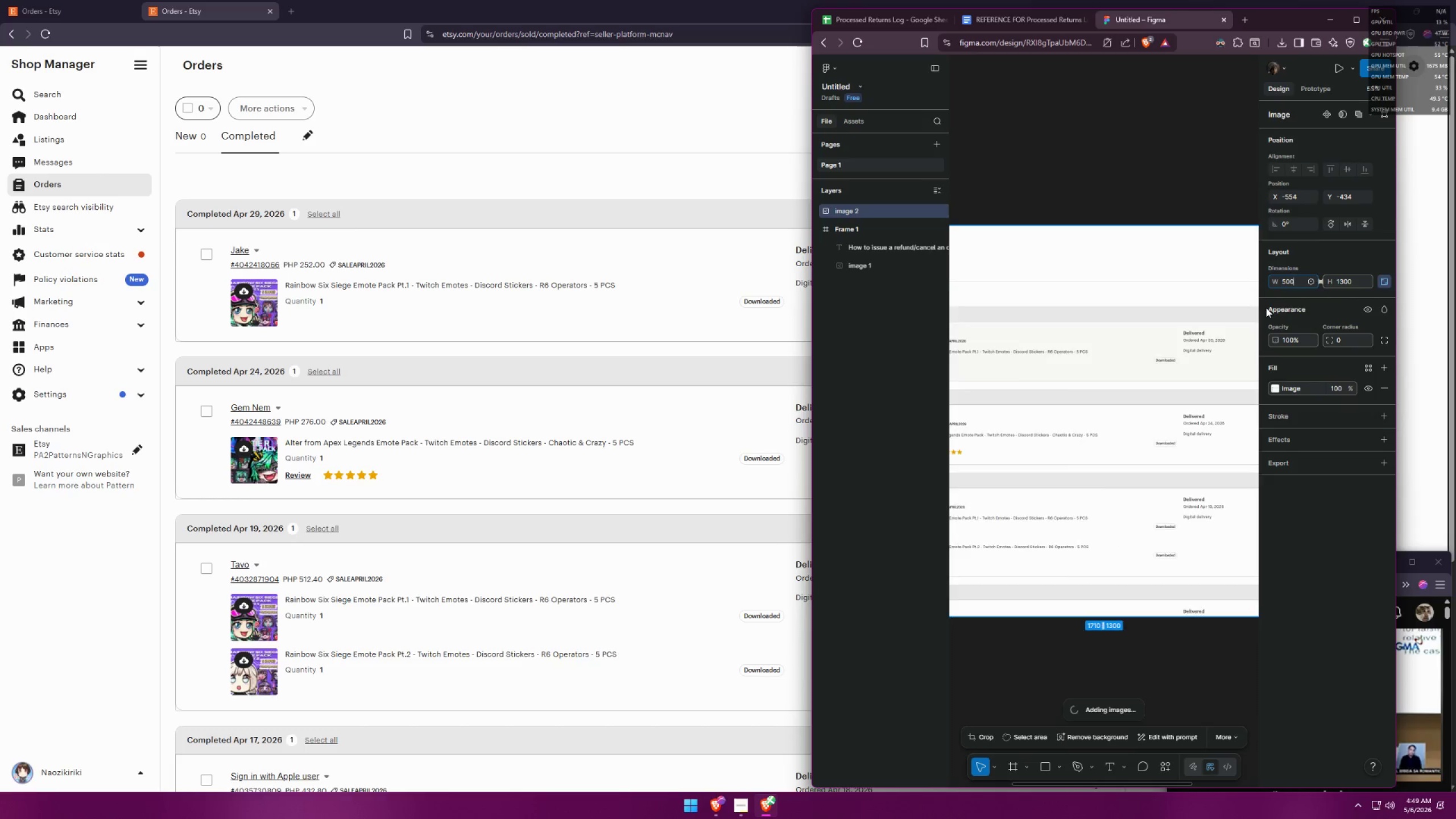 
key(Enter)
 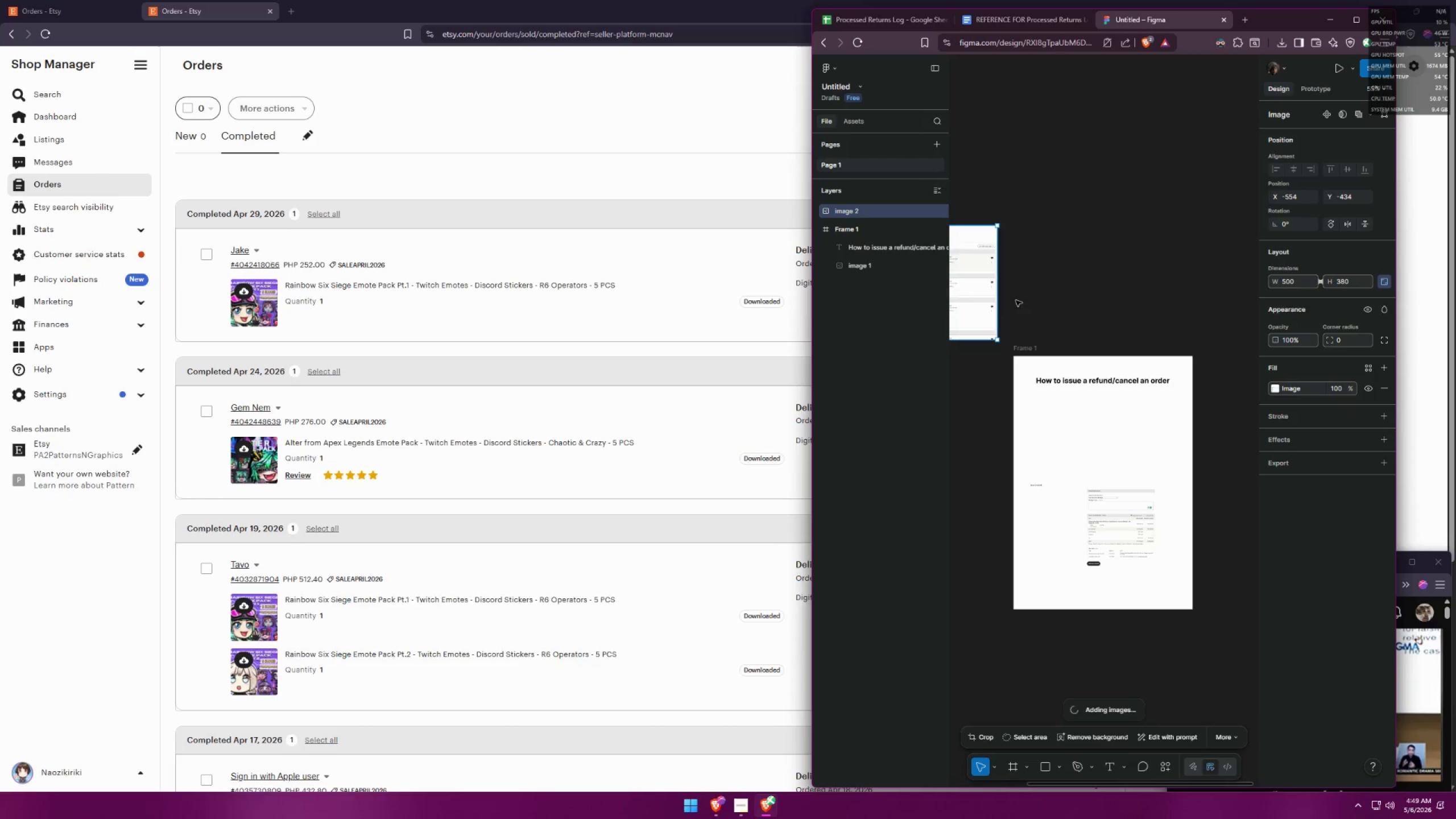 
left_click_drag(start_coordinate=[961, 299], to_coordinate=[1145, 435])
 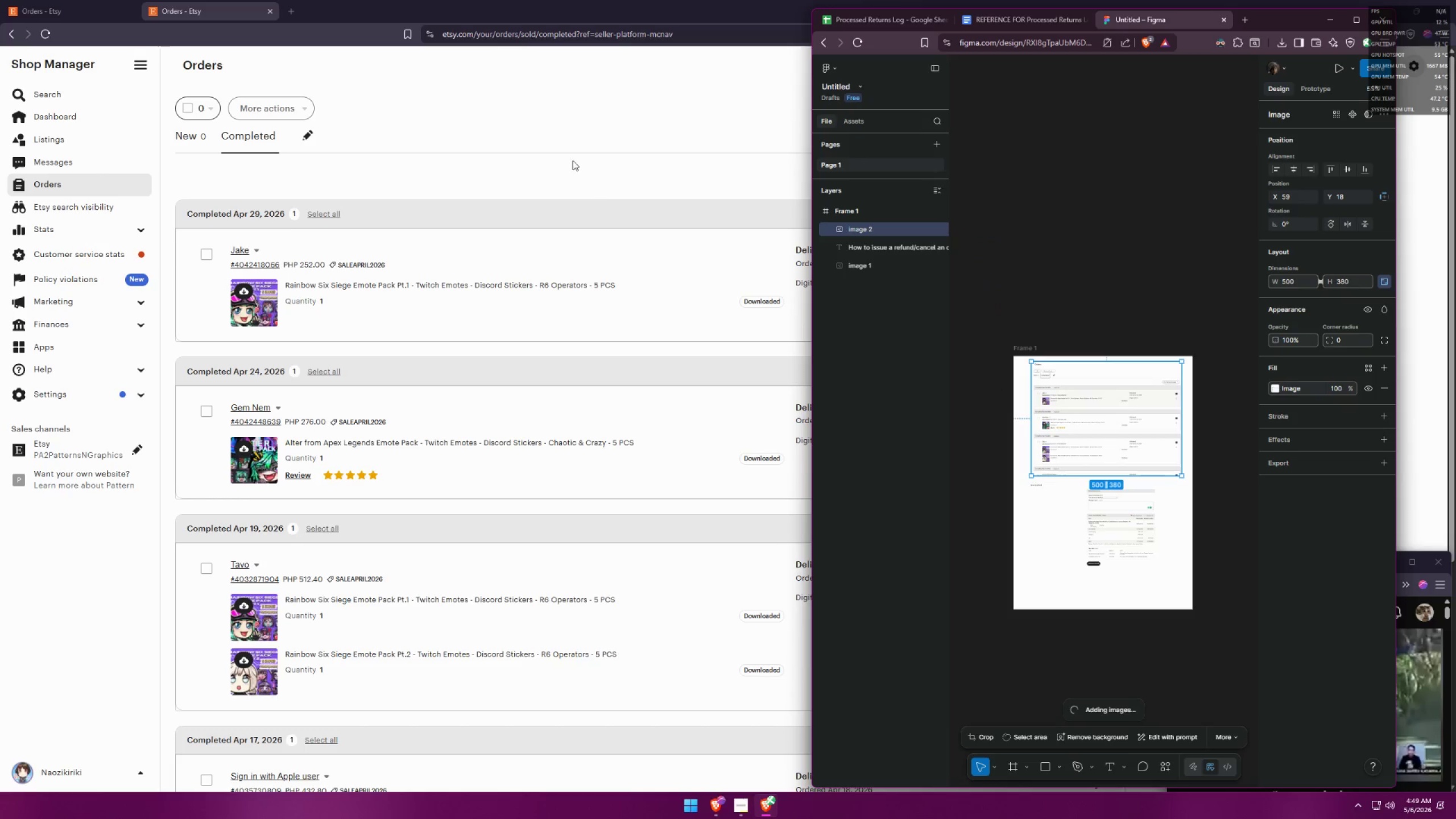 
left_click([569, 143])
 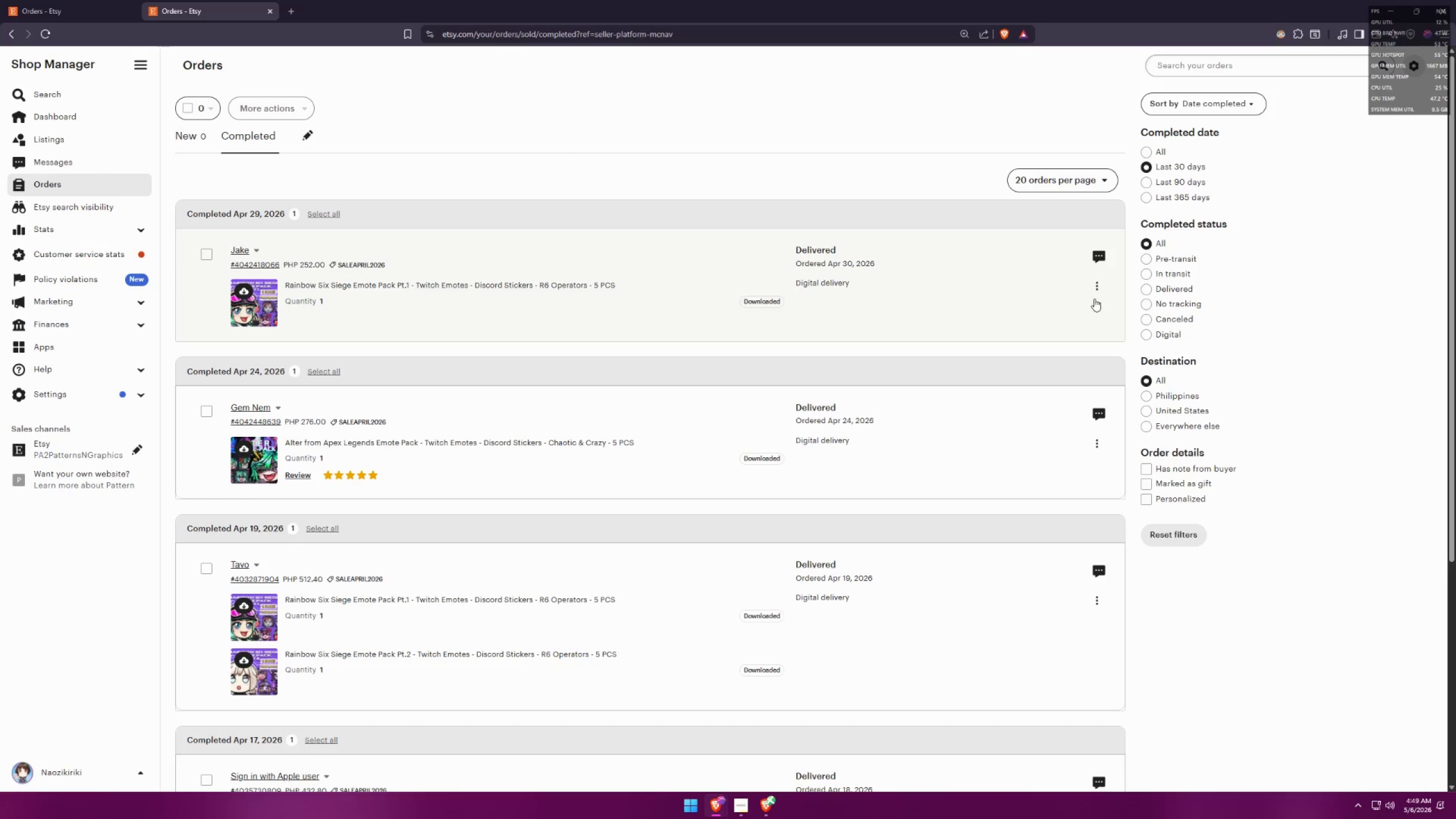 
left_click([1096, 287])
 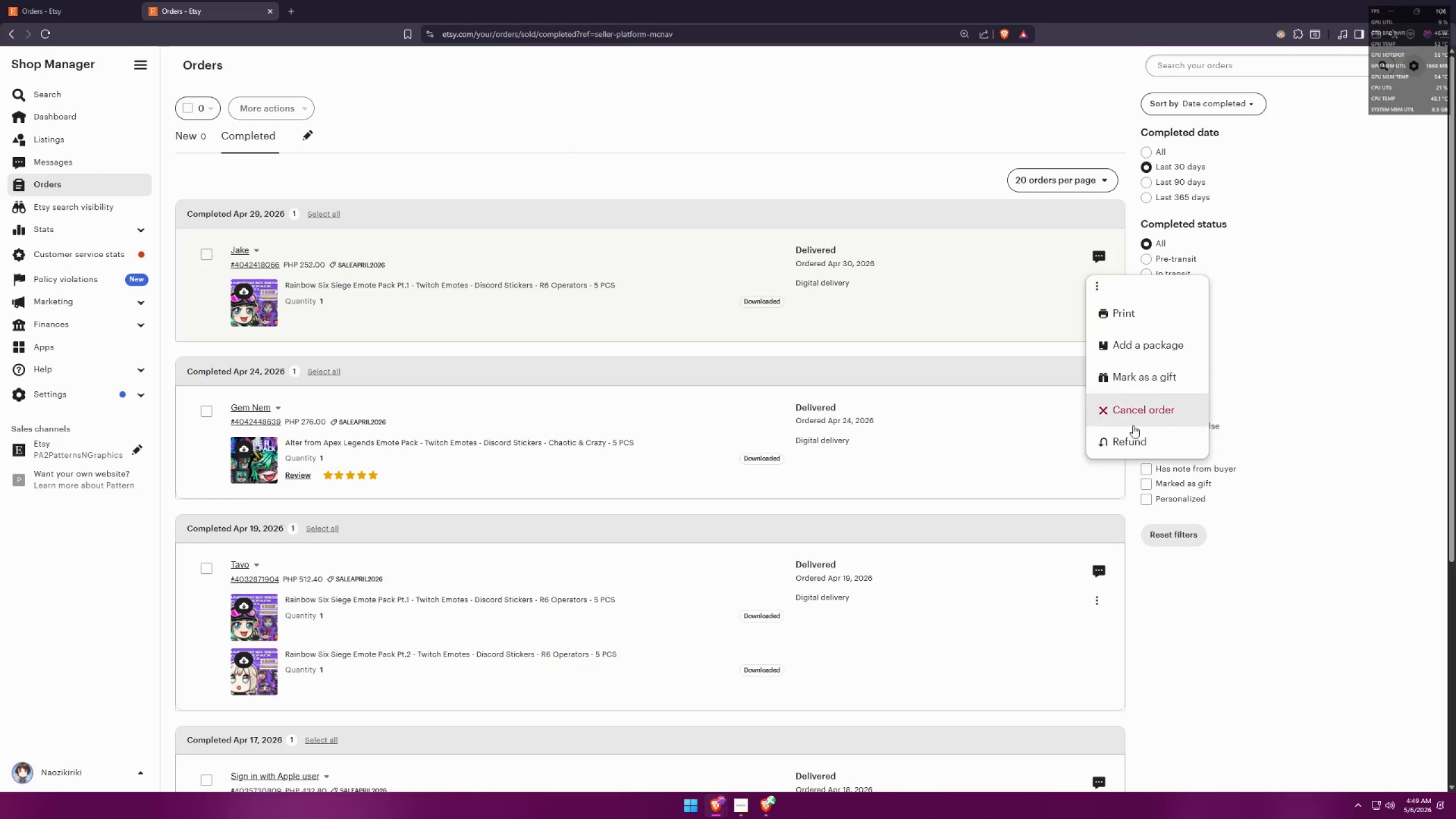 
key(Meta+Shift+ShiftLeft)
 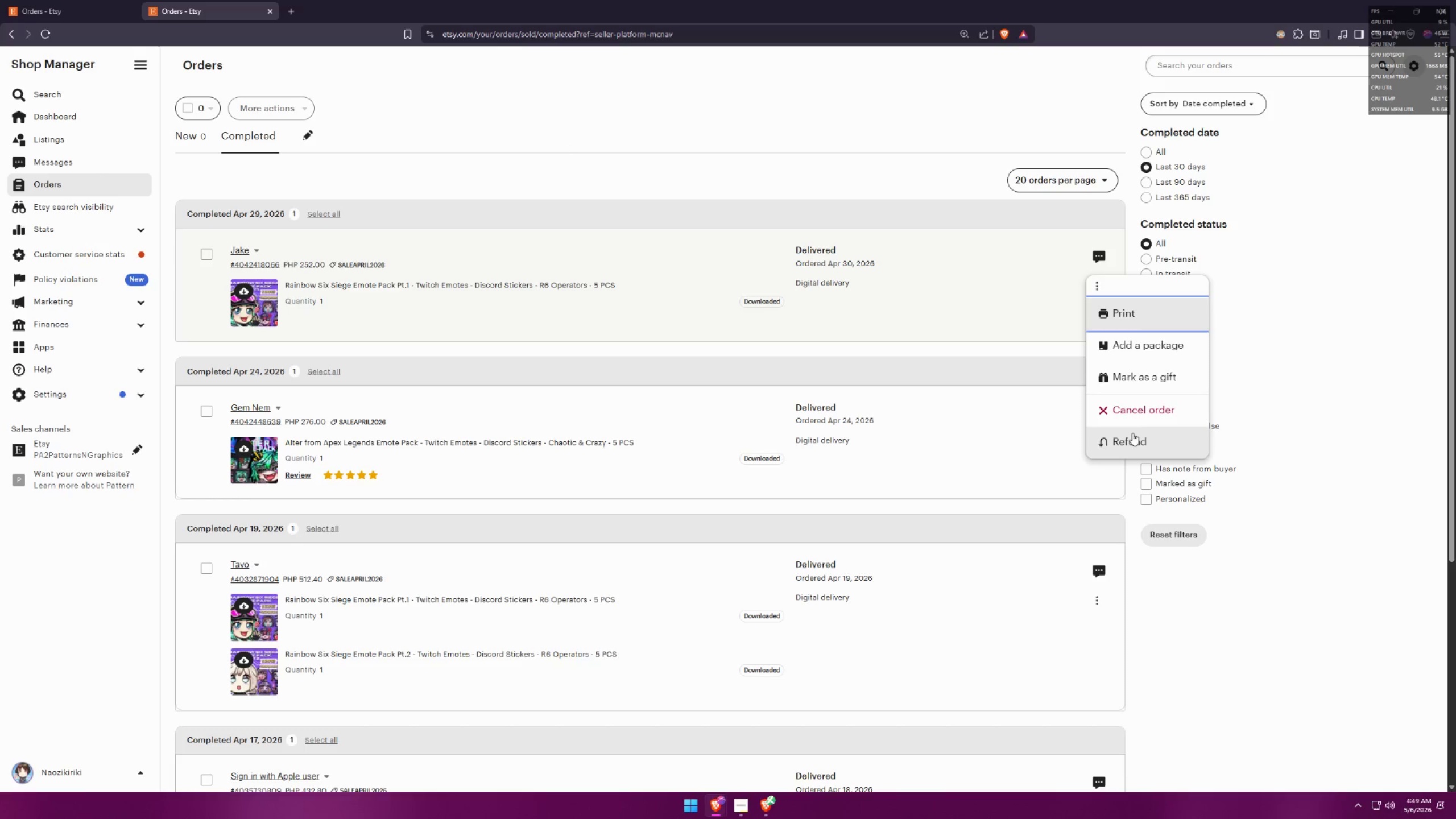 
key(Meta+Shift+S)
 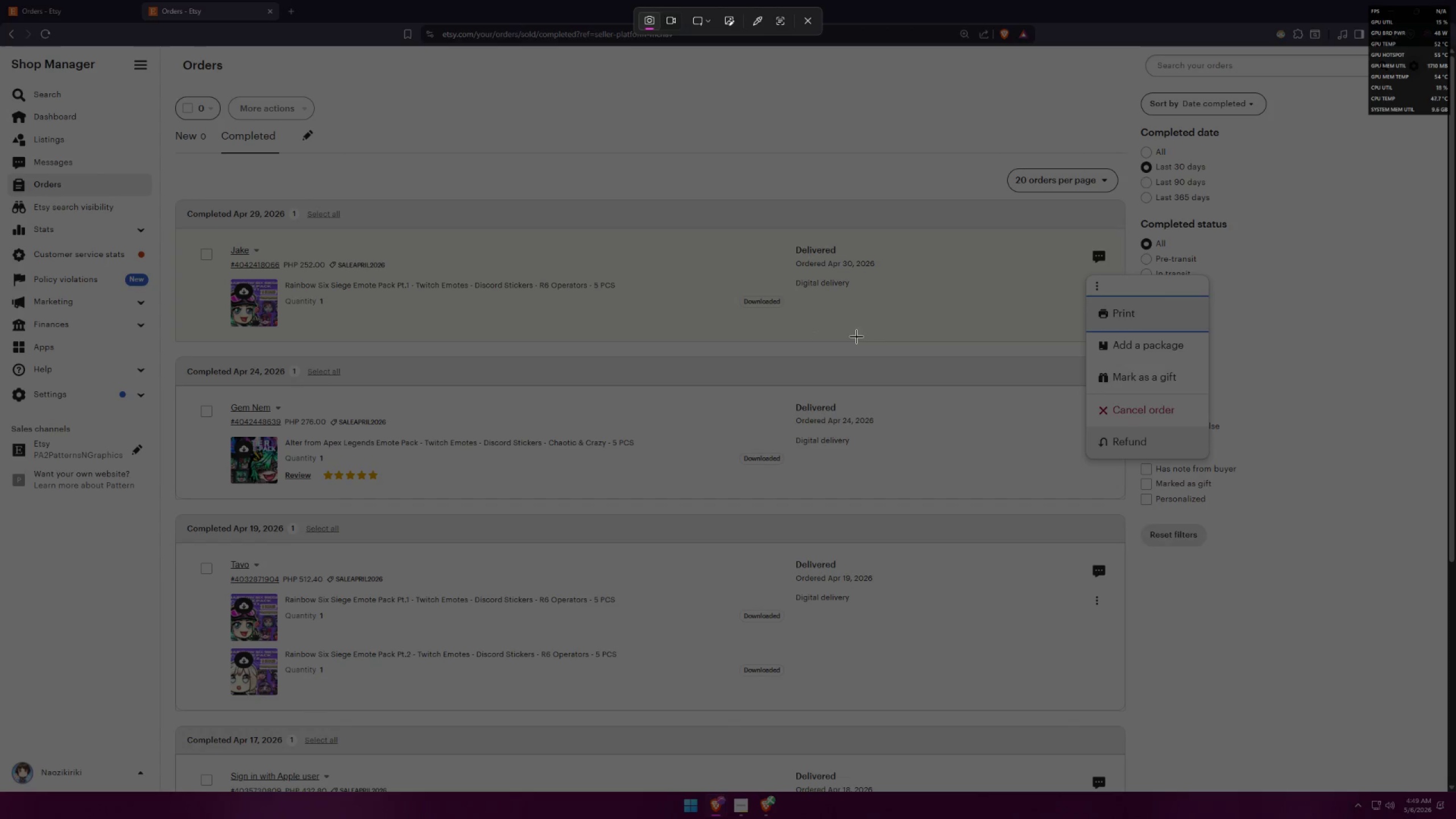 
key(Escape)
 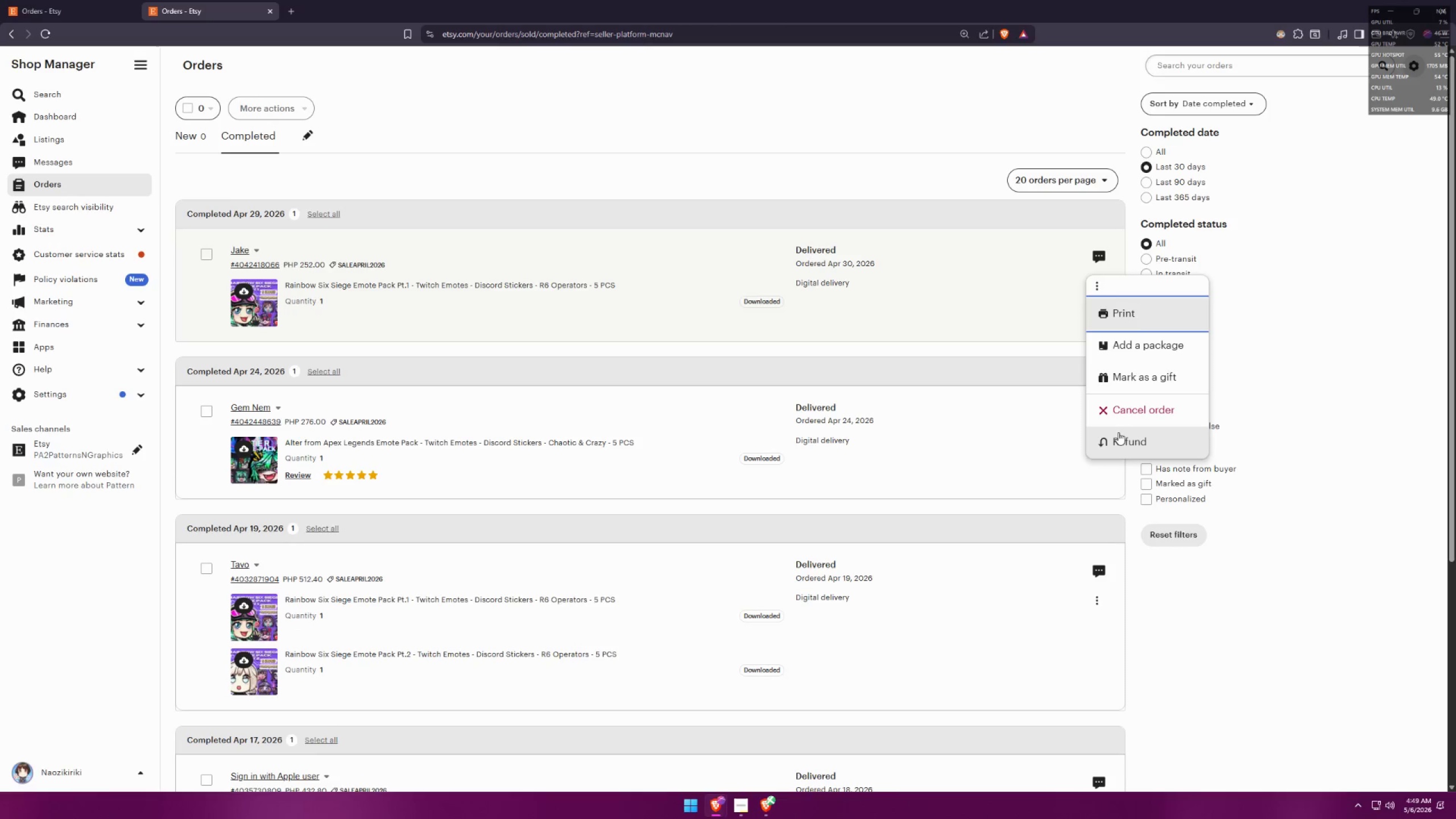 
key(Tab)
 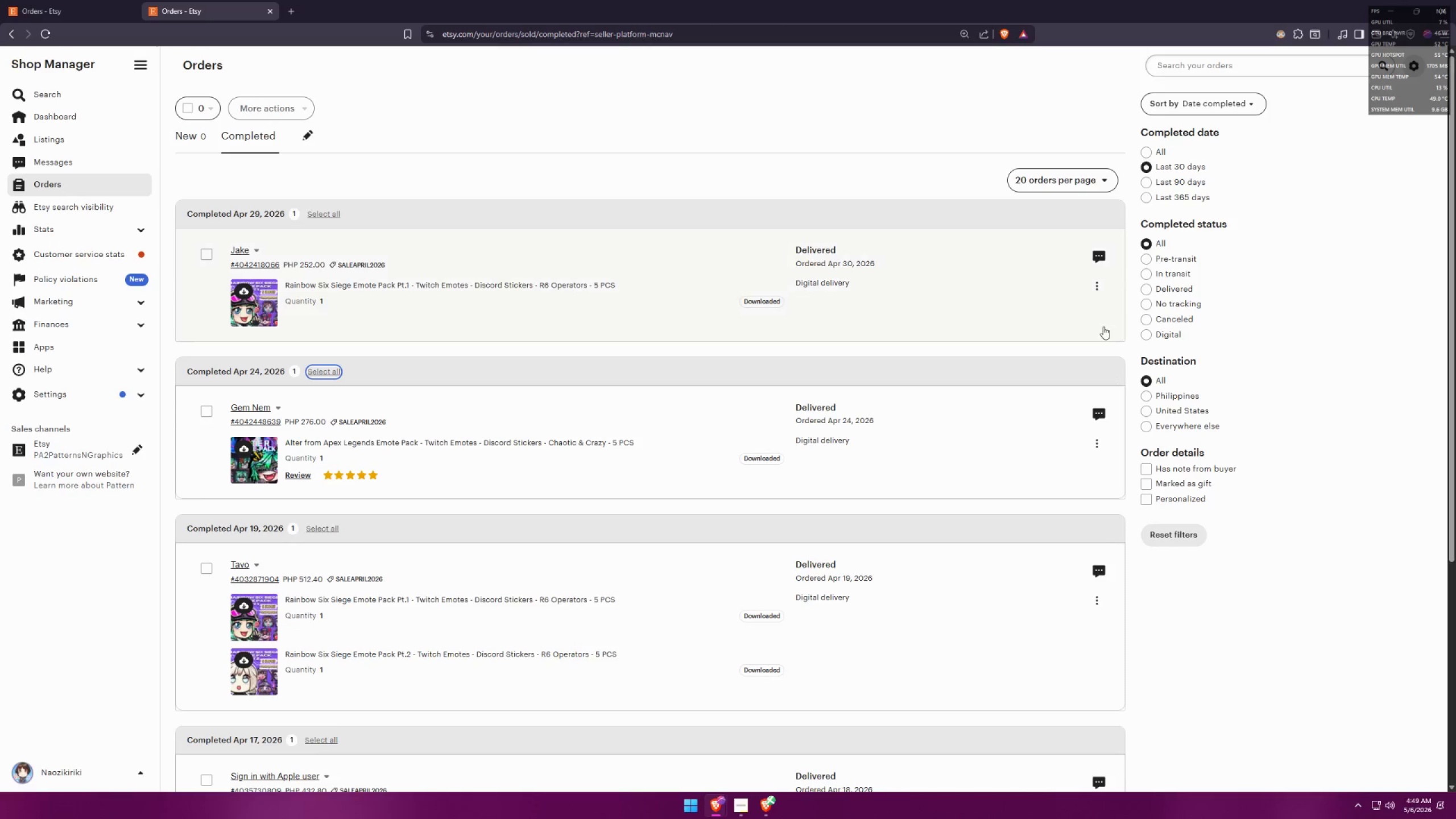 
left_click([1095, 287])
 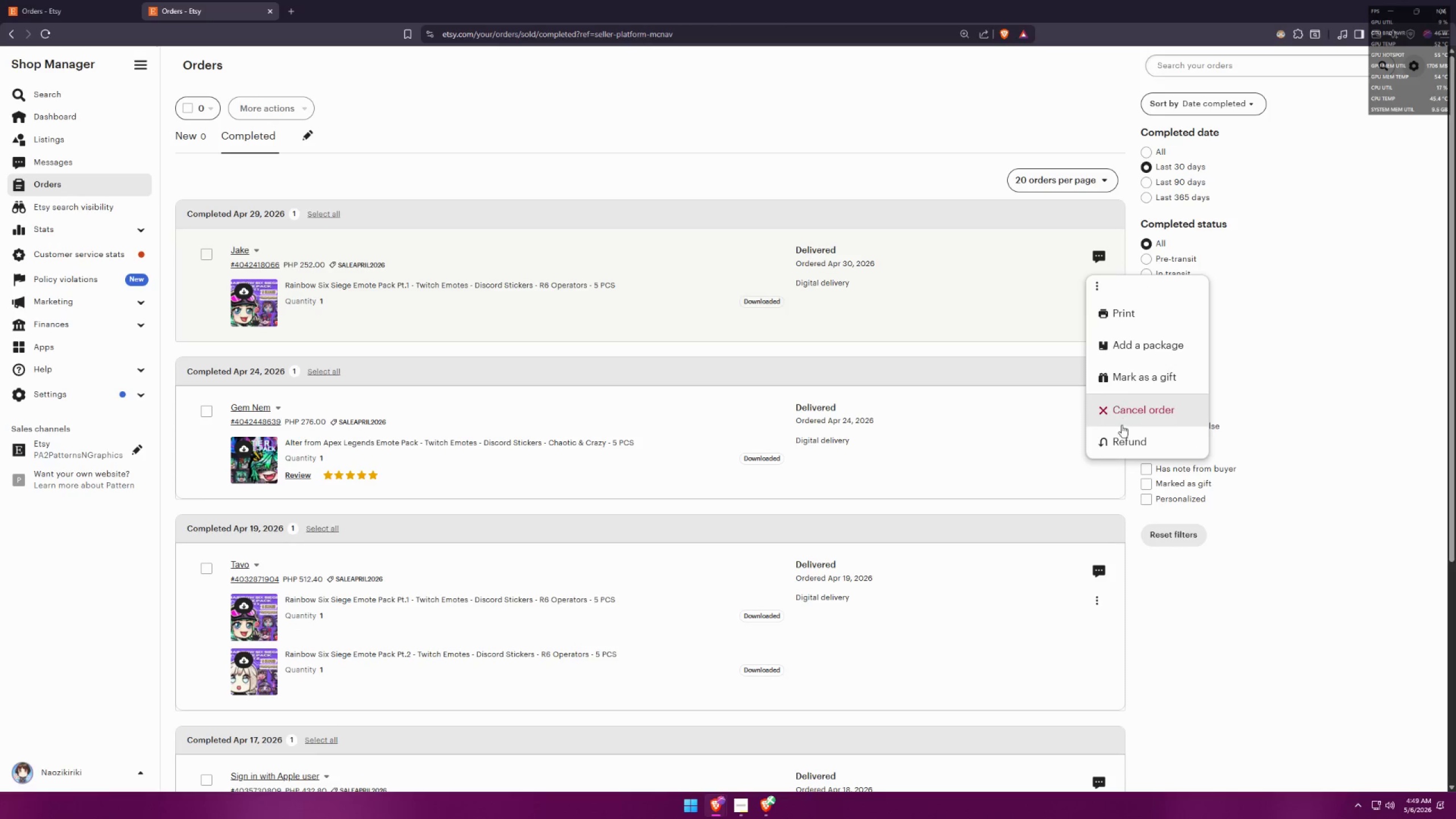 
hold_key(key=ShiftLeft, duration=0.44)
 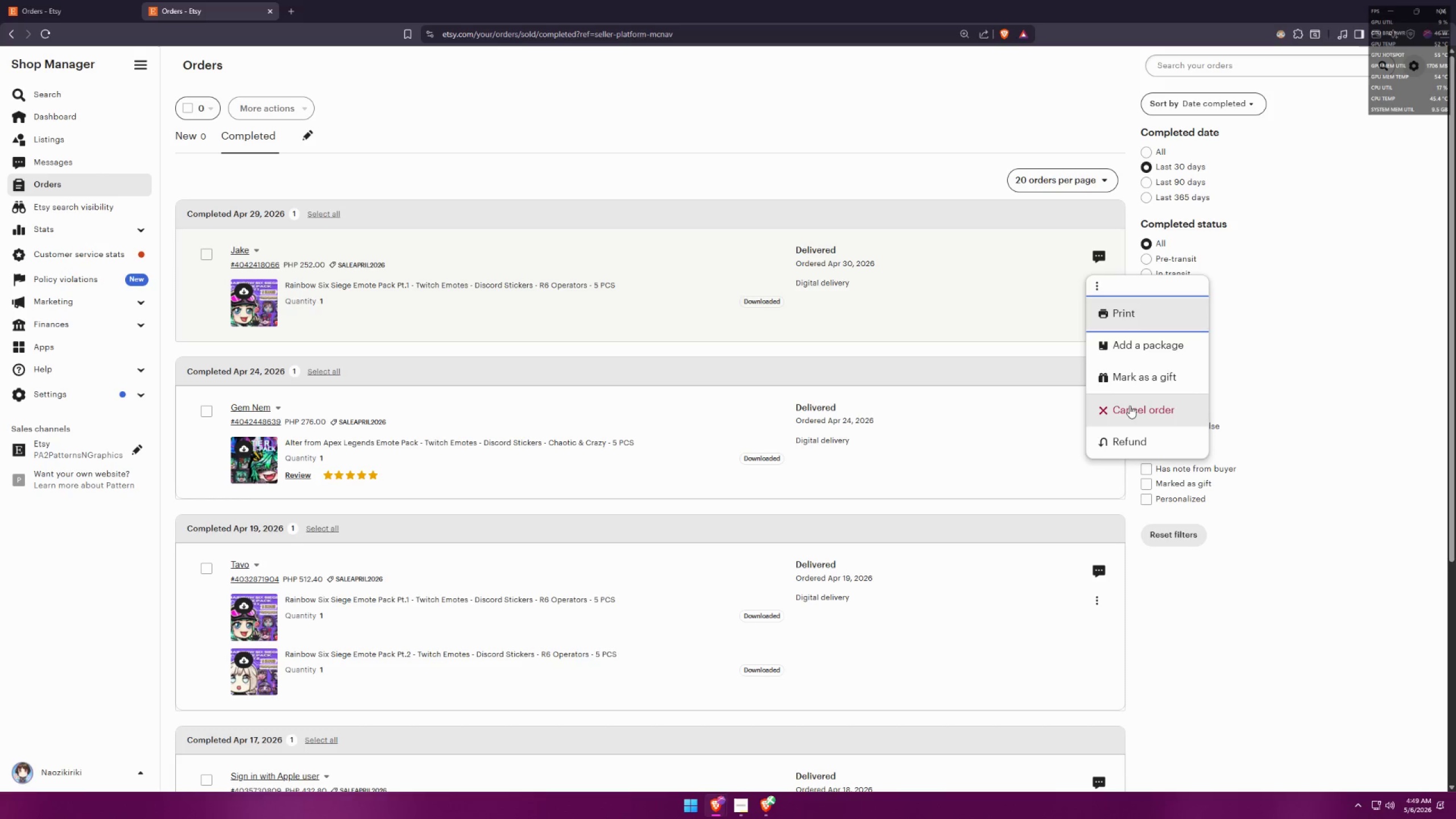 
key(Shift+ShiftLeft)
 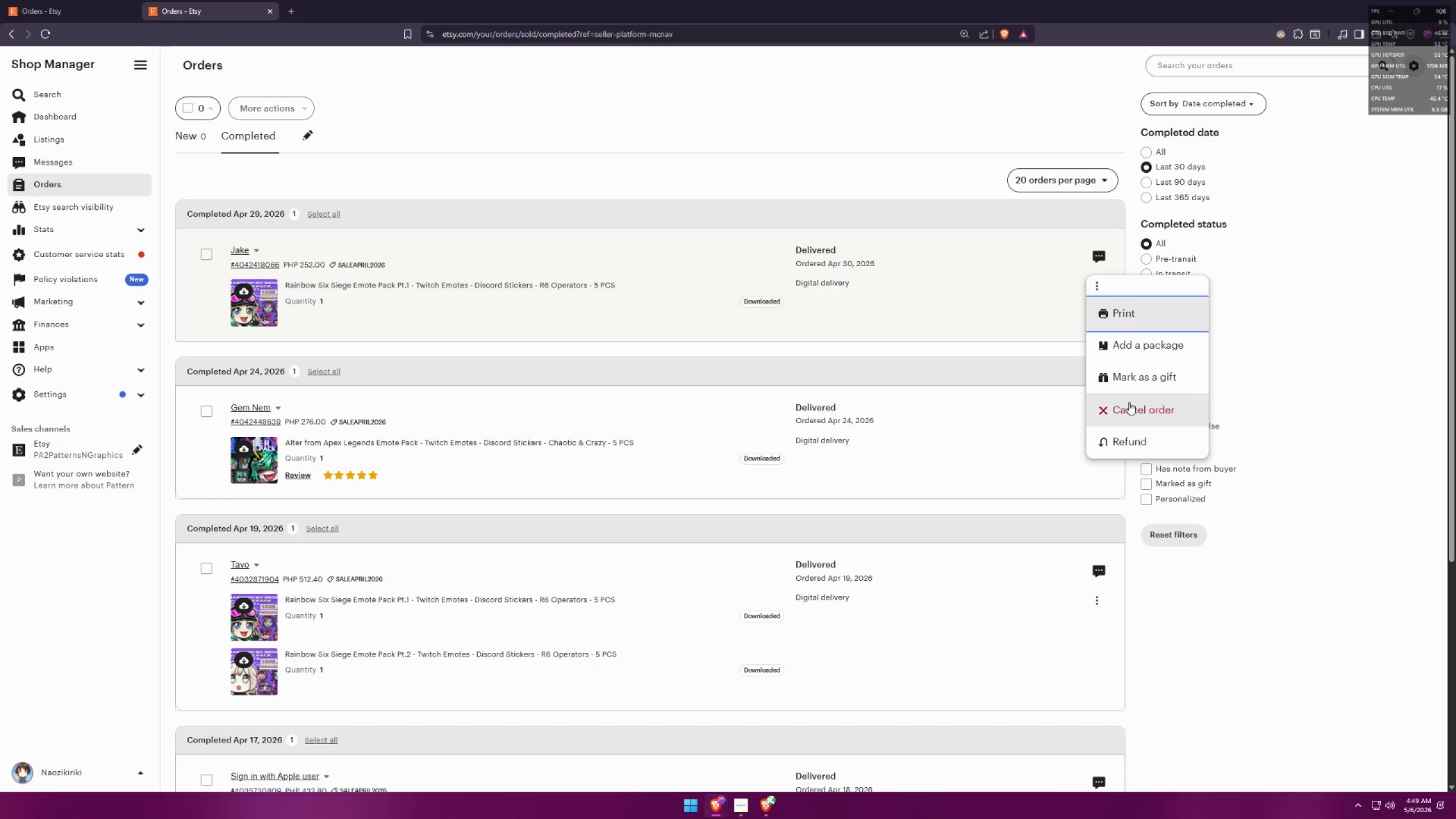 
key(Tab)
 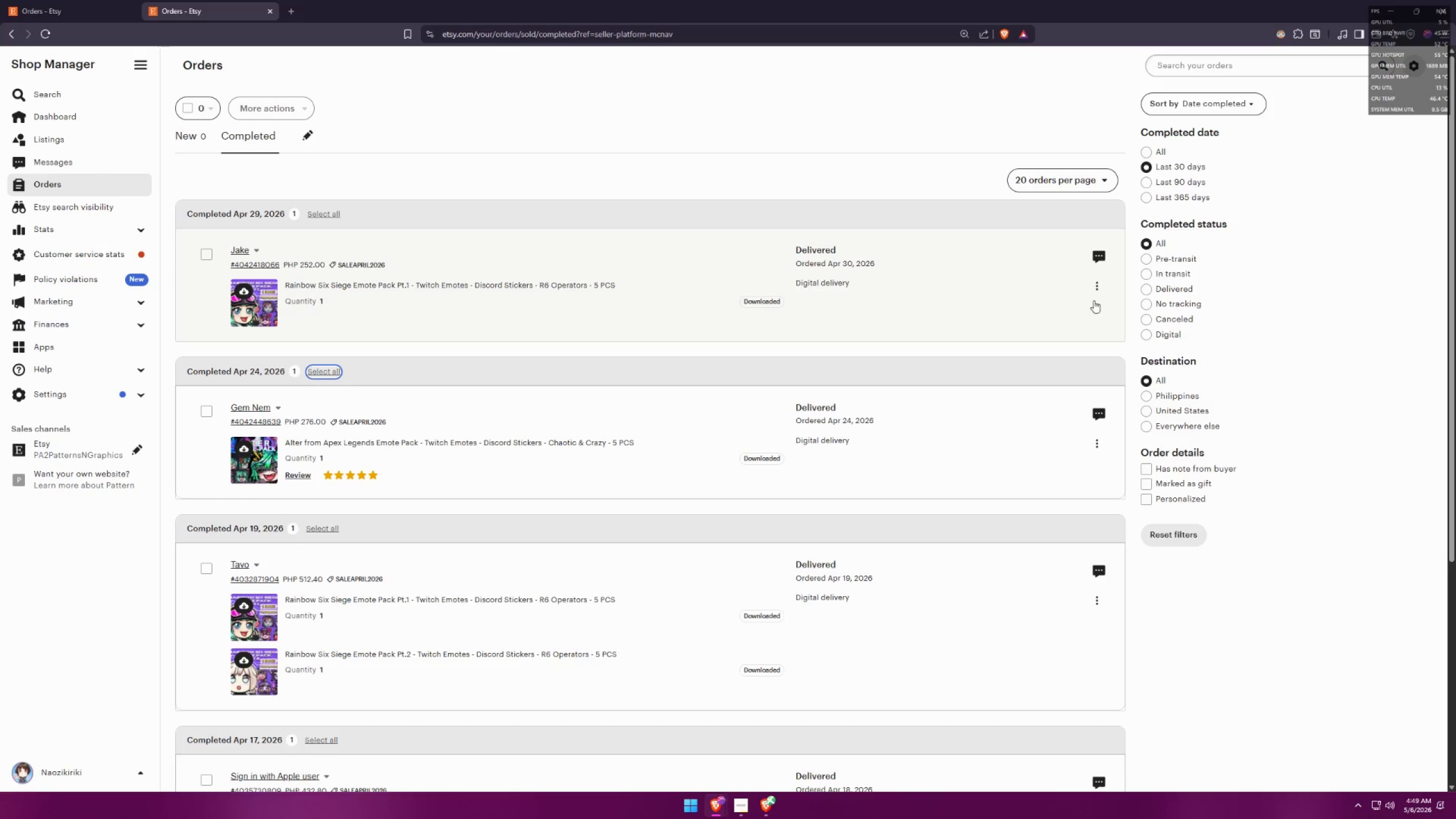 
left_click([1098, 283])
 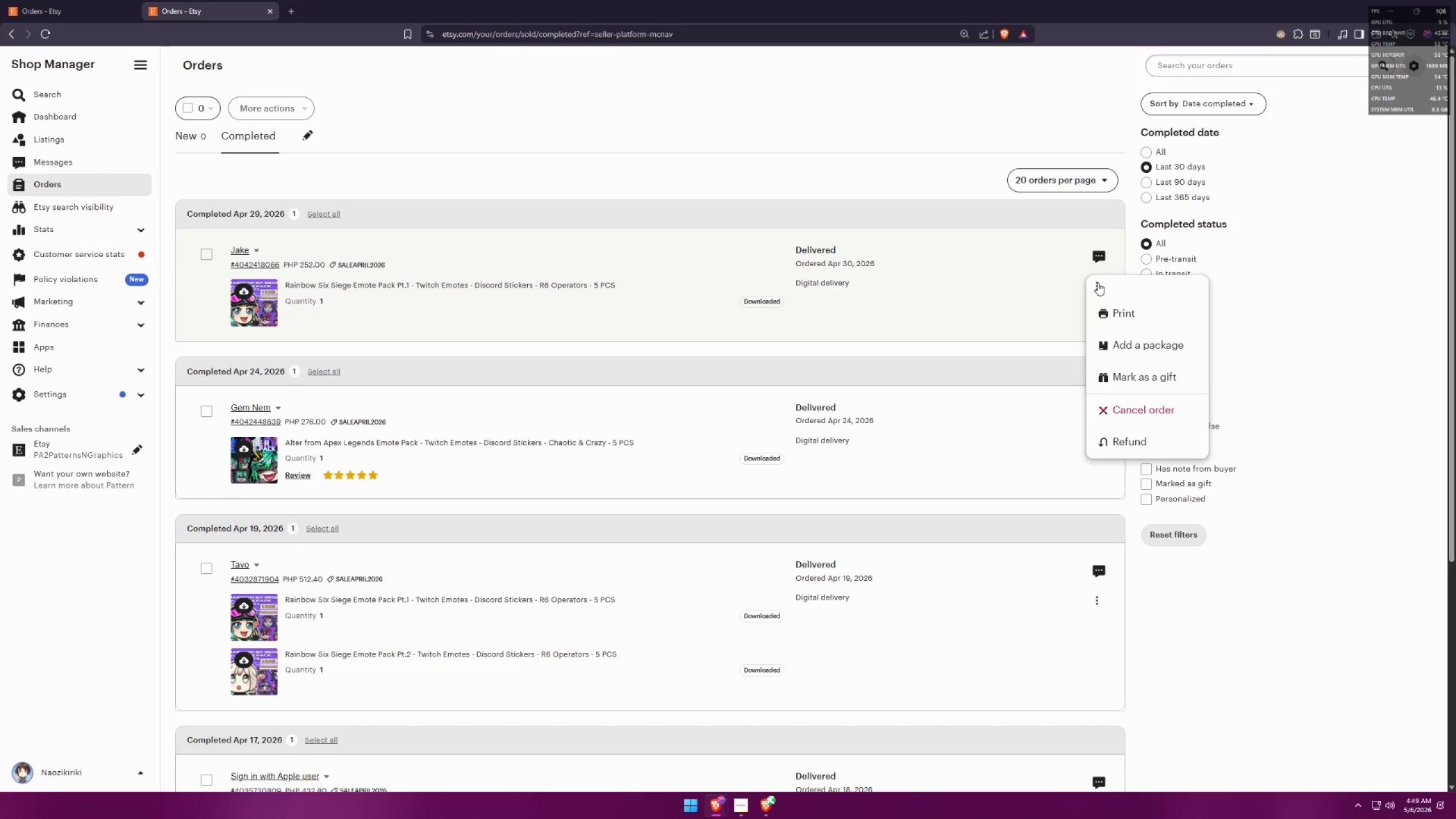 
key(Shift+Tab)
 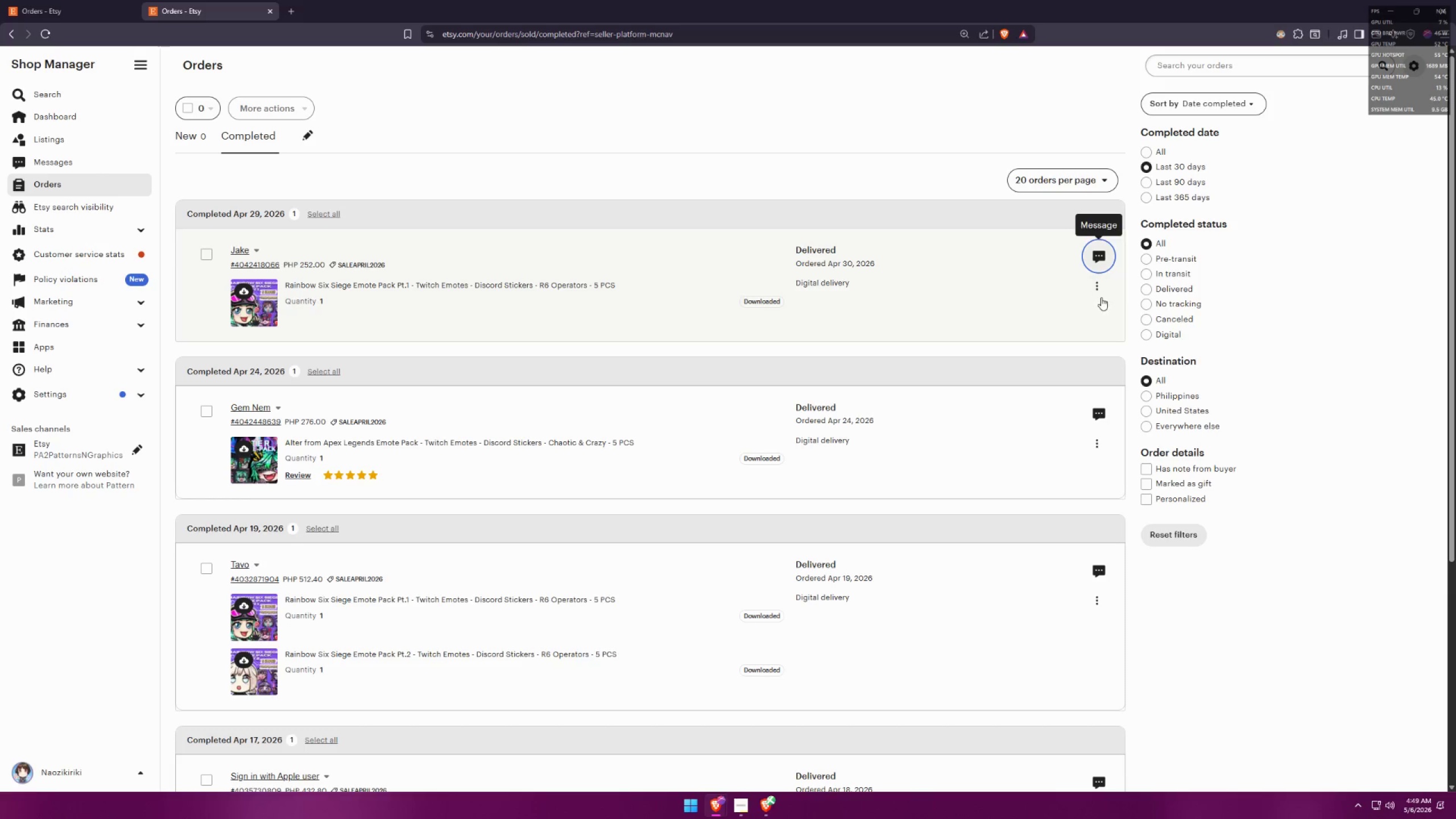 
left_click([1100, 285])
 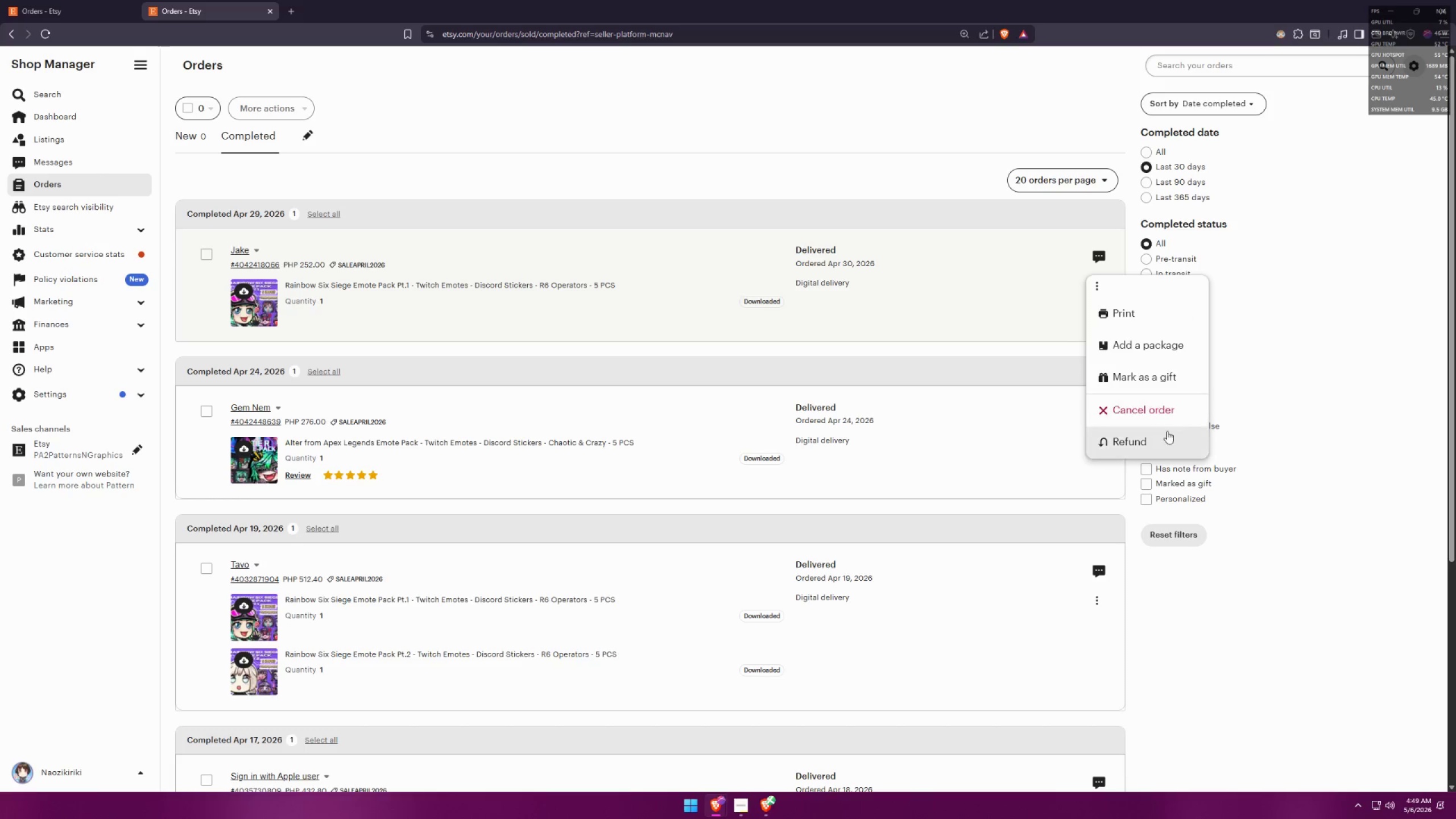 
hold_key(key=AltLeft, duration=0.36)
 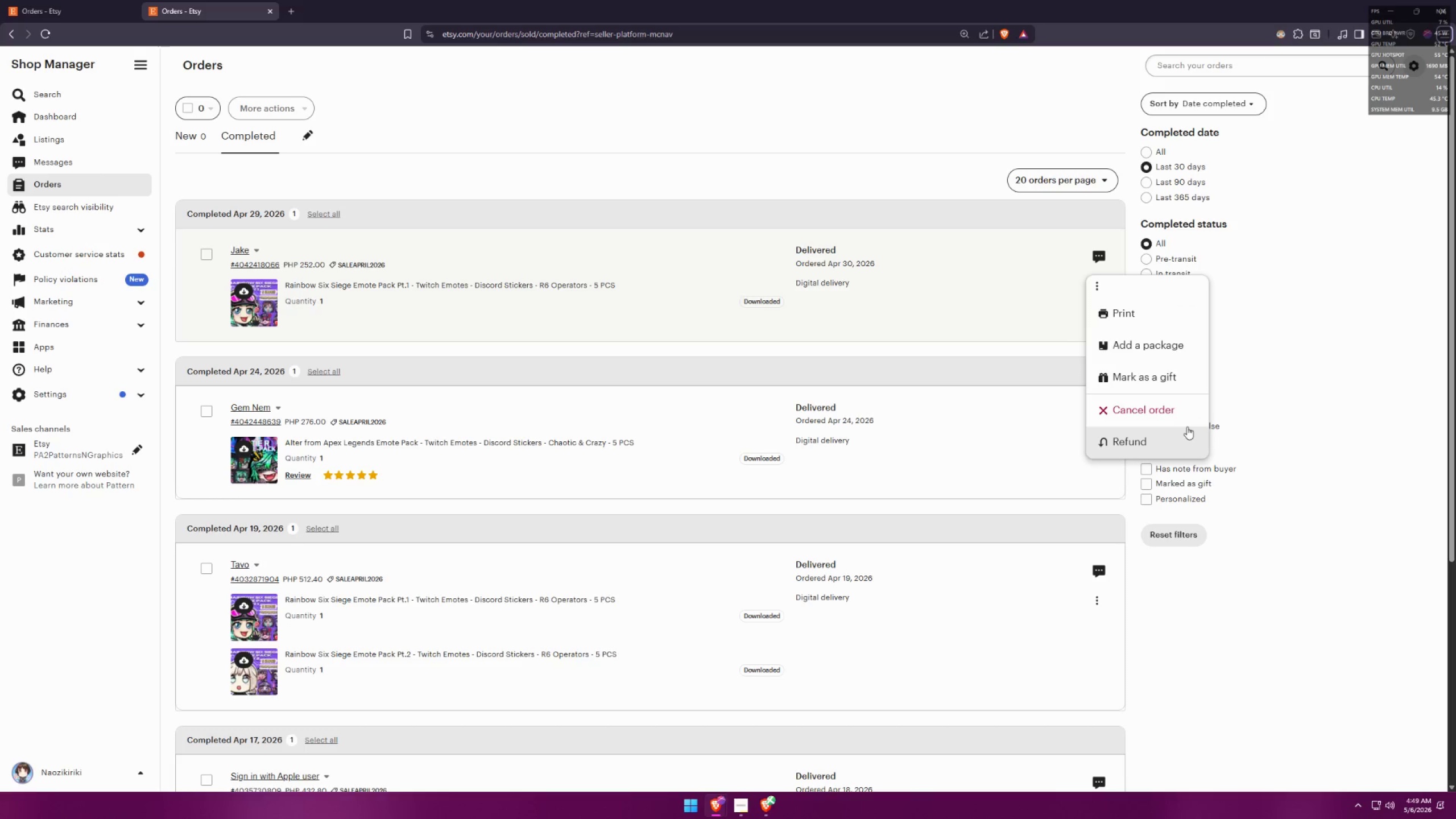 
hold_key(key=AltLeft, duration=0.75)
 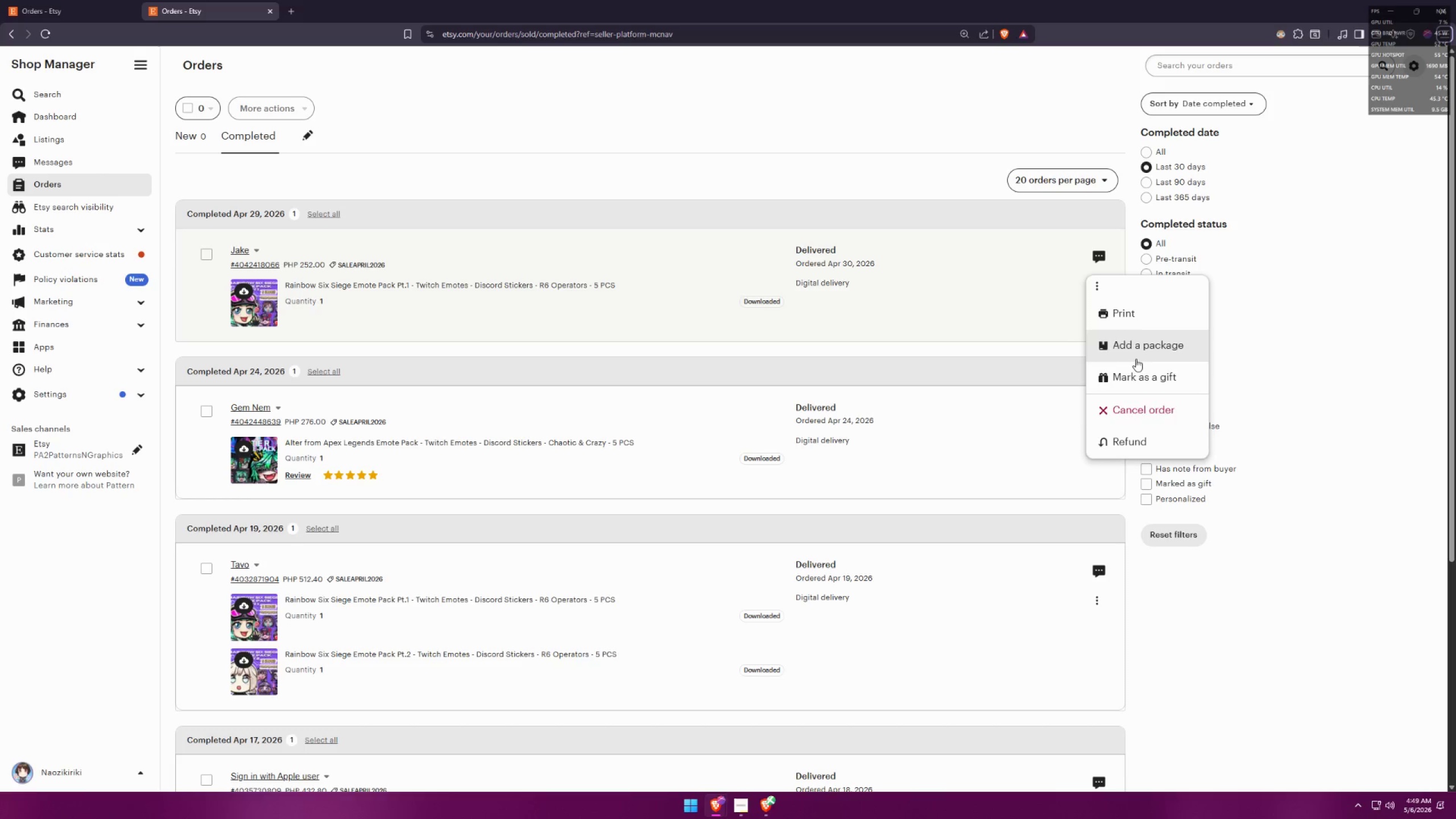 
hold_key(key=AltLeft, duration=0.41)
 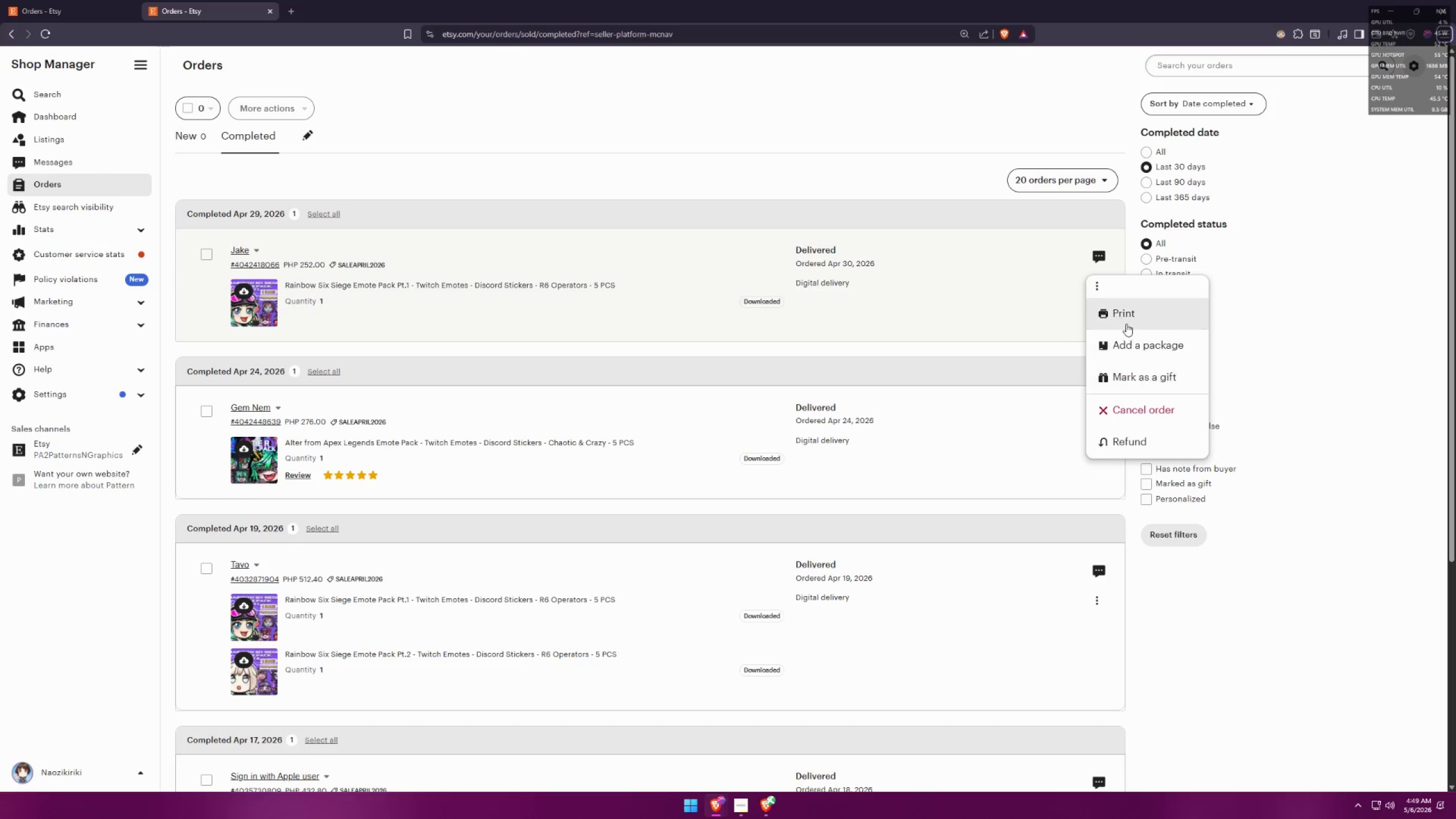 
key(Alt+Tab)
 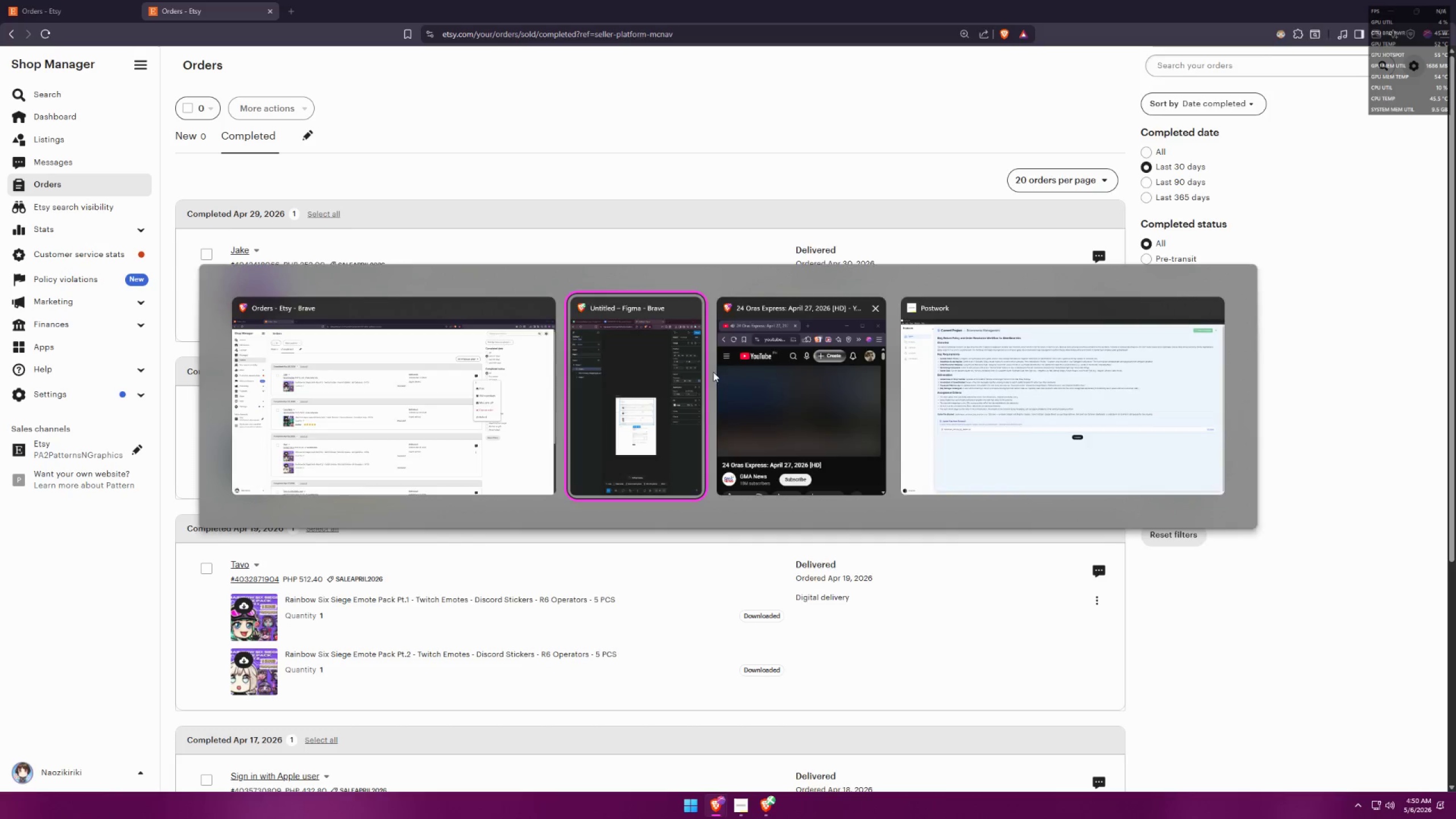 
key(Alt+AltLeft)
 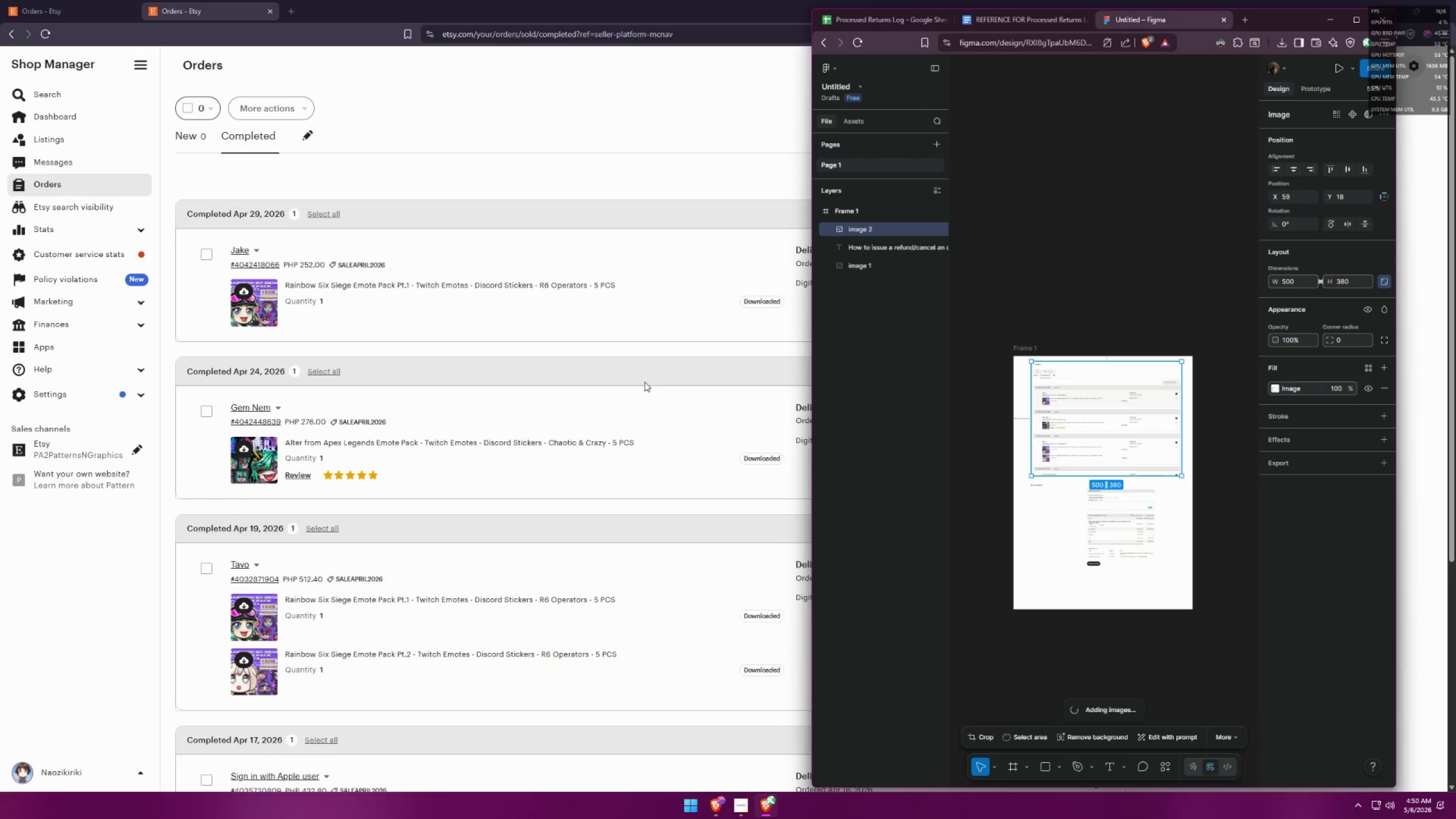 
key(Alt+Tab)
 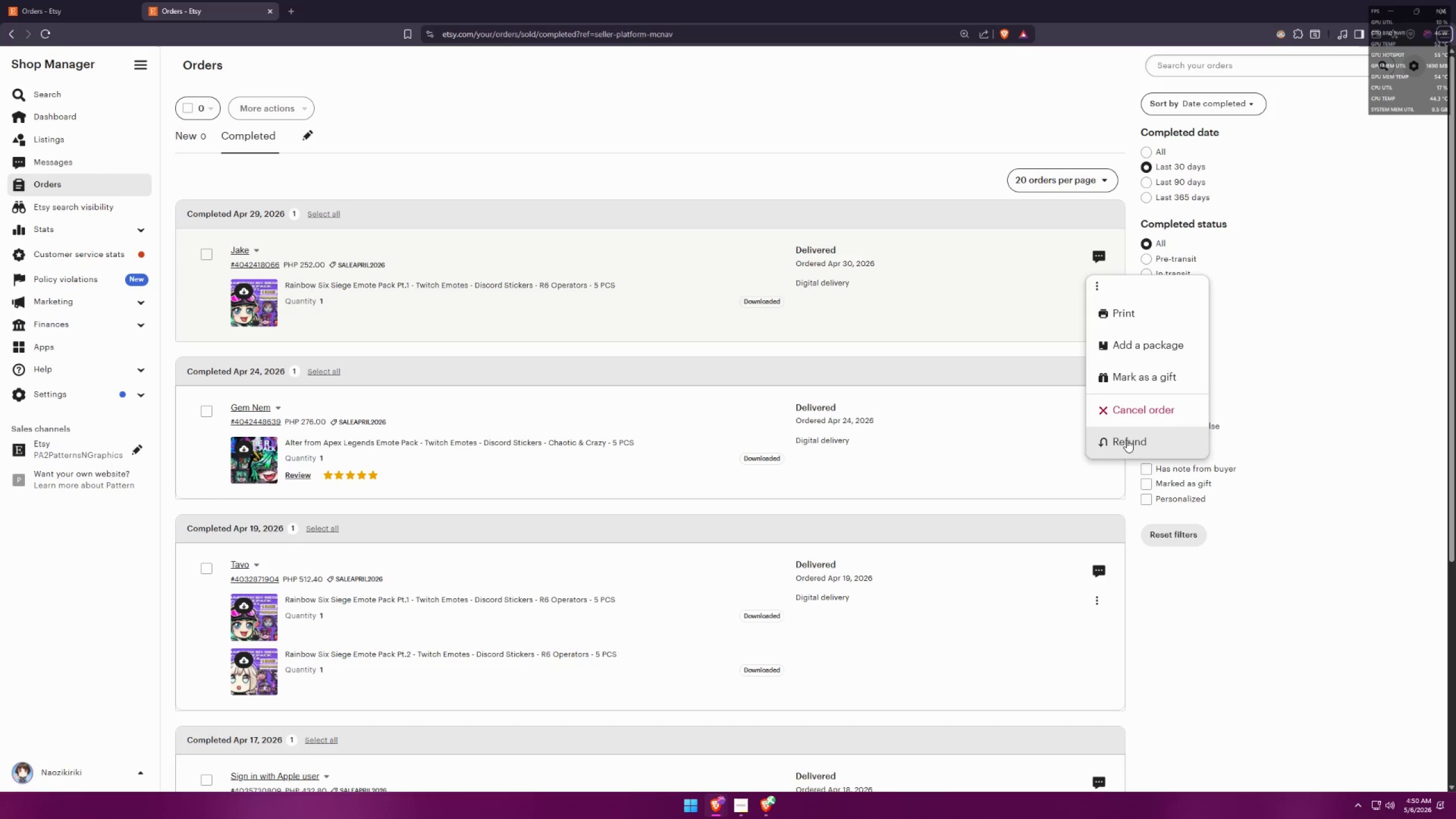 
hold_key(key=MetaLeft, duration=0.36)
 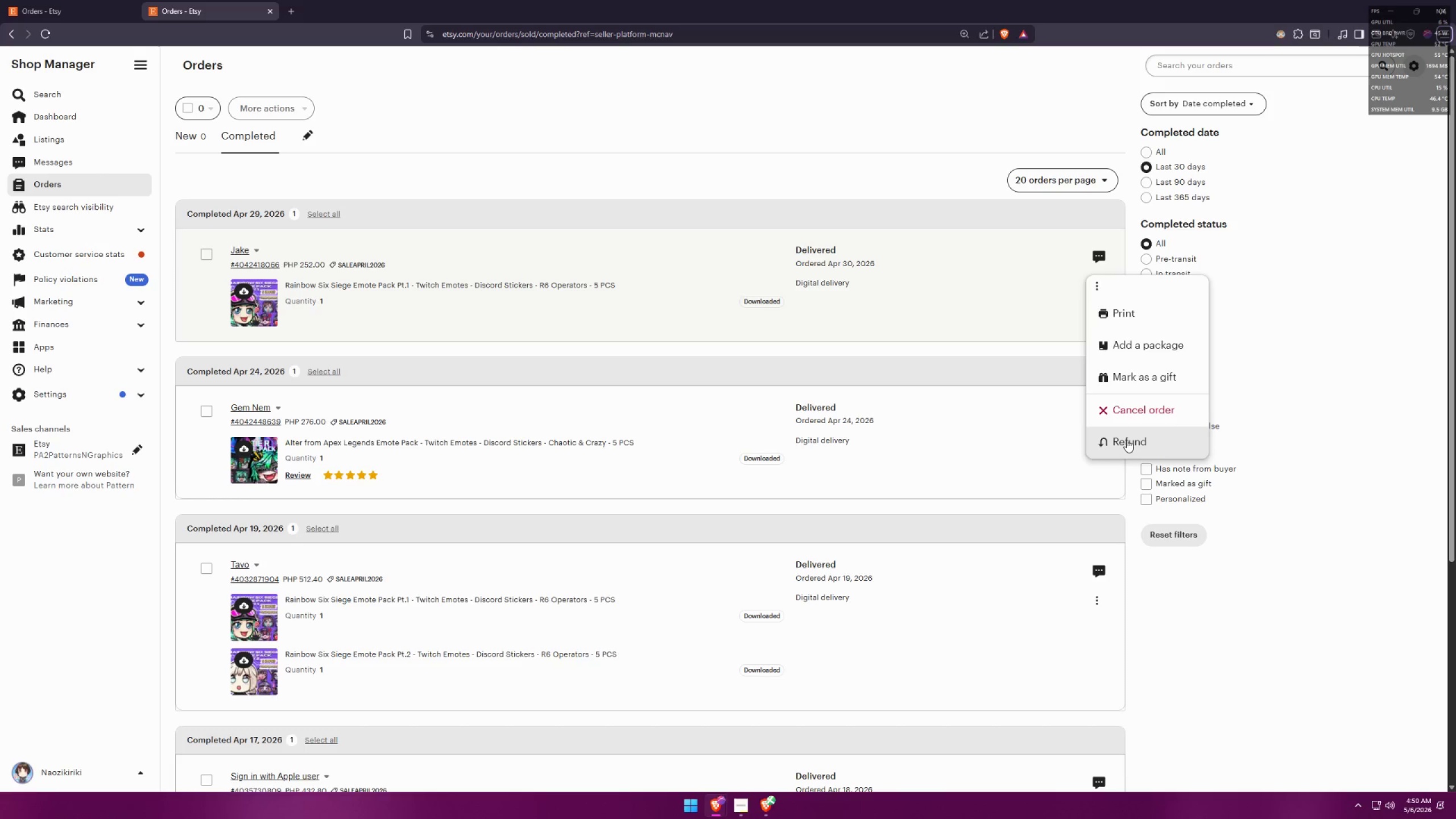 
key(Meta+Shift+ShiftLeft)
 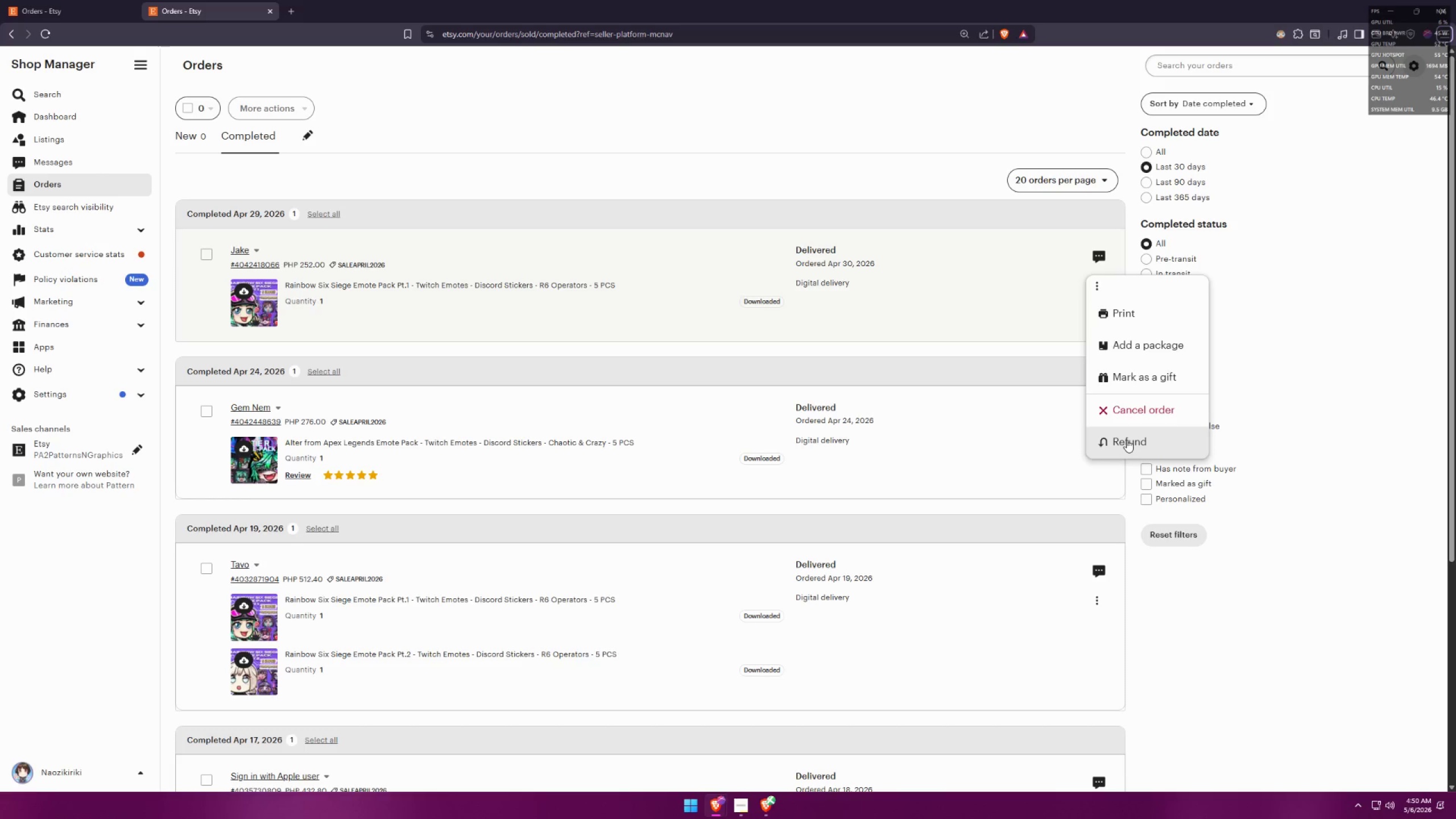 
key(Alt+Shift+S)
 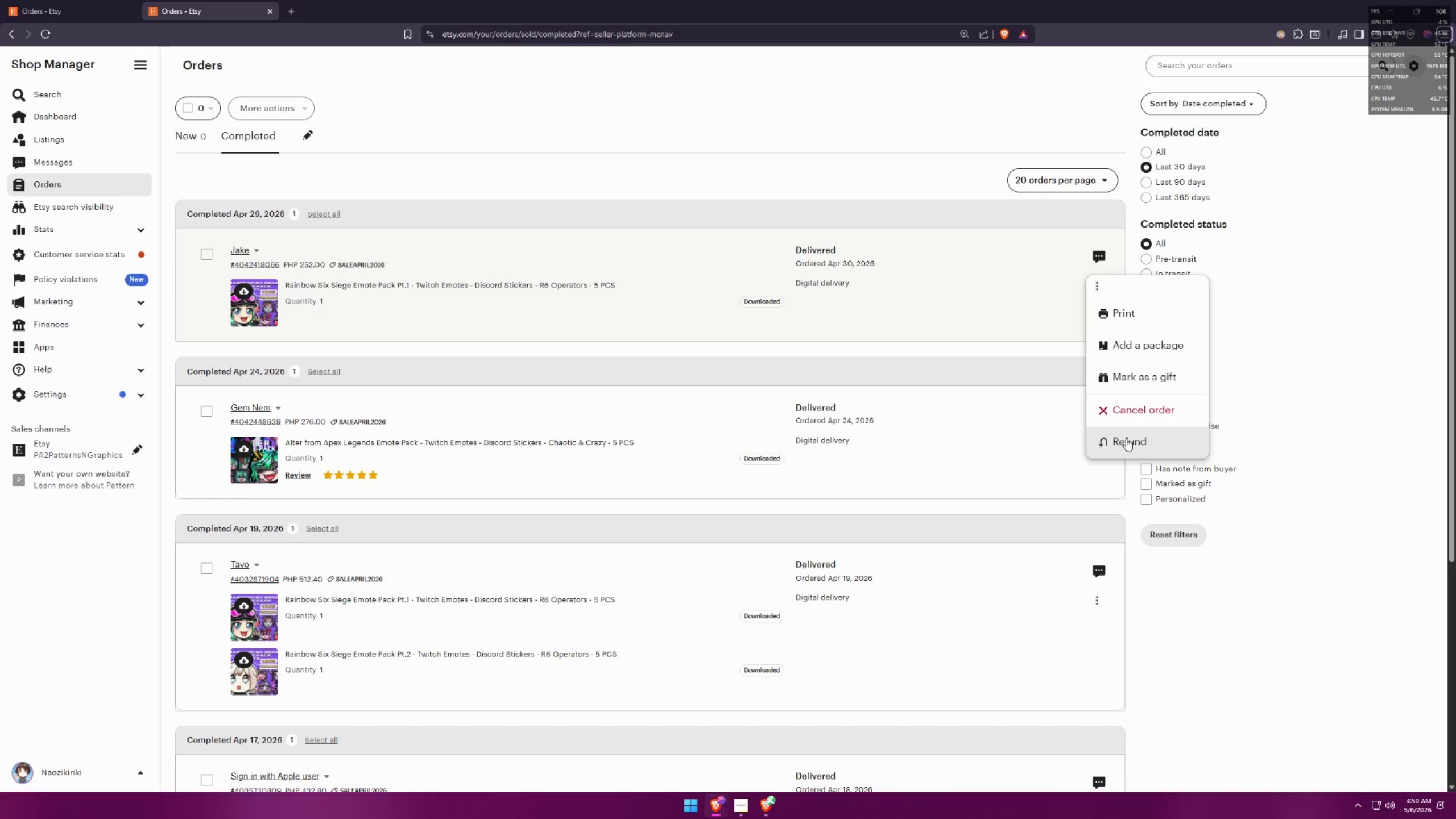 
key(Meta+MetaLeft)
 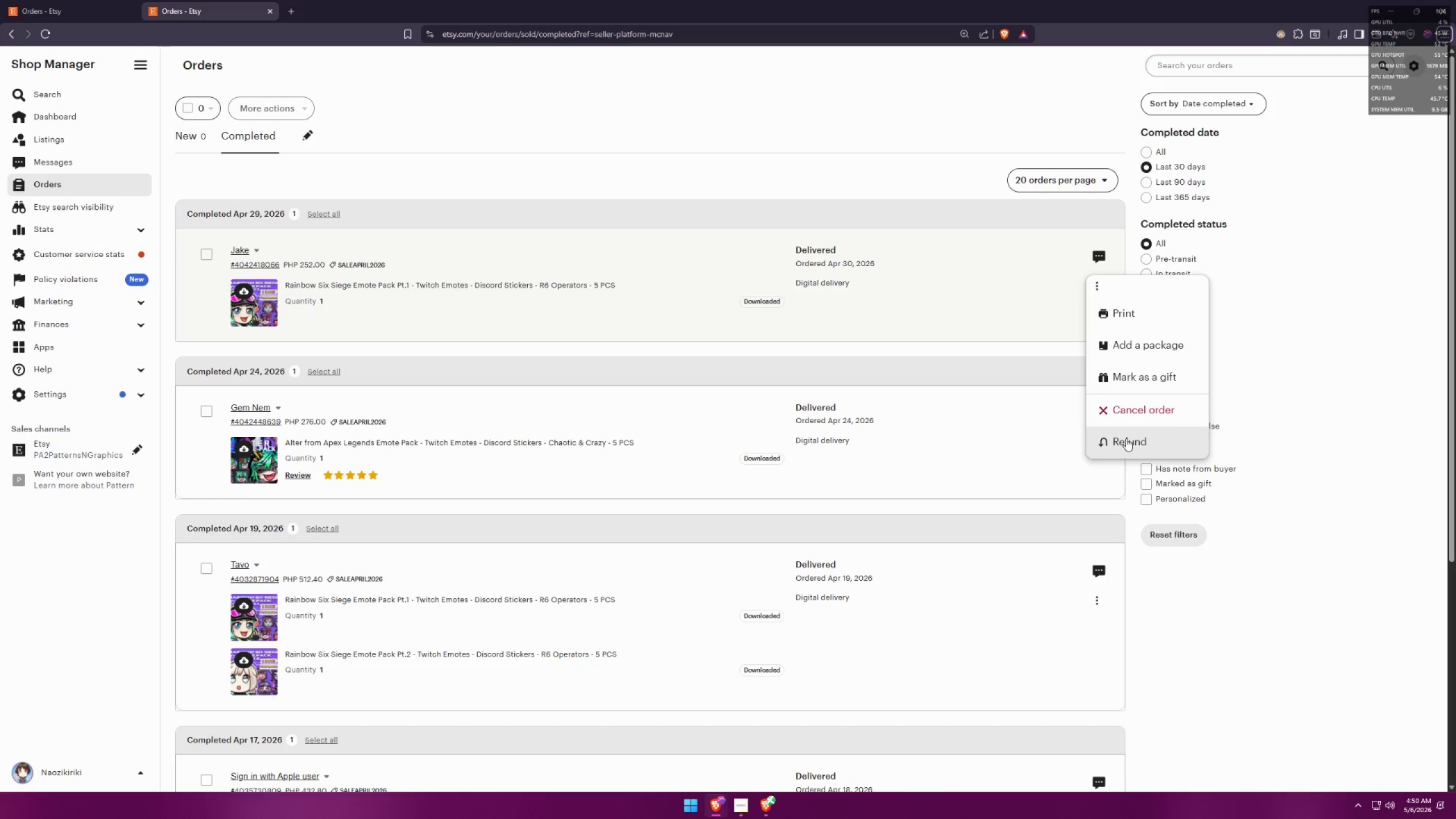 
key(Meta+Shift+ShiftLeft)
 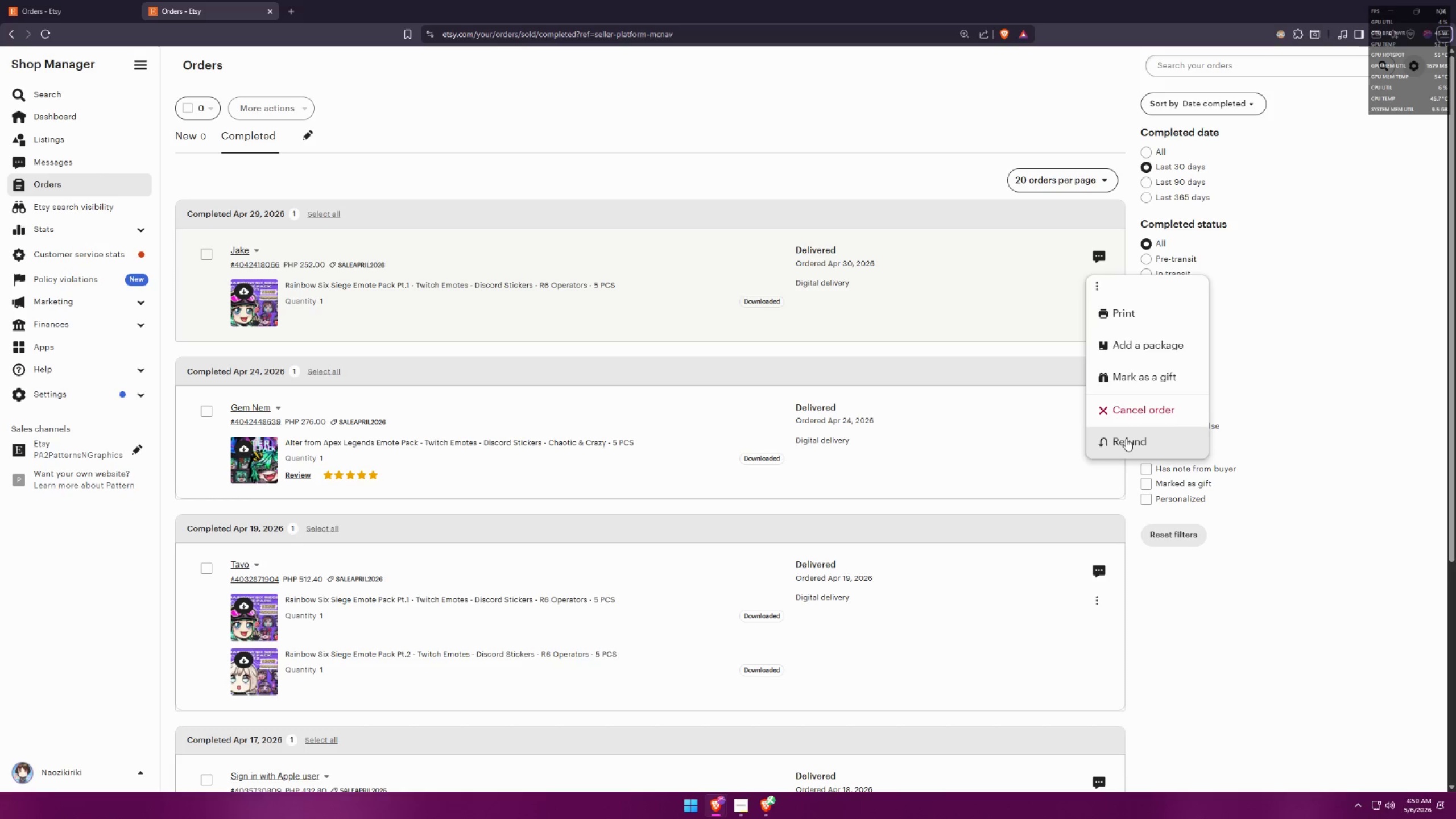 
key(Meta+Shift+S)
 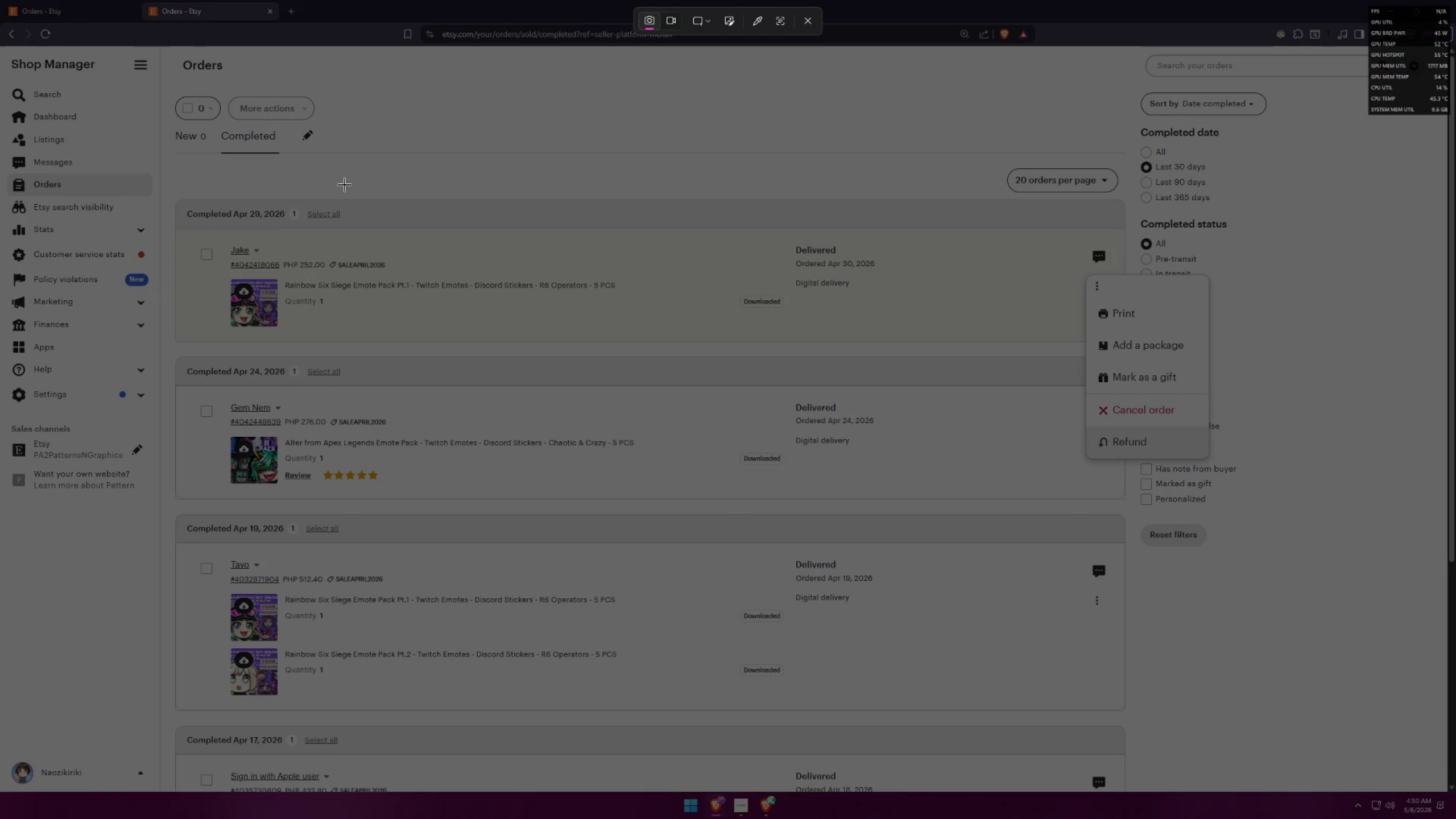 
wait(7.5)
 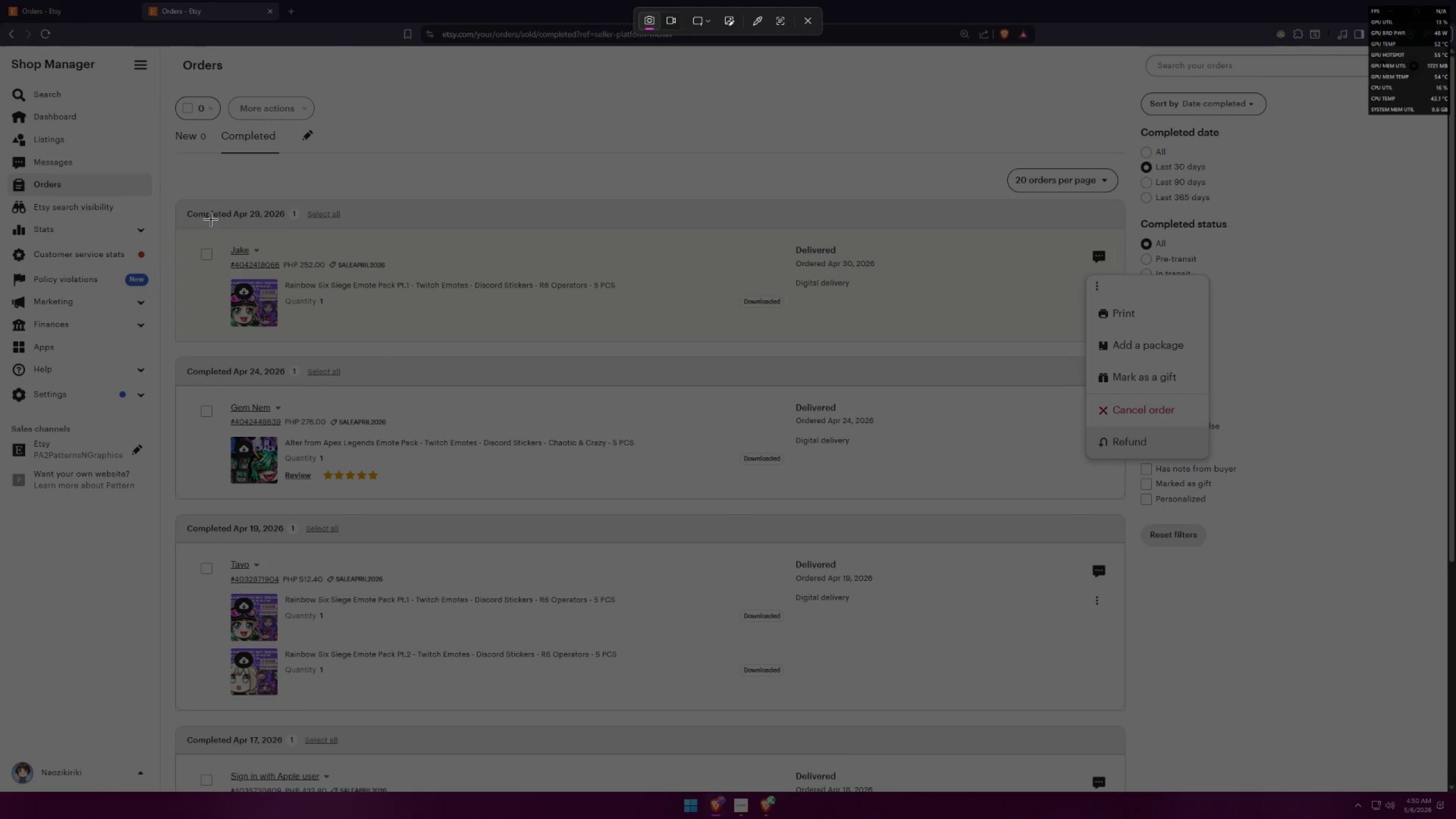 
left_click_drag(start_coordinate=[164, 48], to_coordinate=[1312, 582])
 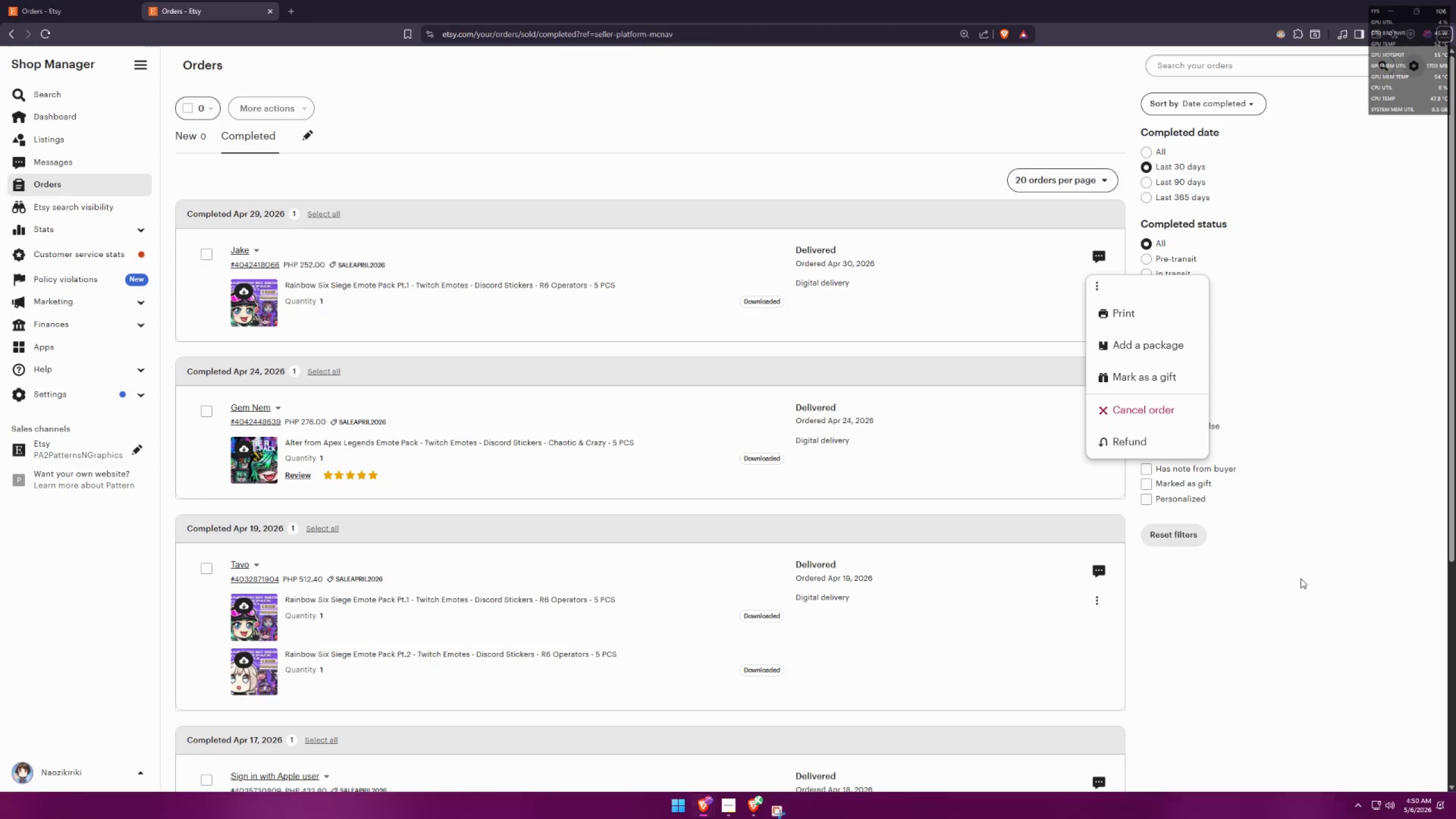 
key(Meta+MetaLeft)
 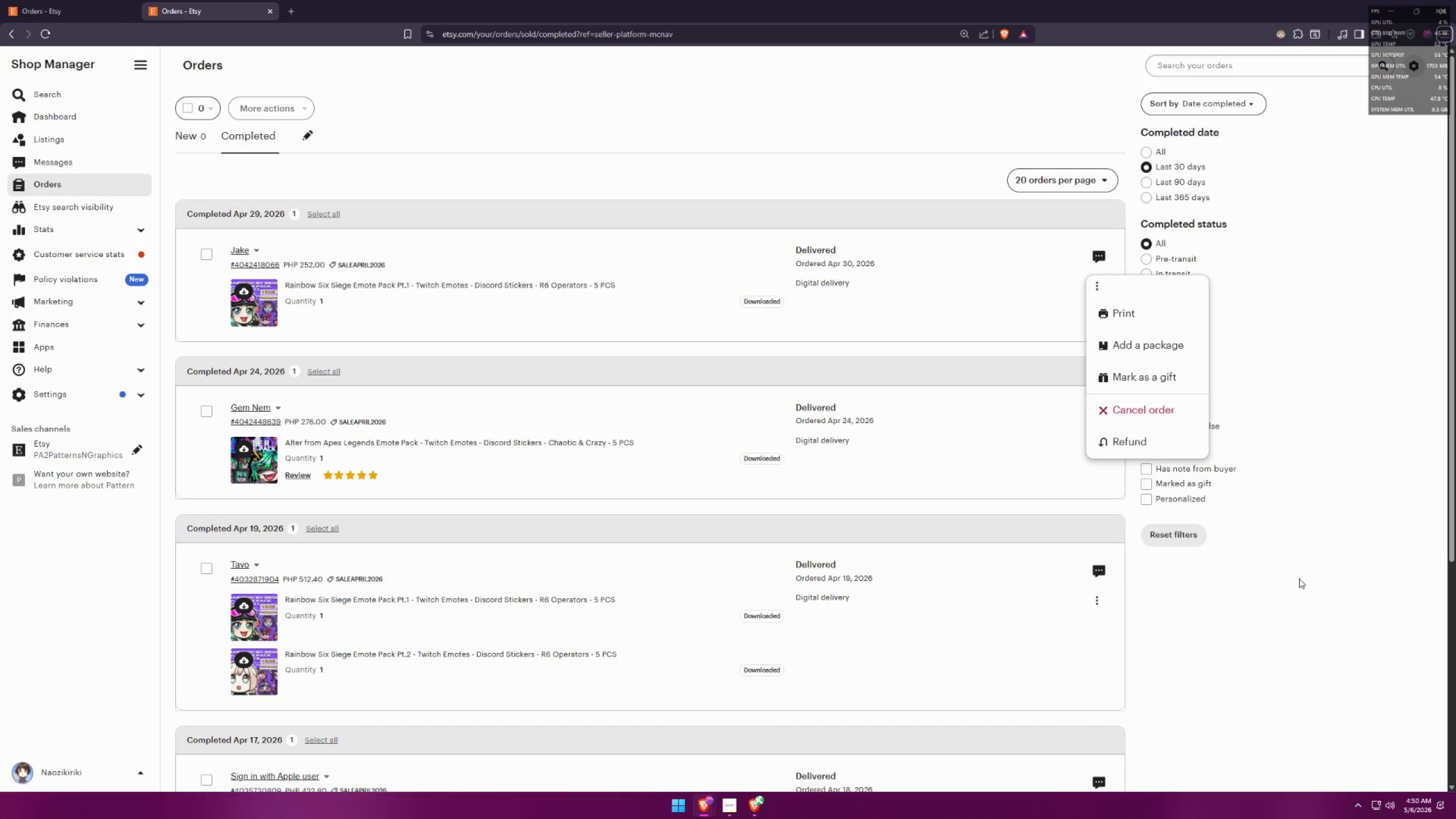 
key(Meta+Shift+ShiftLeft)
 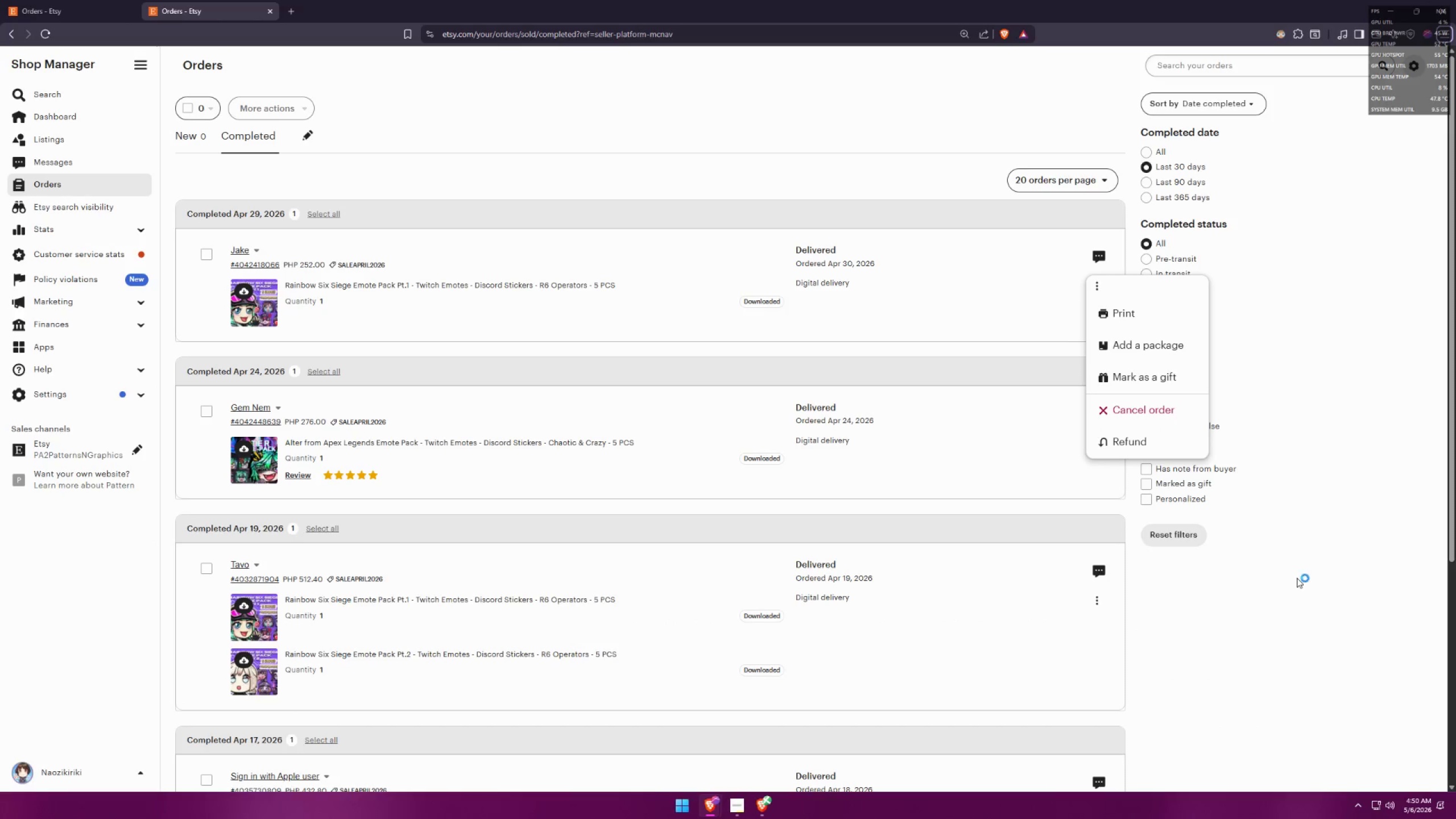 
key(Meta+Shift+S)
 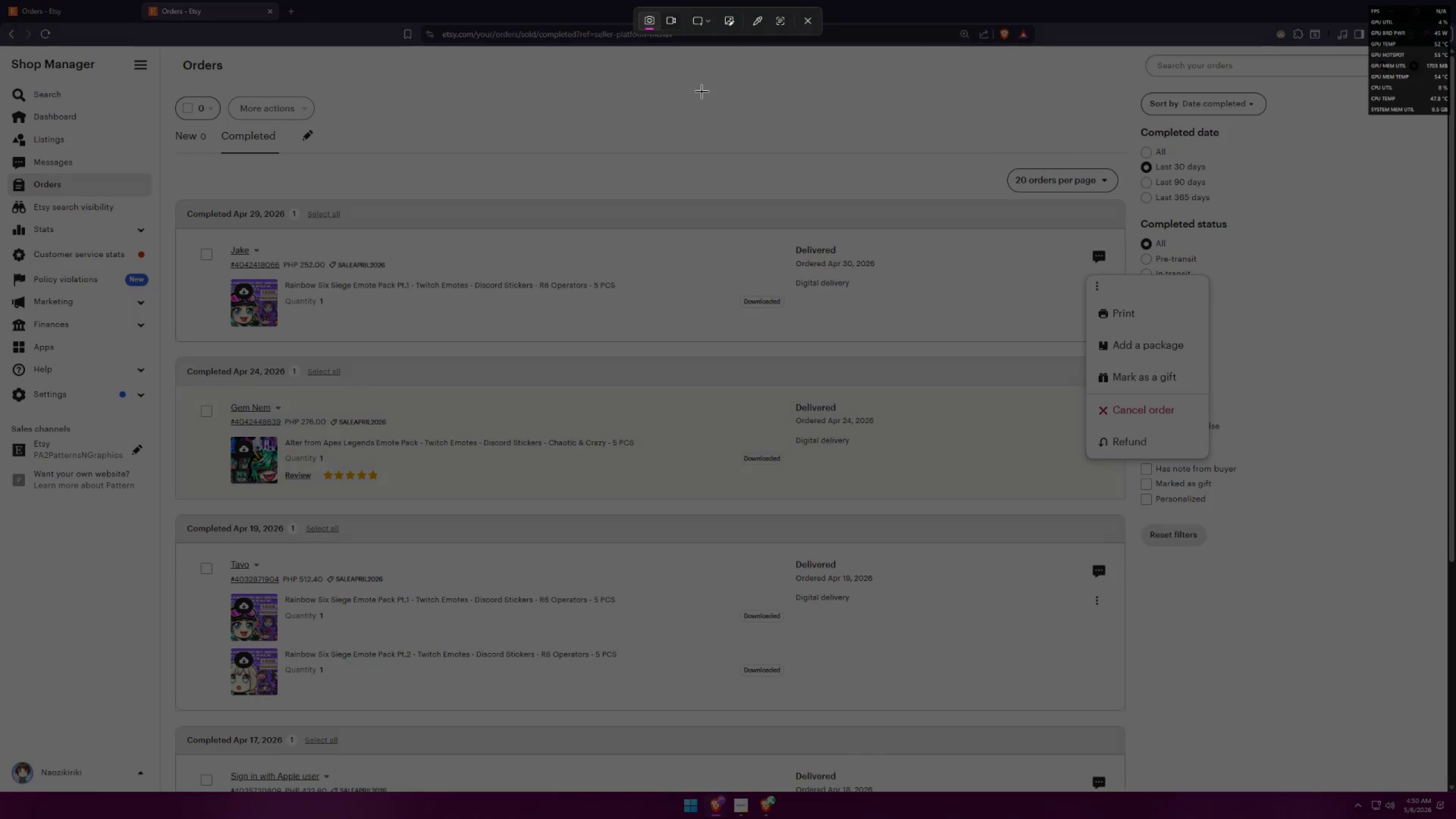 
left_click_drag(start_coordinate=[684, 52], to_coordinate=[1313, 643])
 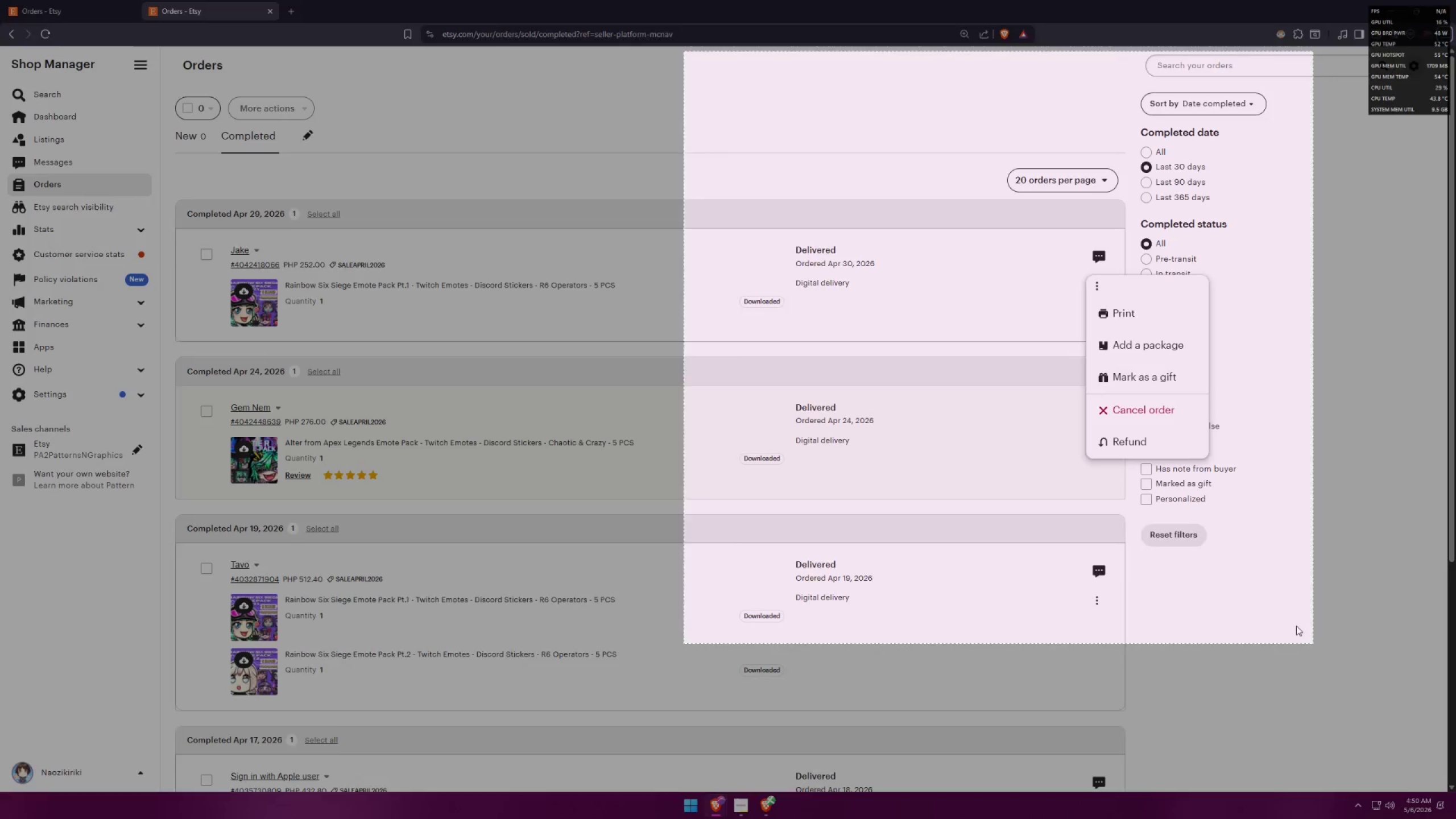 
key(Meta+Shift+ShiftLeft)
 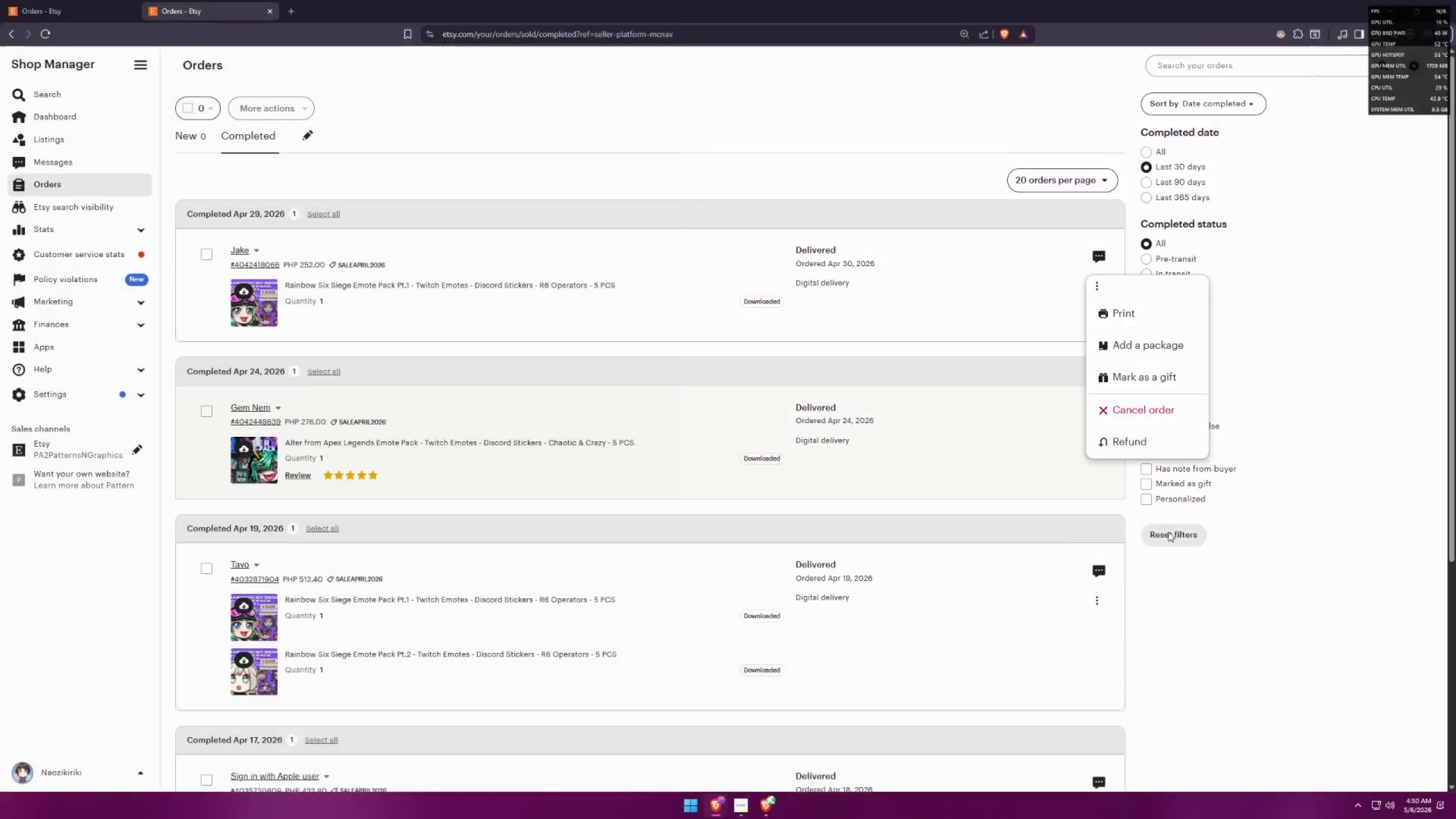 
key(Meta+Shift+S)
 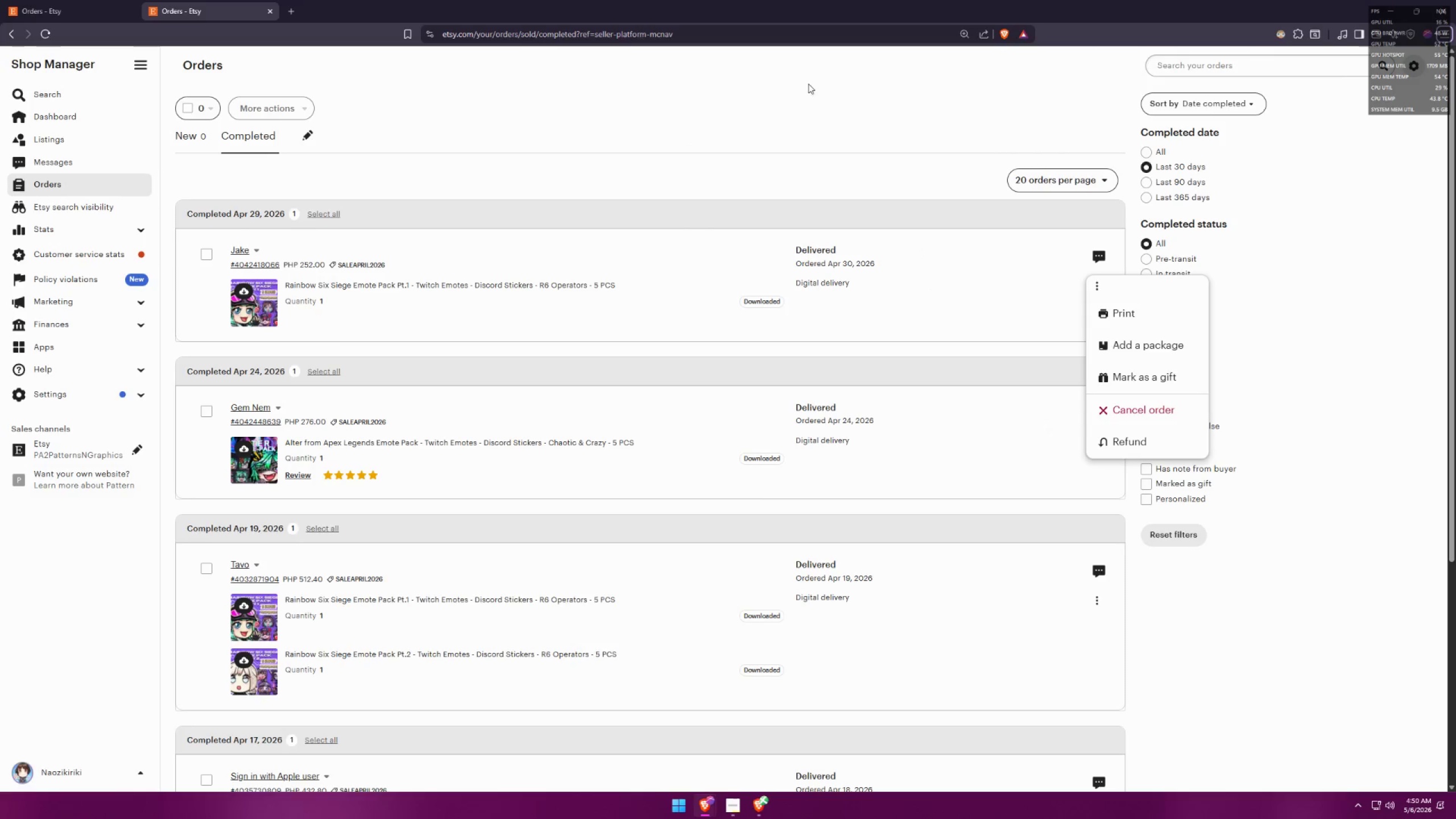 
left_click_drag(start_coordinate=[799, 52], to_coordinate=[1054, 377])
 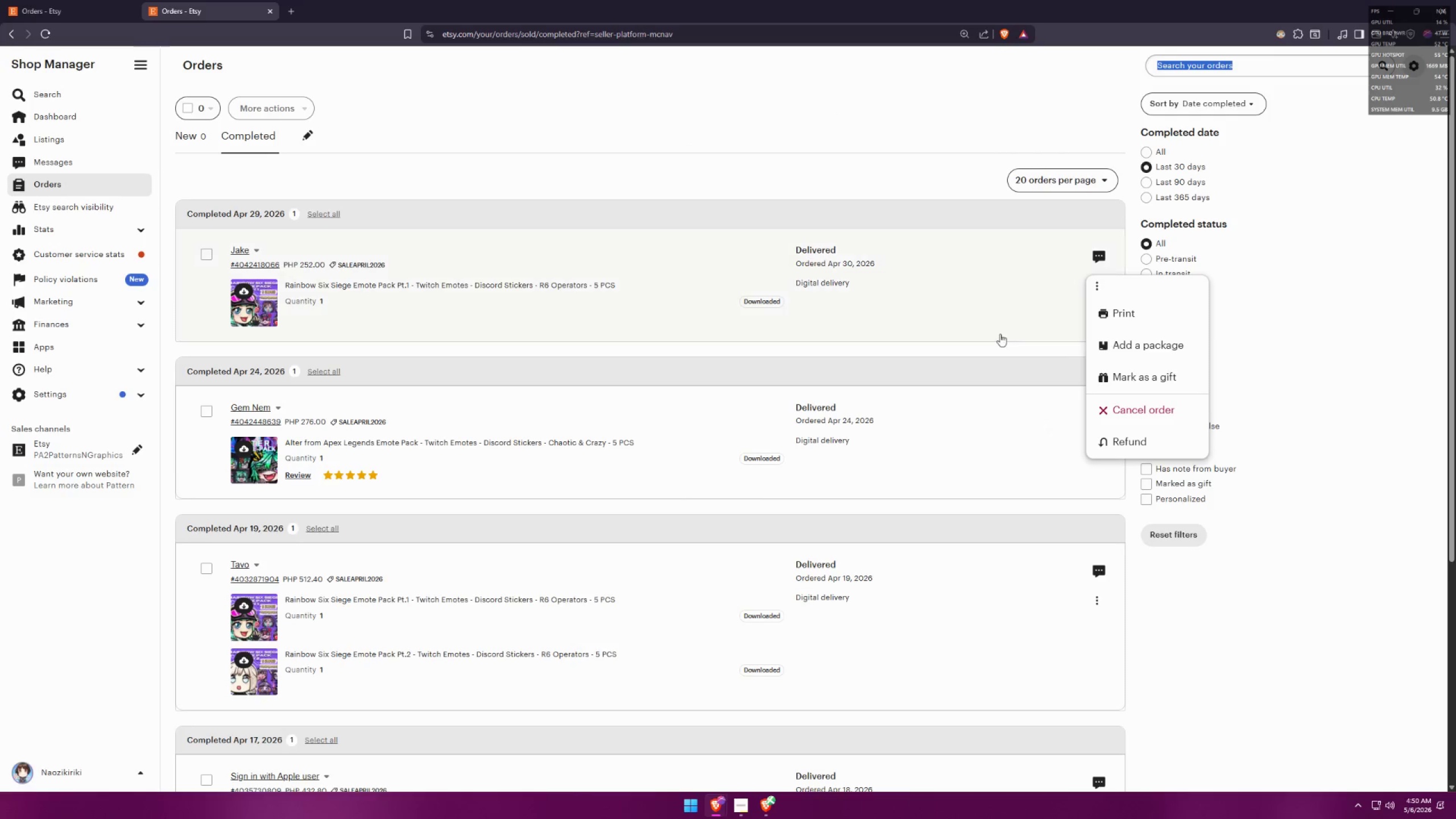 
key(Meta+MetaLeft)
 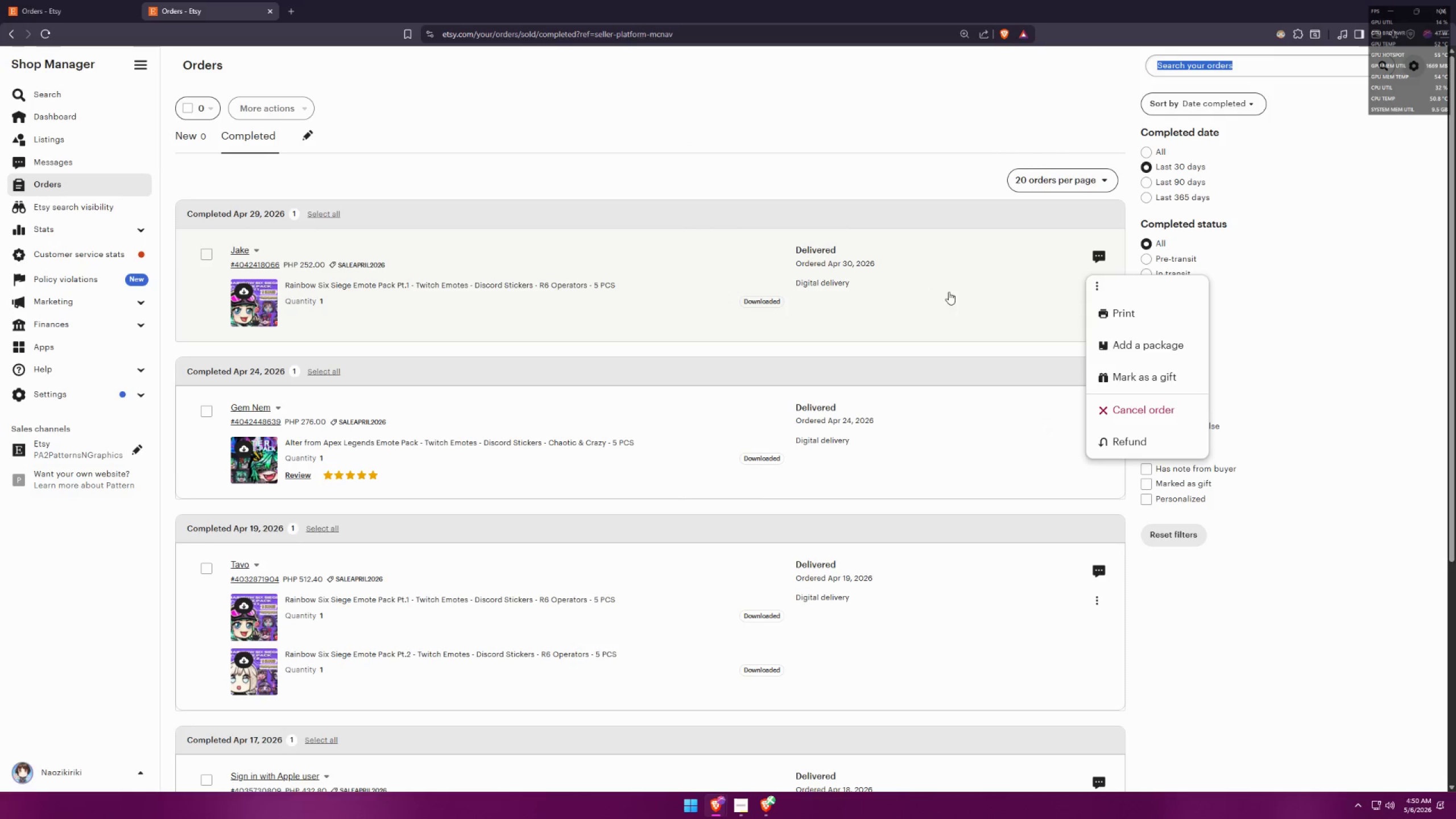 
key(Meta+Shift+ShiftLeft)
 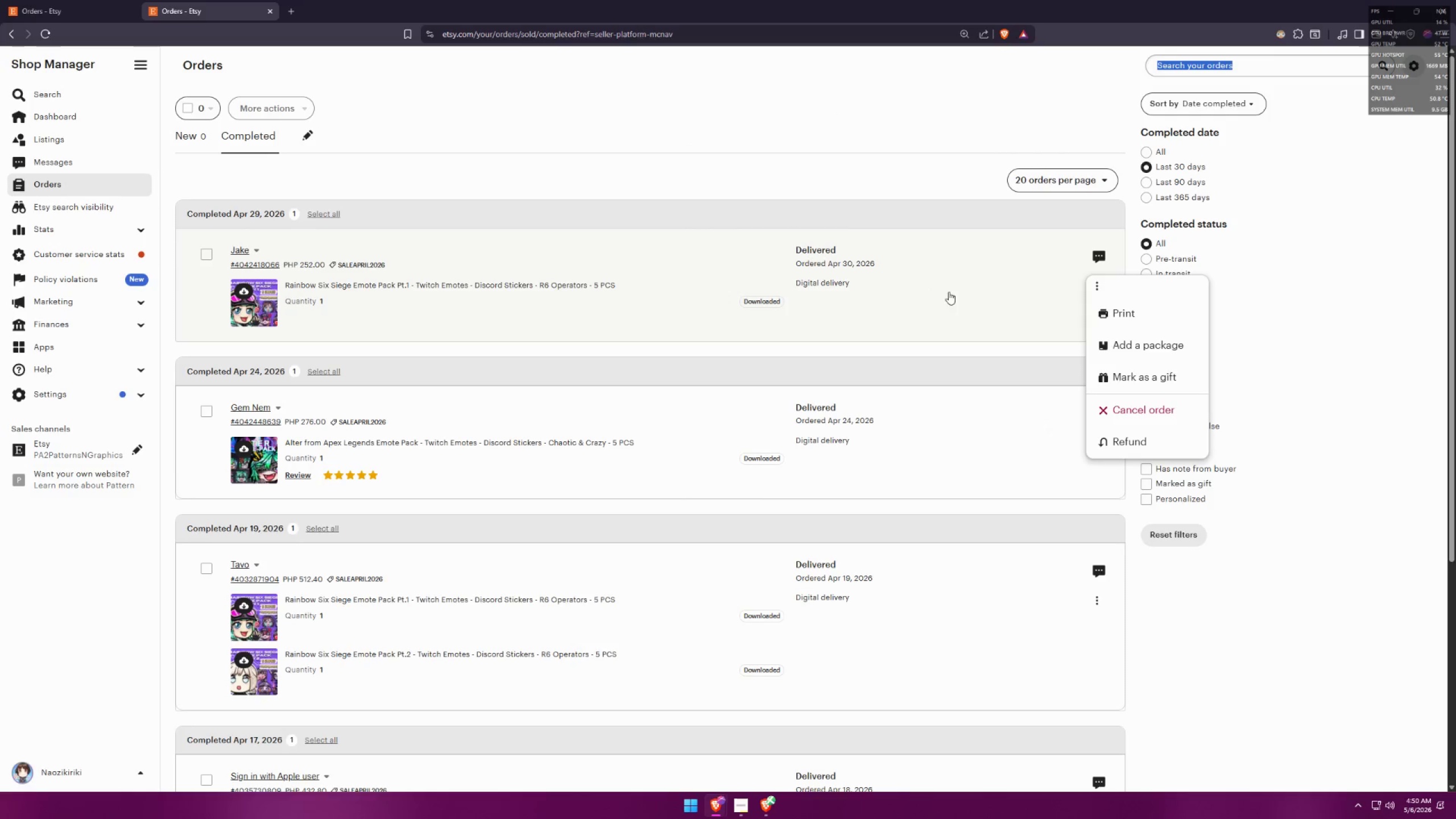 
key(Meta+Shift+S)
 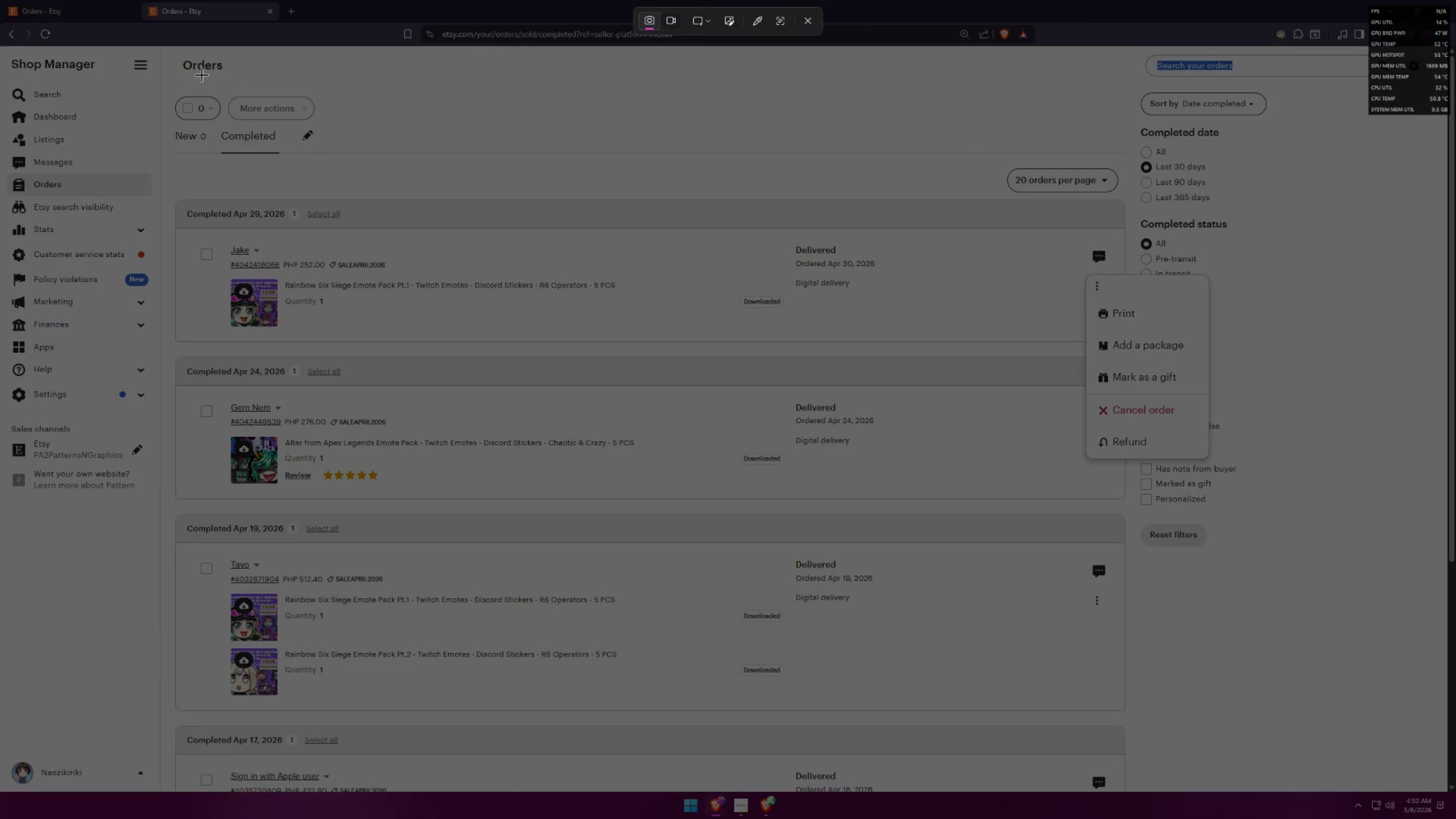 
left_click_drag(start_coordinate=[163, 56], to_coordinate=[1390, 615])
 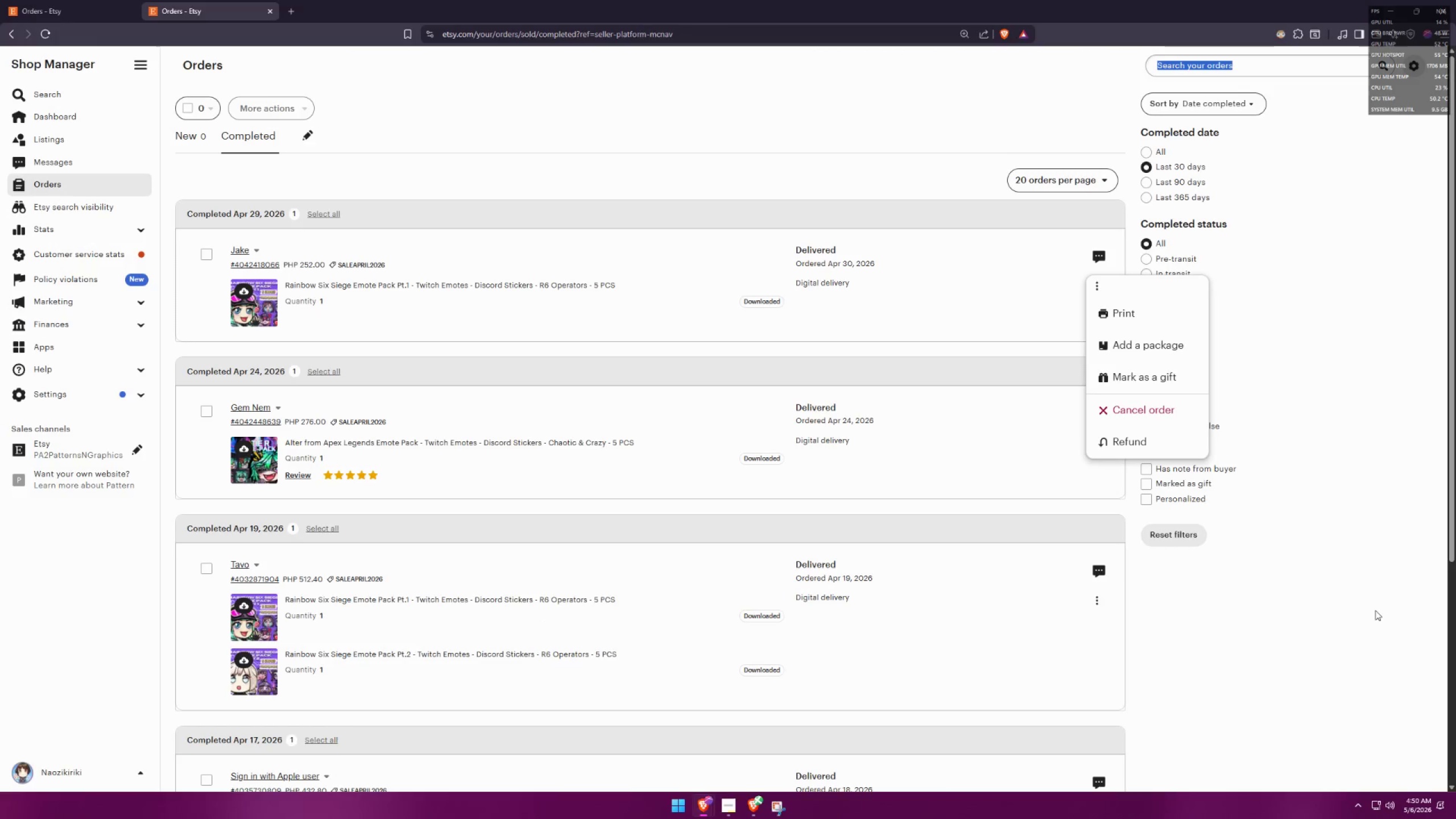 
key(Alt+AltLeft)
 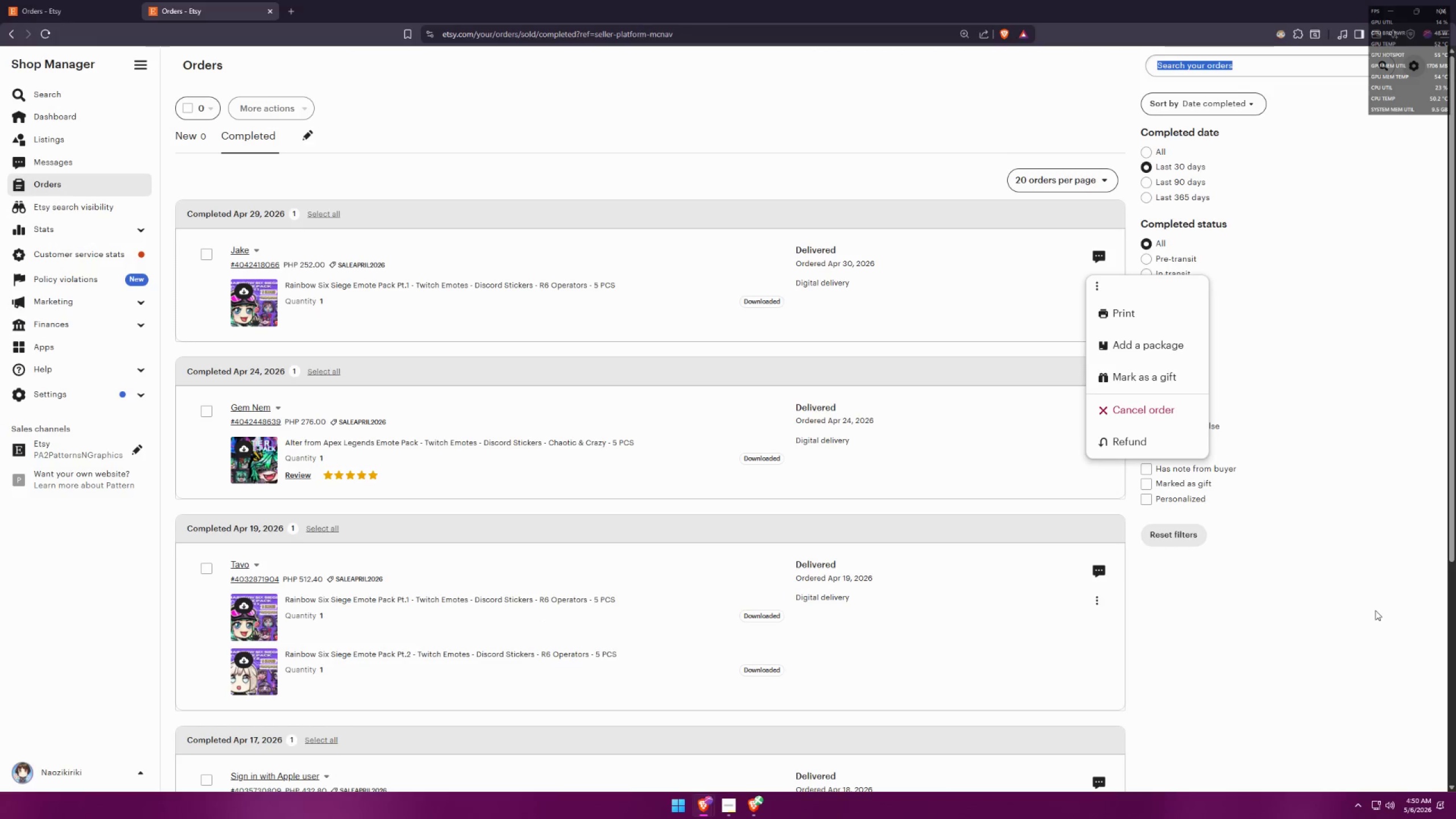 
key(Alt+Tab)
 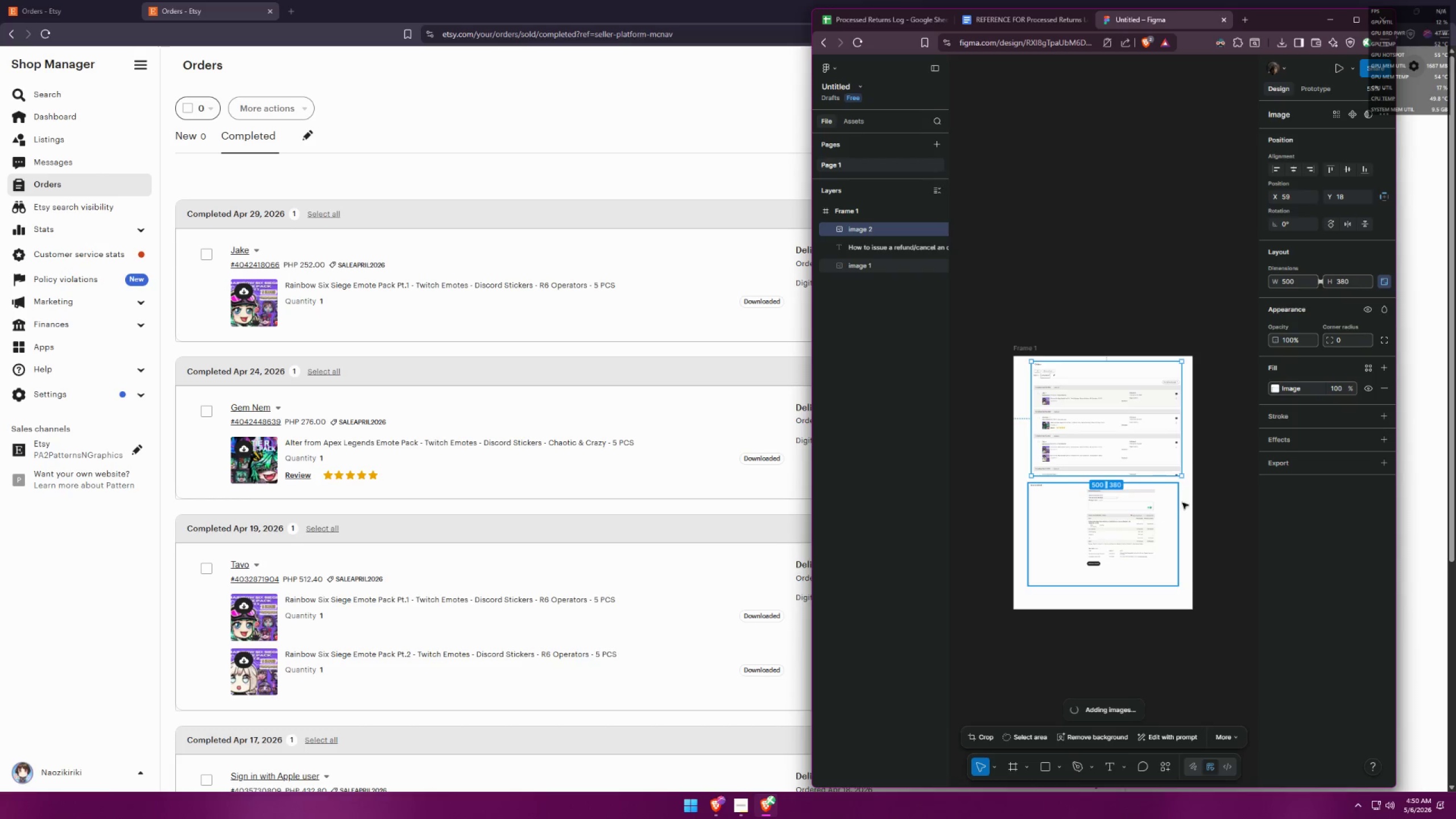 
key(Control+ControlLeft)
 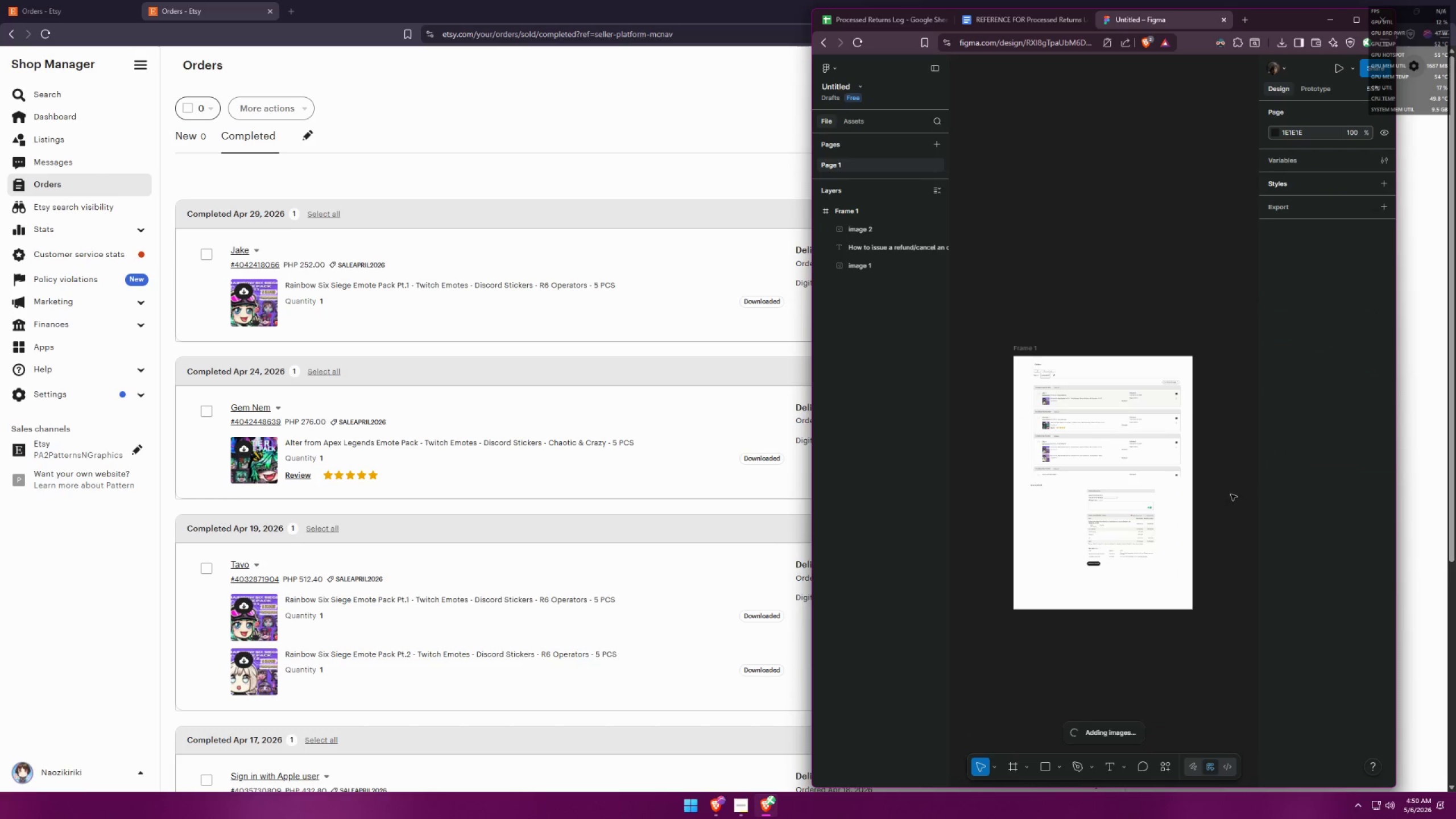 
key(Control+V)
 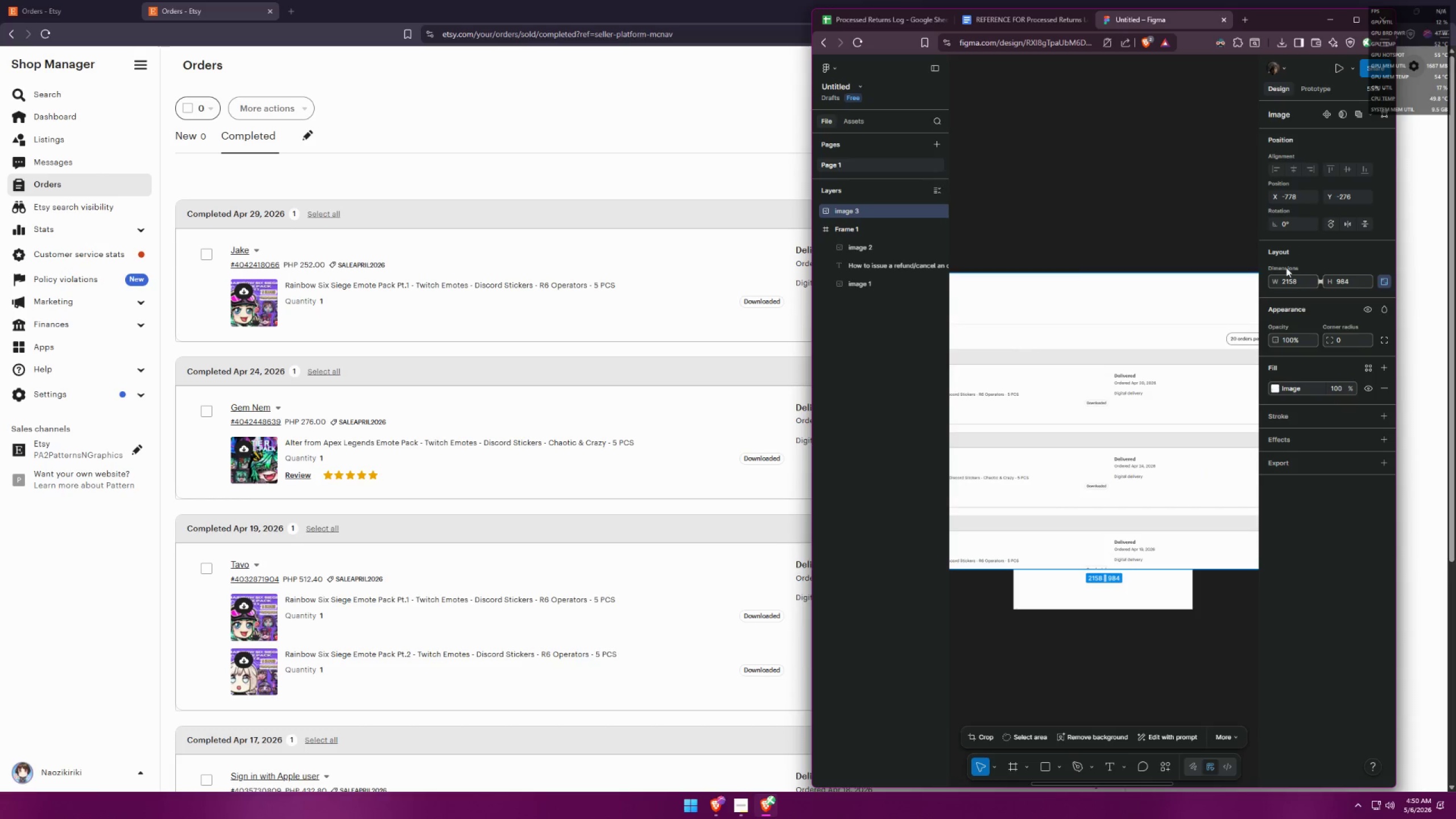 
left_click([1297, 280])
 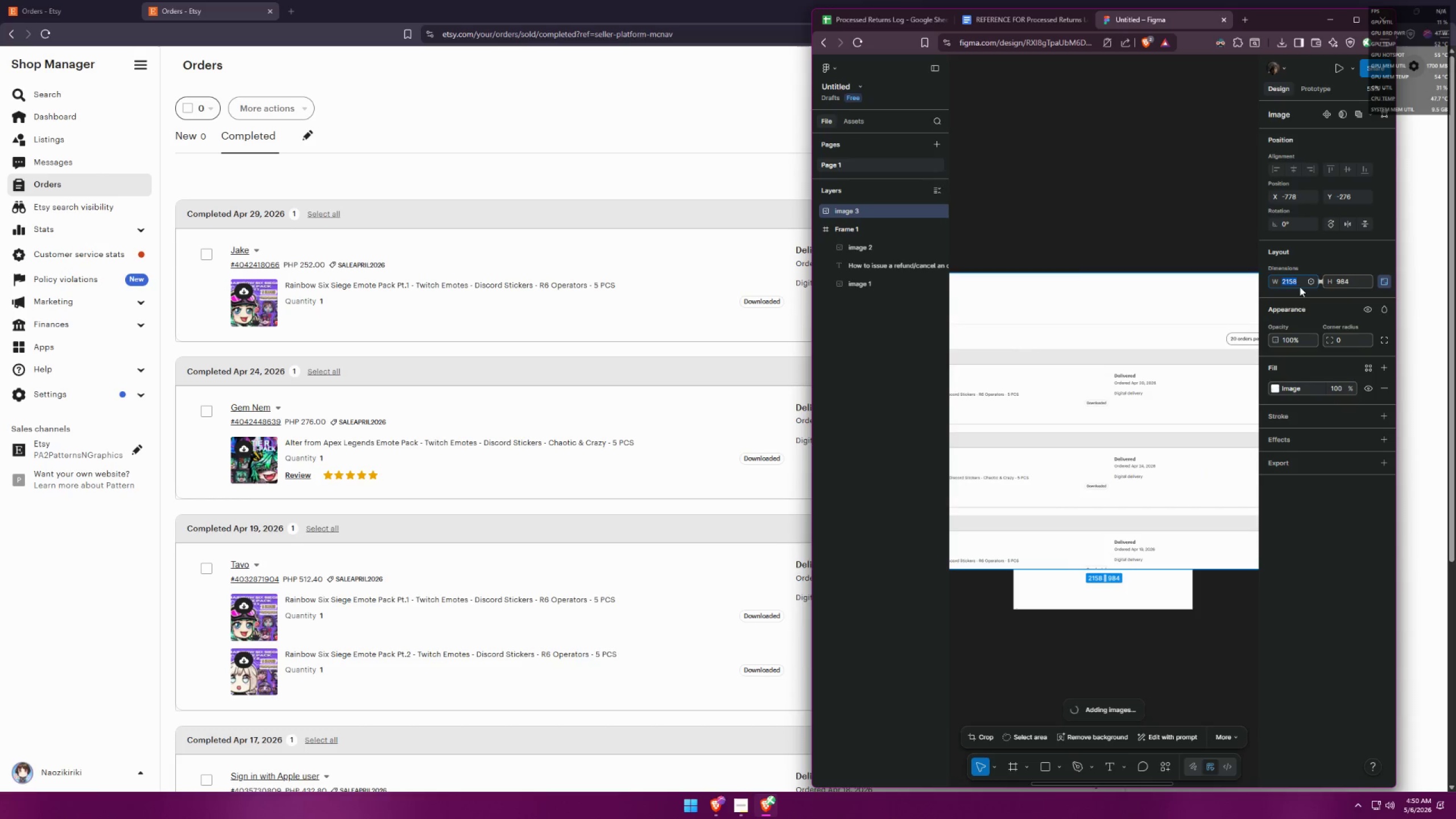 
type(500)
 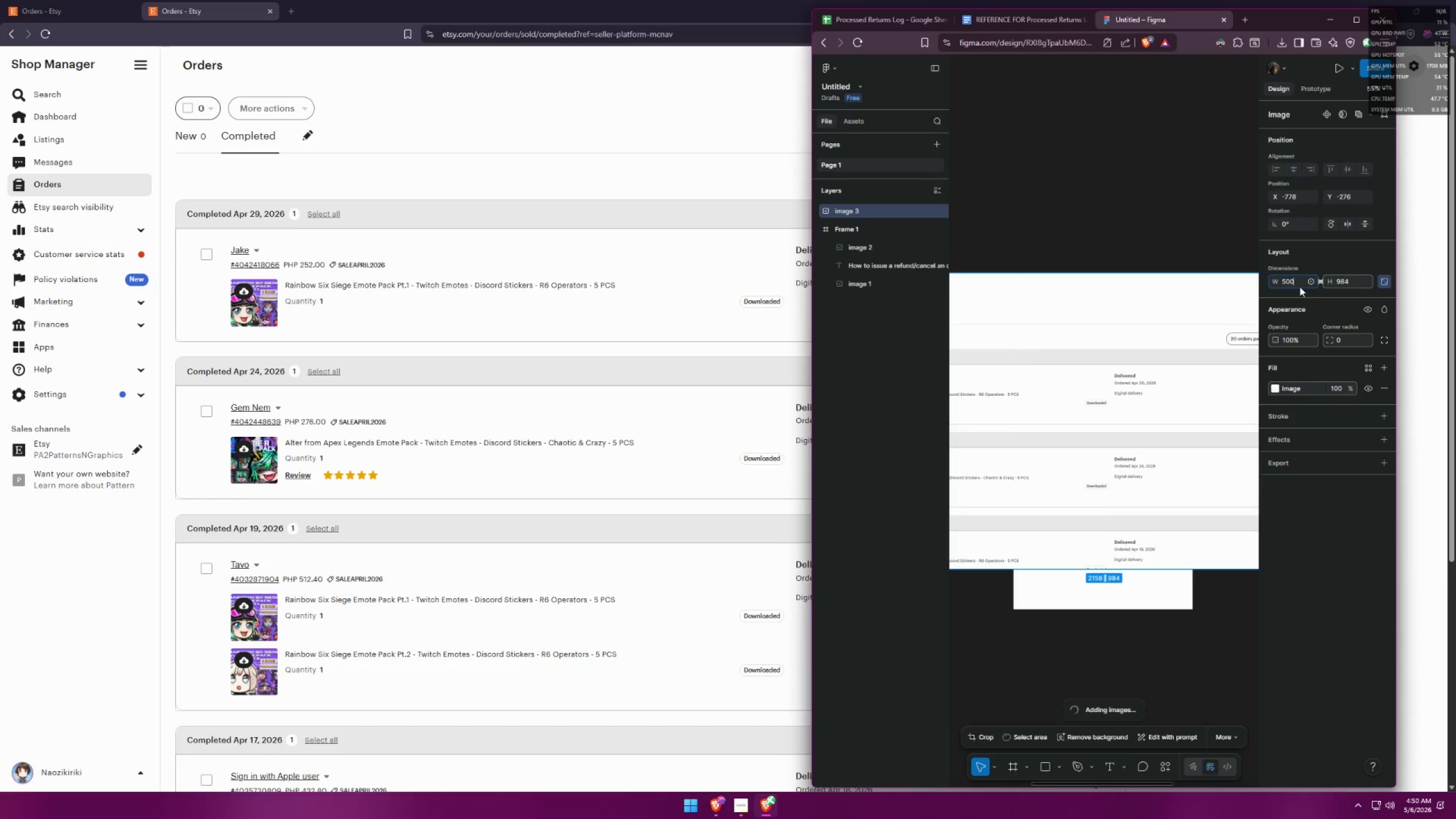 
key(Enter)
 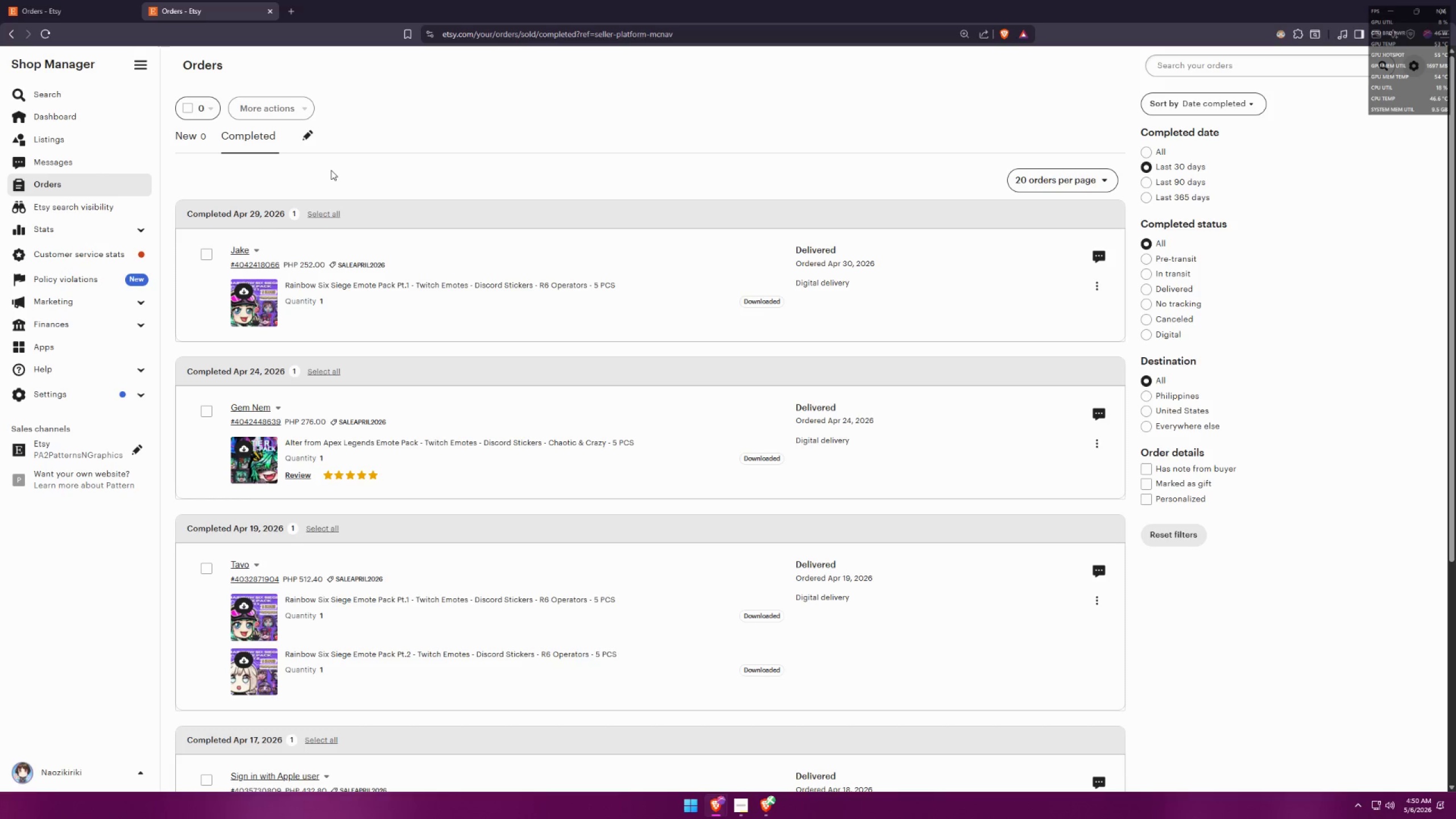 
wait(5.88)
 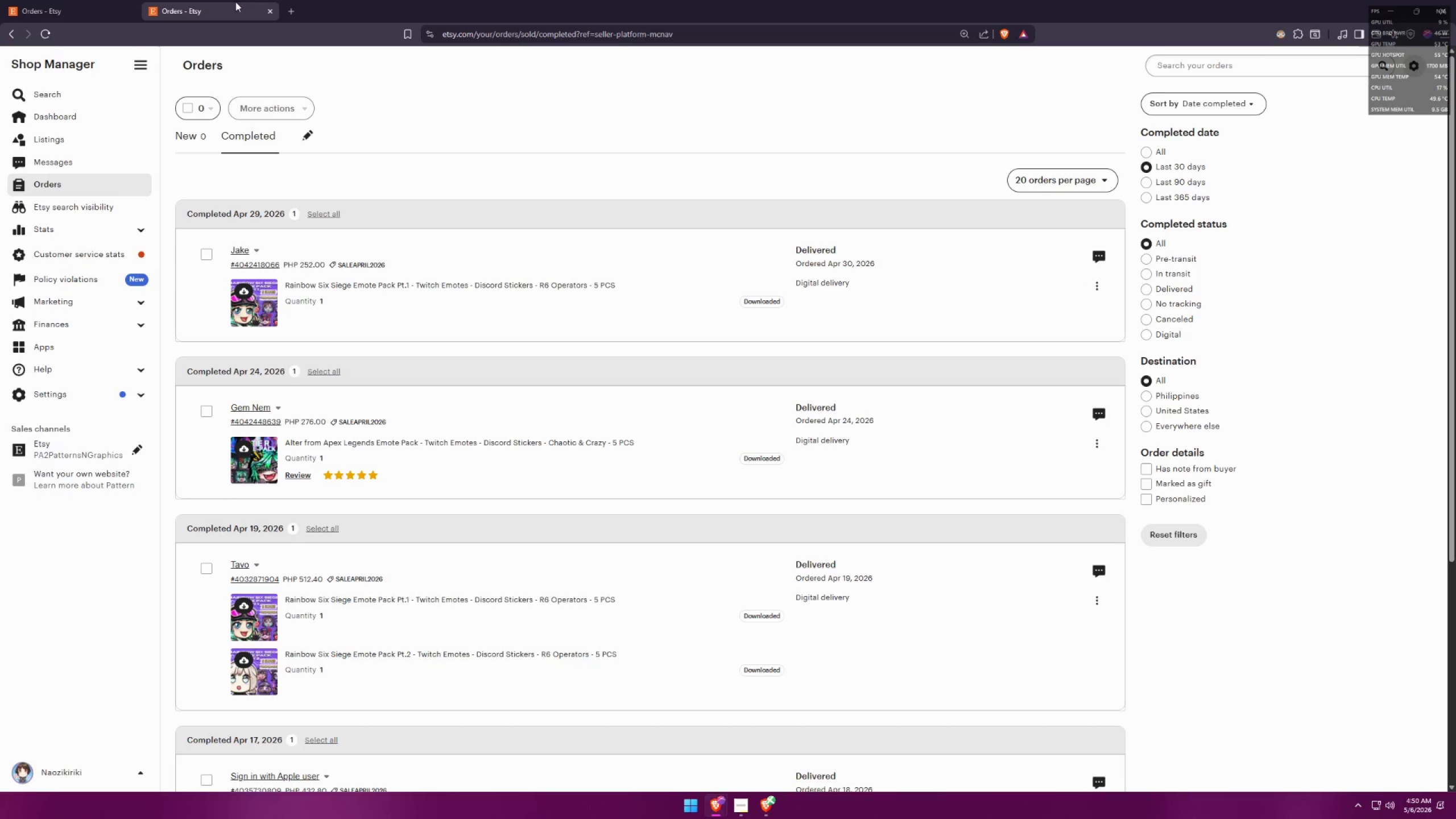 
left_click([418, 168])
 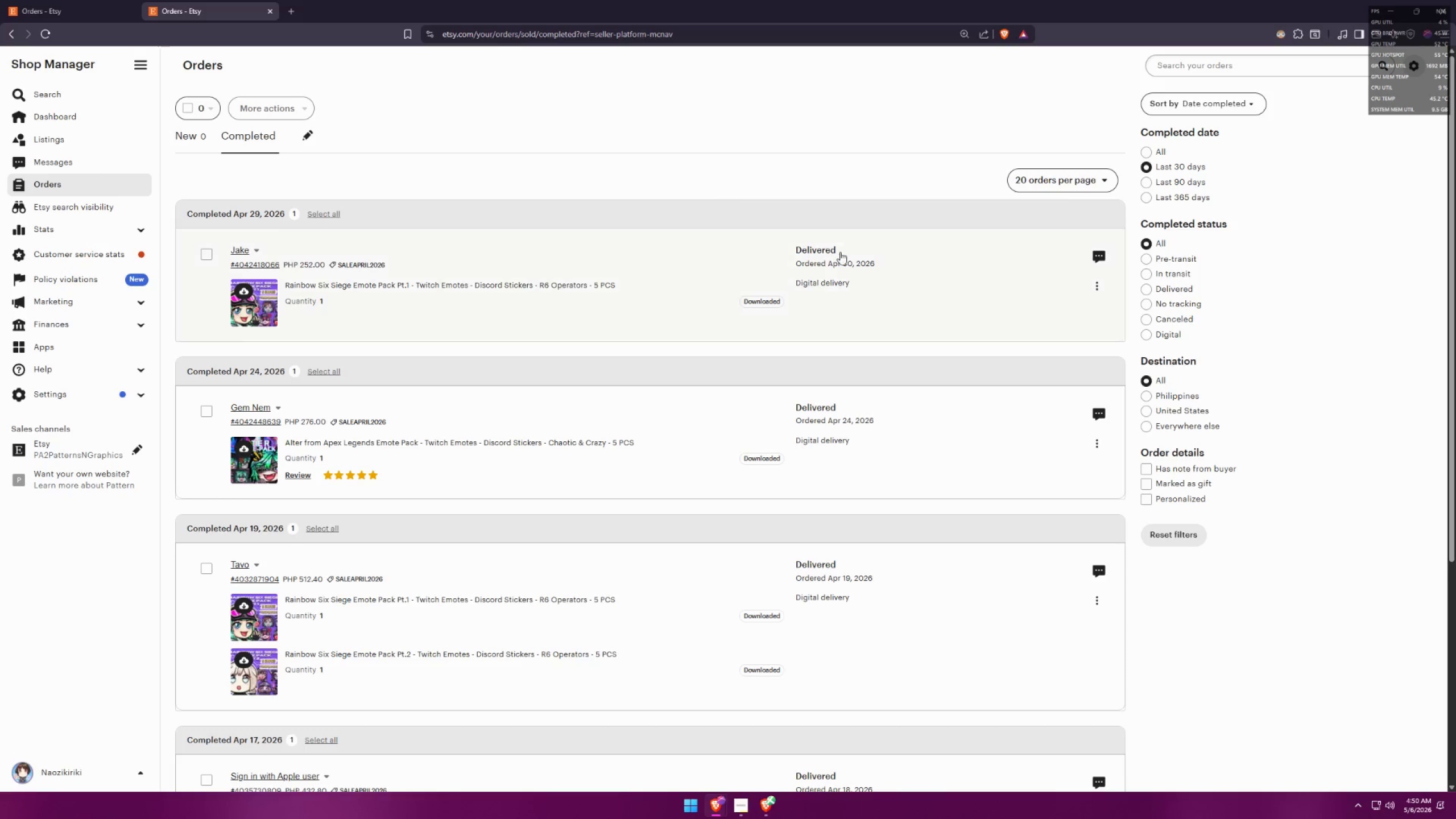 
scroll: coordinate [1033, 307], scroll_direction: down, amount: 2.0
 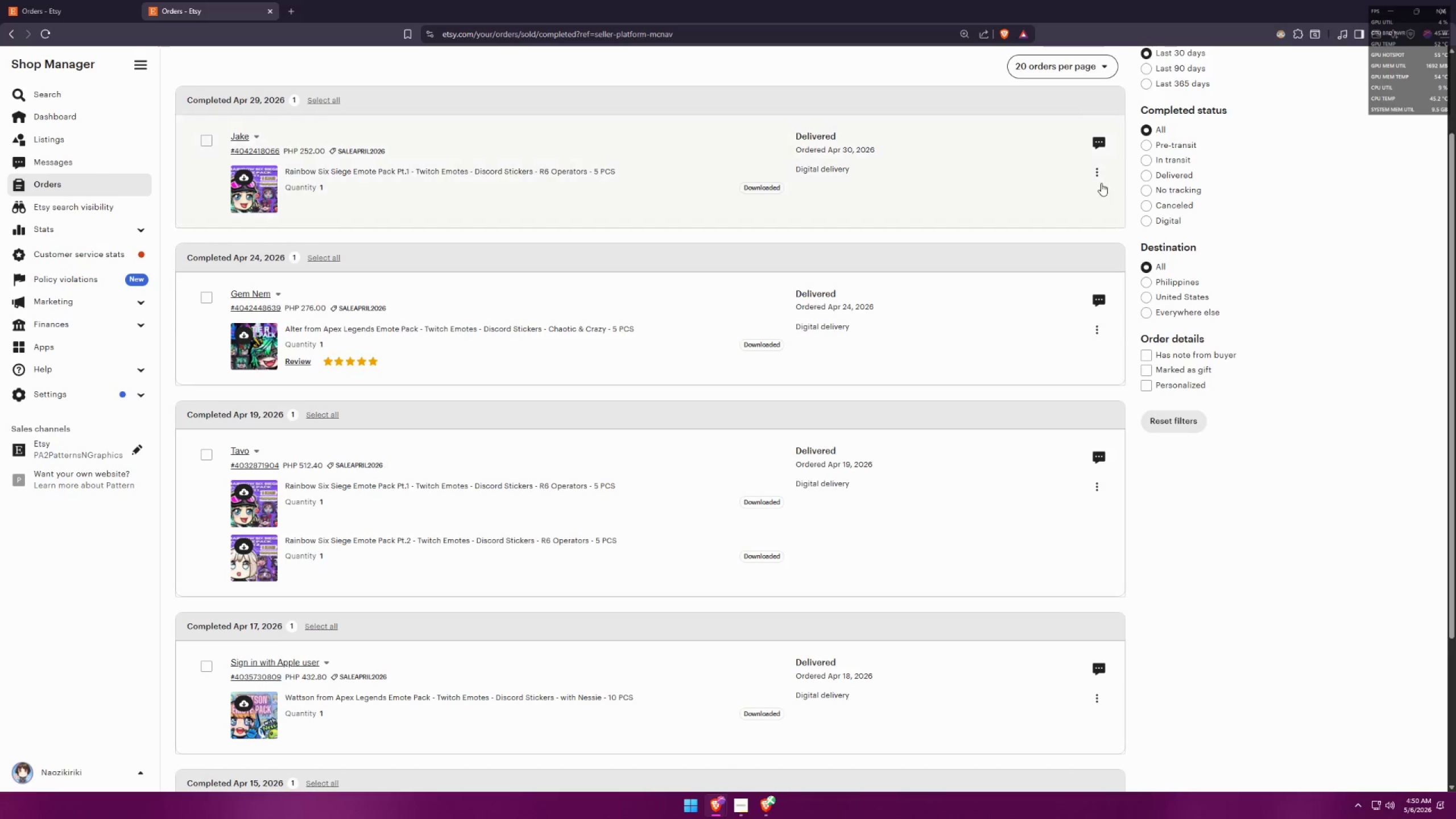 
left_click([1101, 177])
 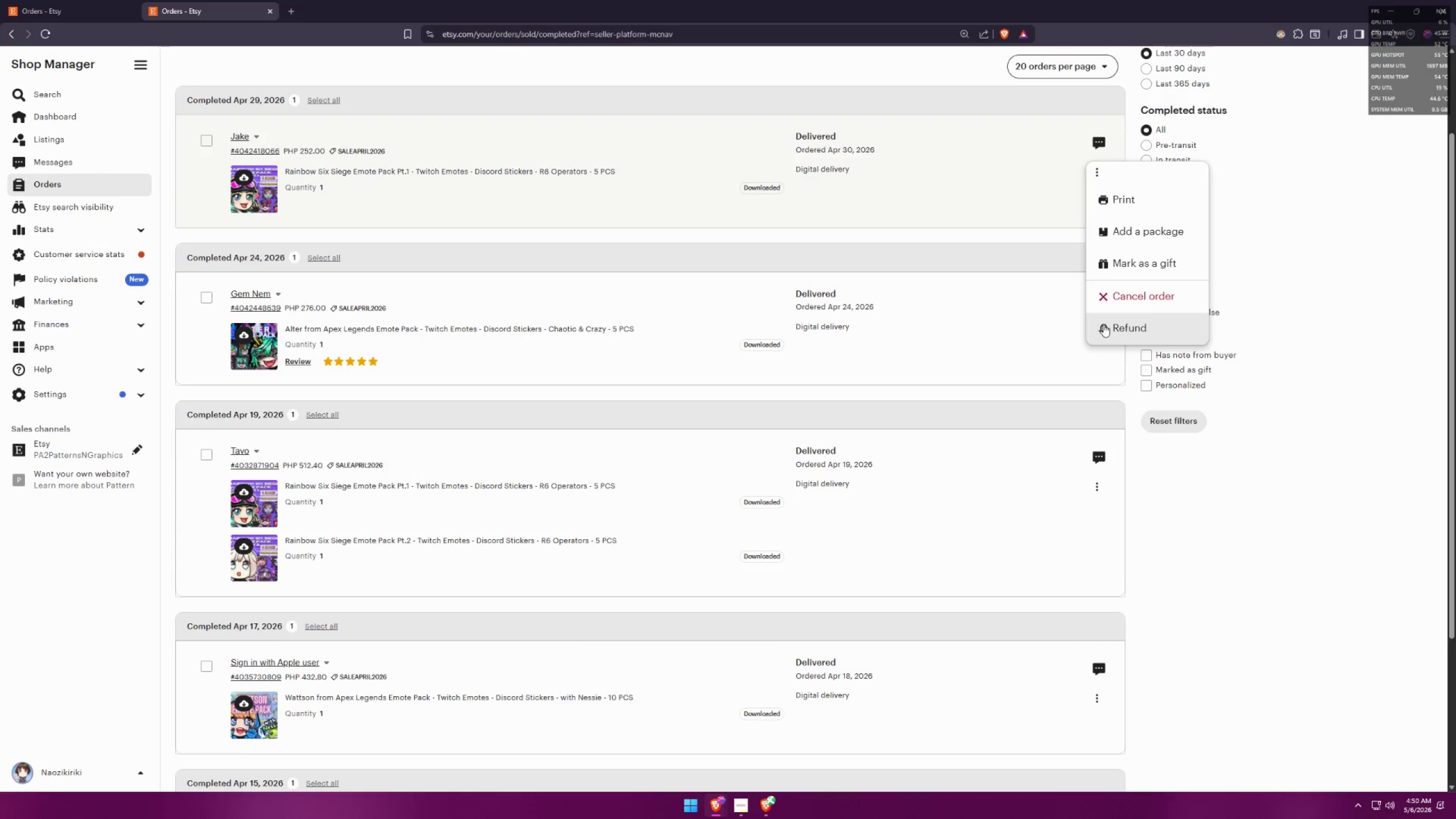 
left_click([1103, 324])
 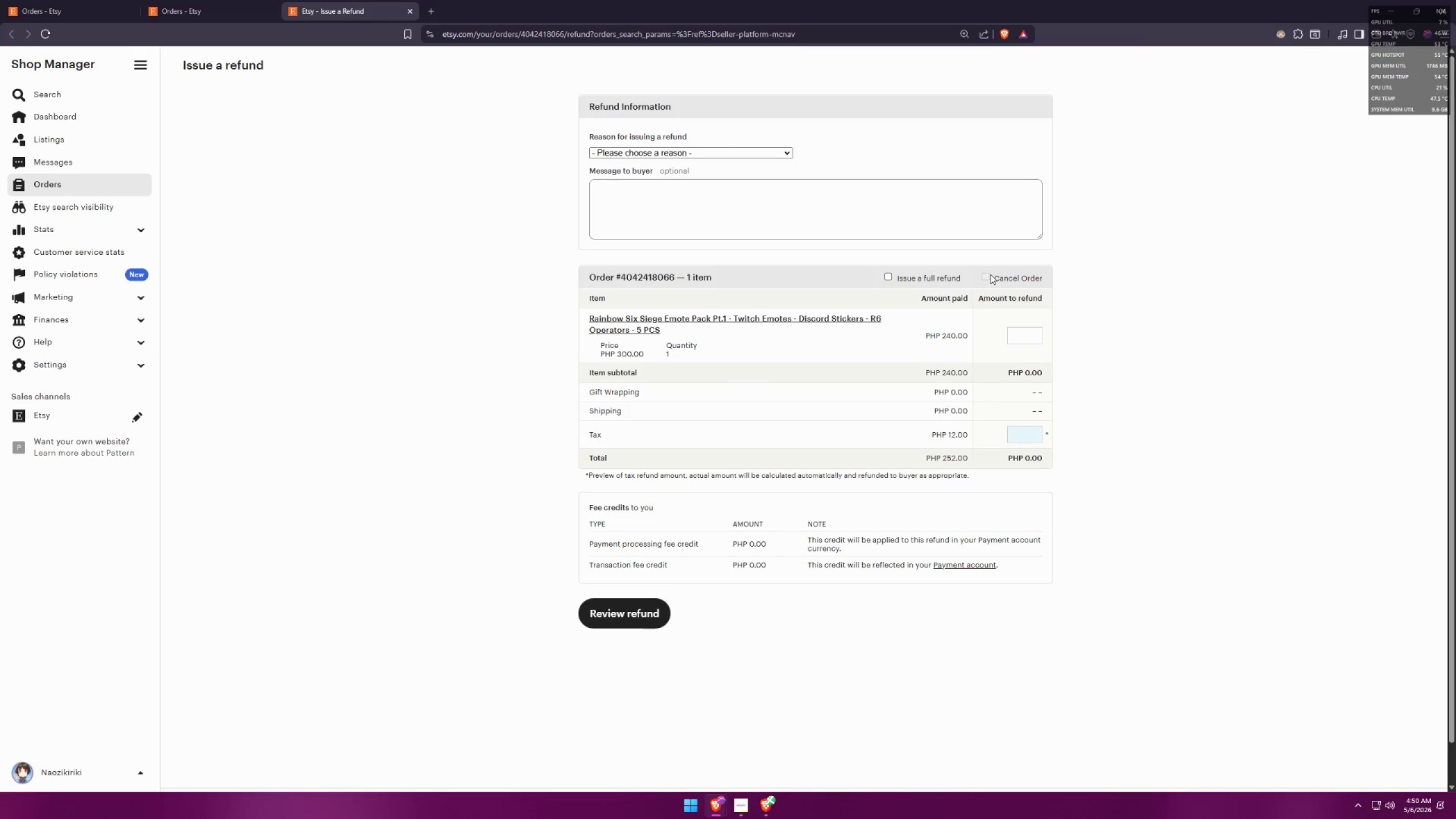 
double_click([983, 277])
 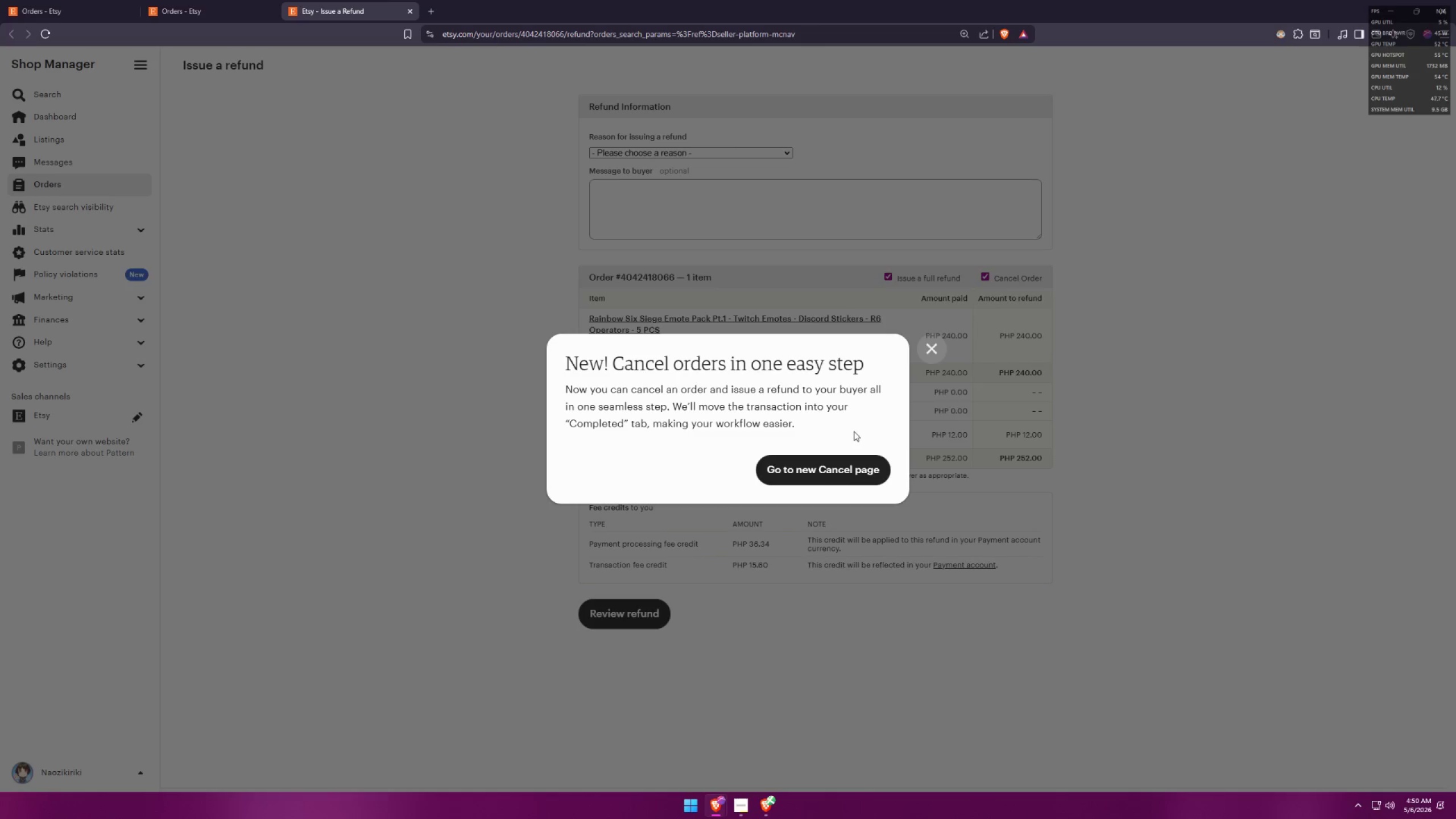 
left_click([821, 469])
 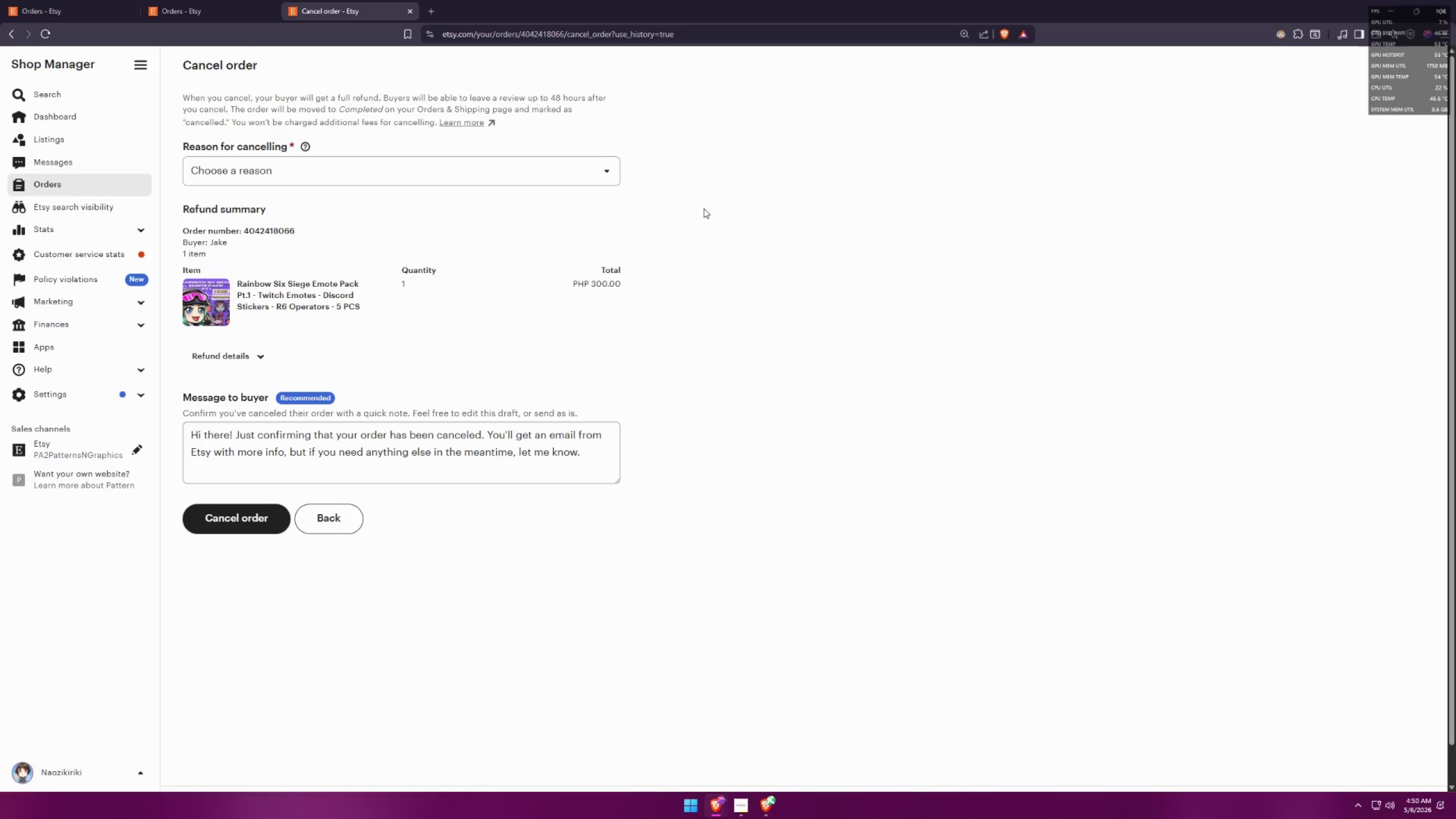 
wait(5.81)
 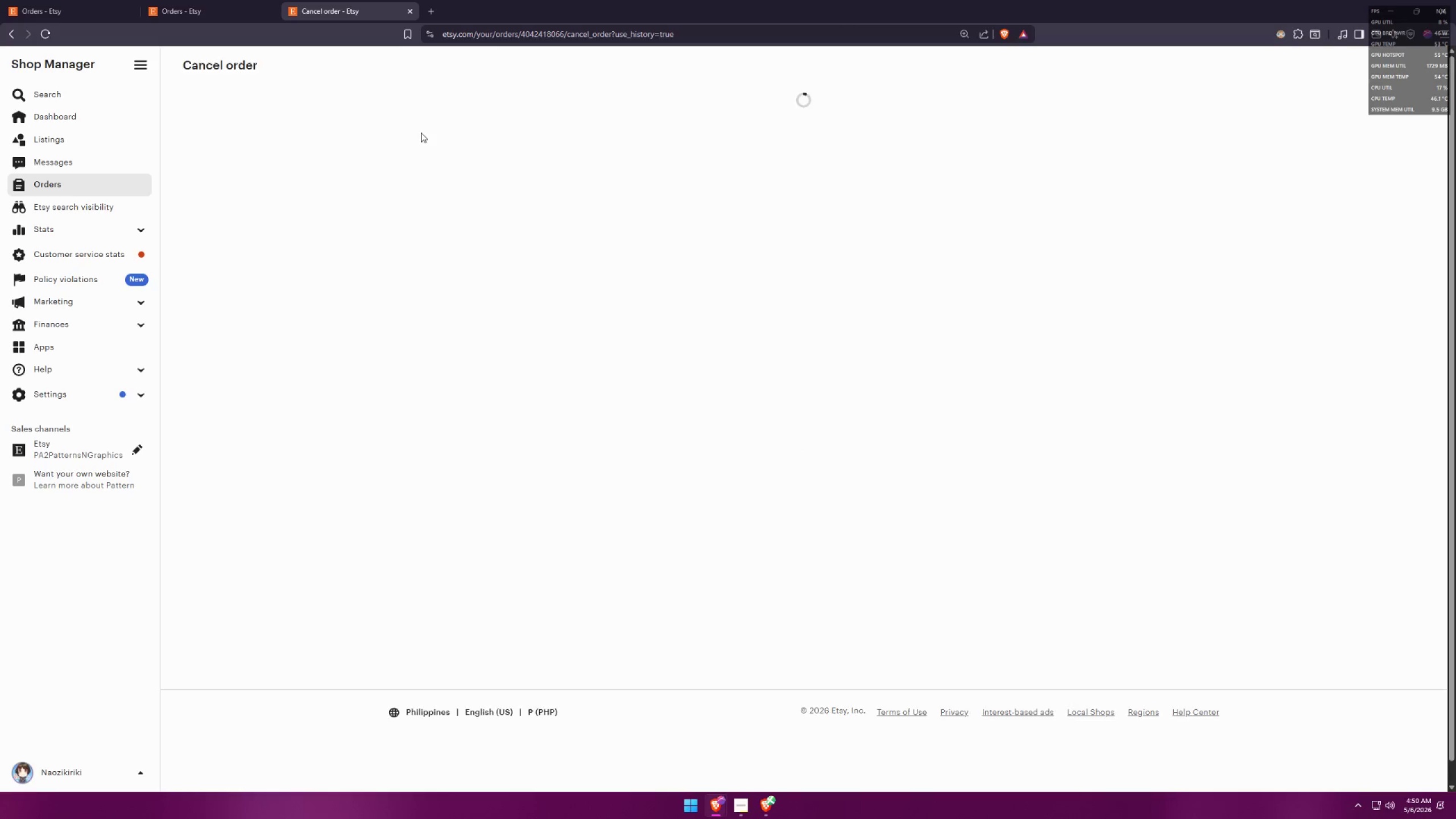 
key(Meta+Shift+ShiftLeft)
 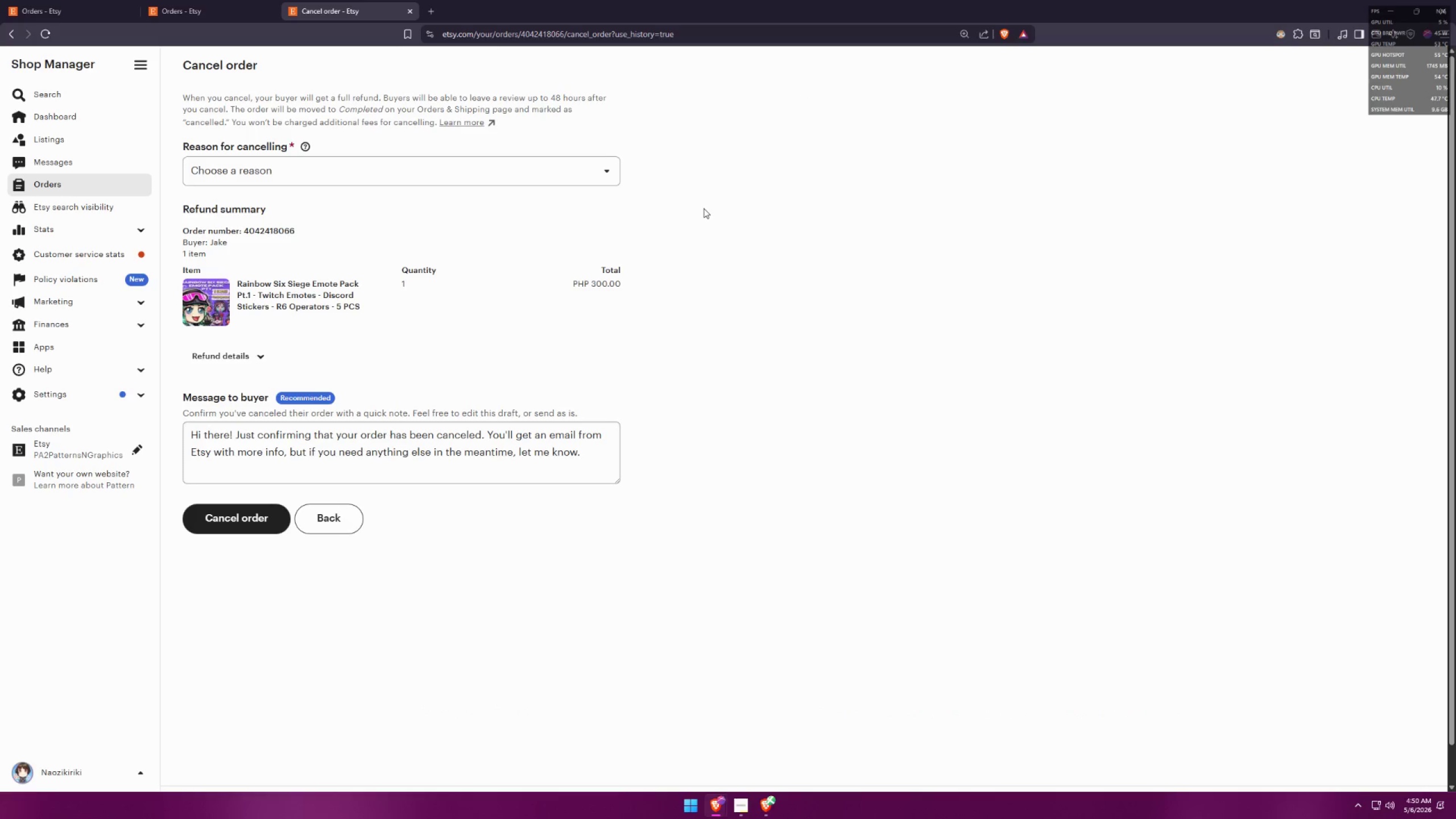 
key(Meta+Shift+S)
 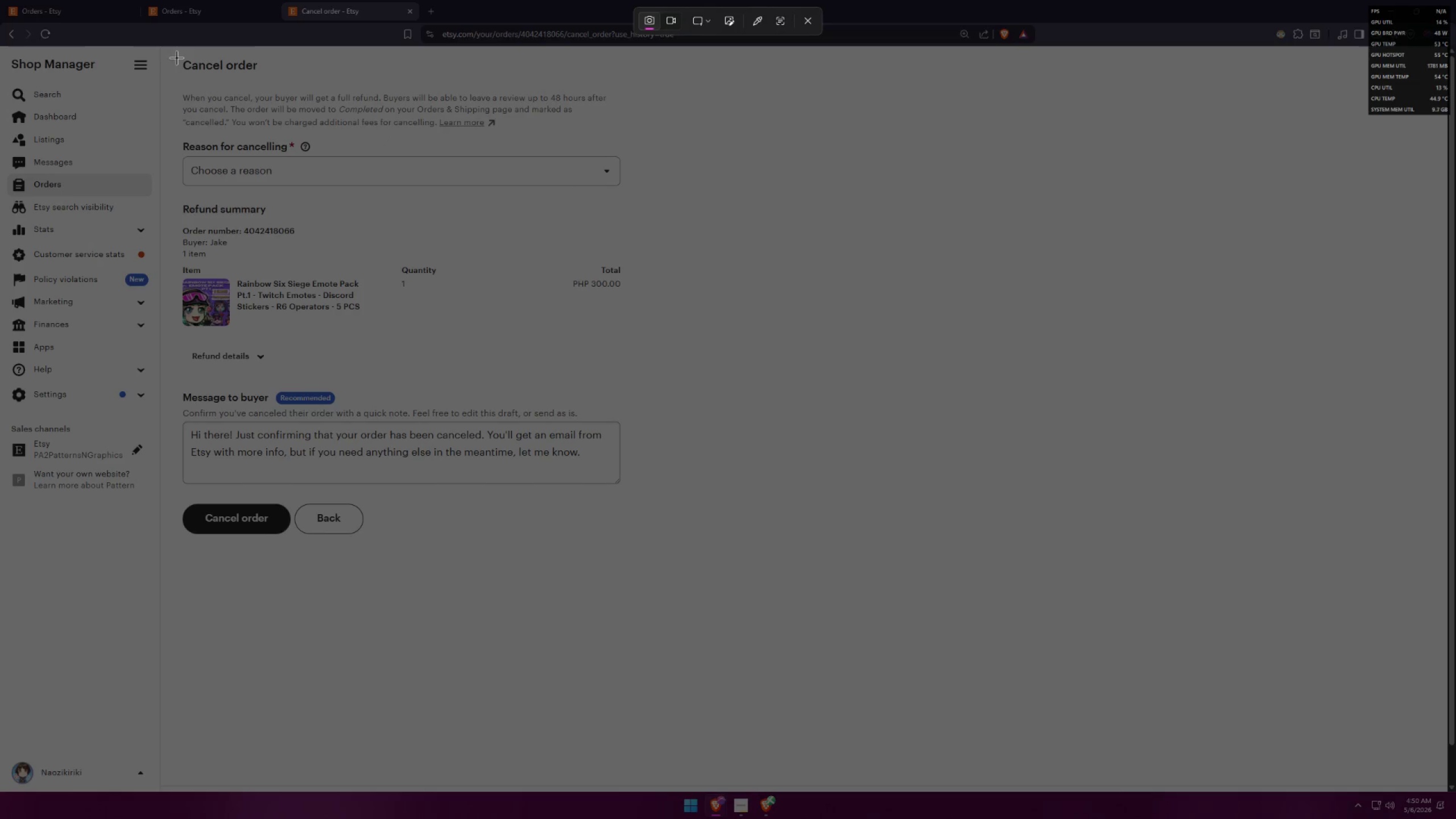 
left_click_drag(start_coordinate=[164, 48], to_coordinate=[657, 694])
 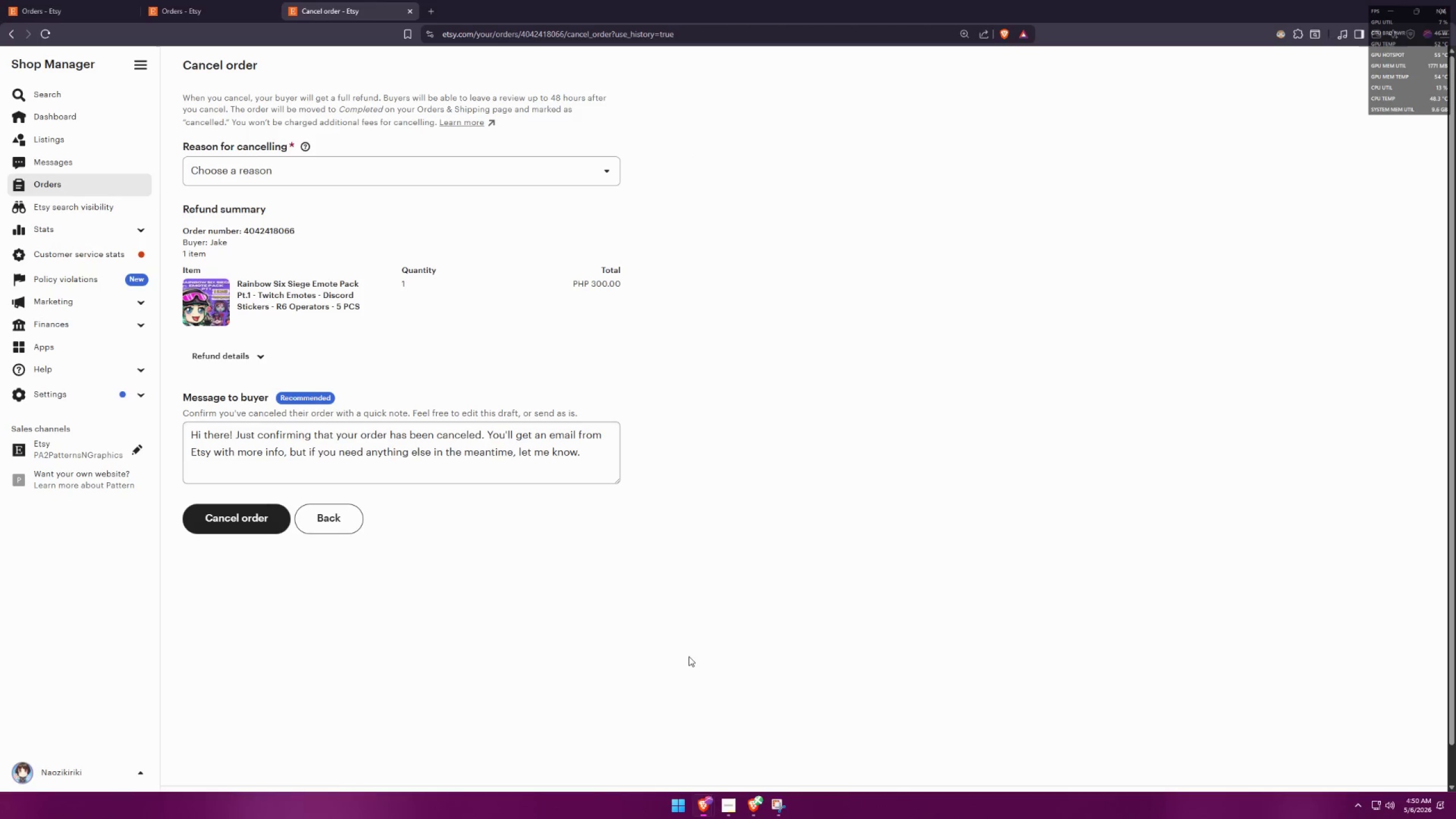 
key(Alt+AltLeft)
 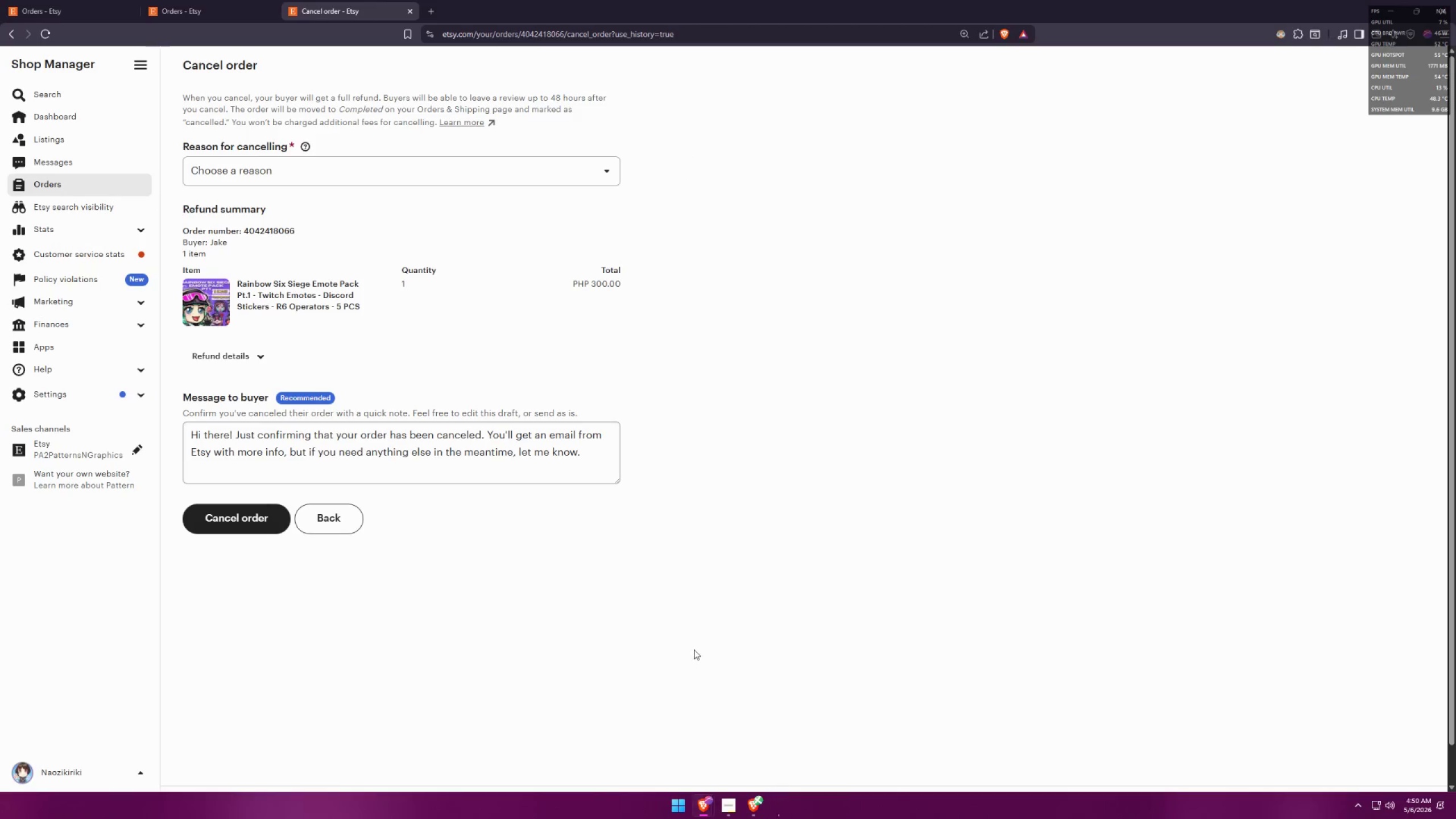 
key(Alt+Tab)
 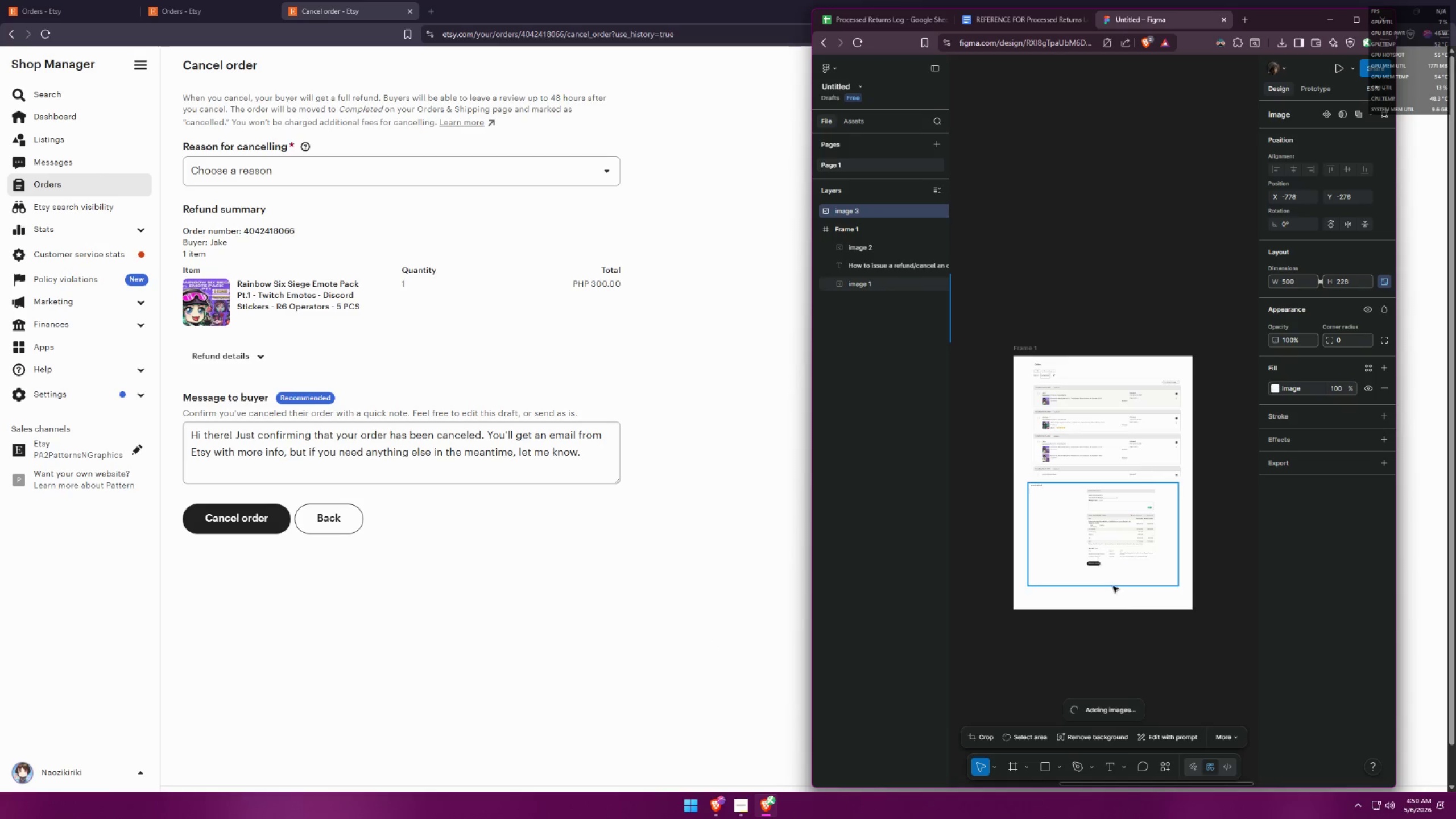 
left_click([1124, 616])
 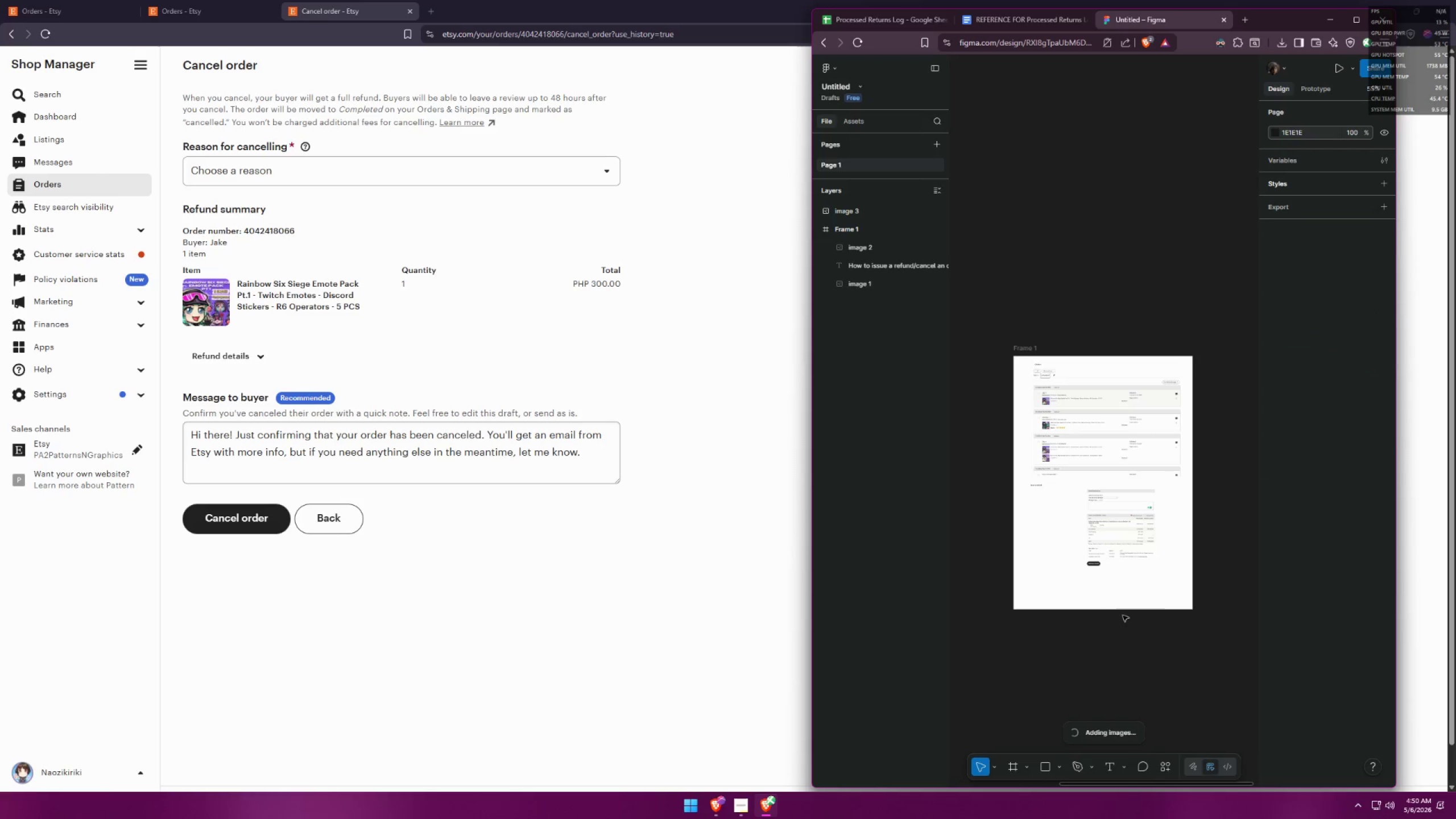 
key(Control+ControlLeft)
 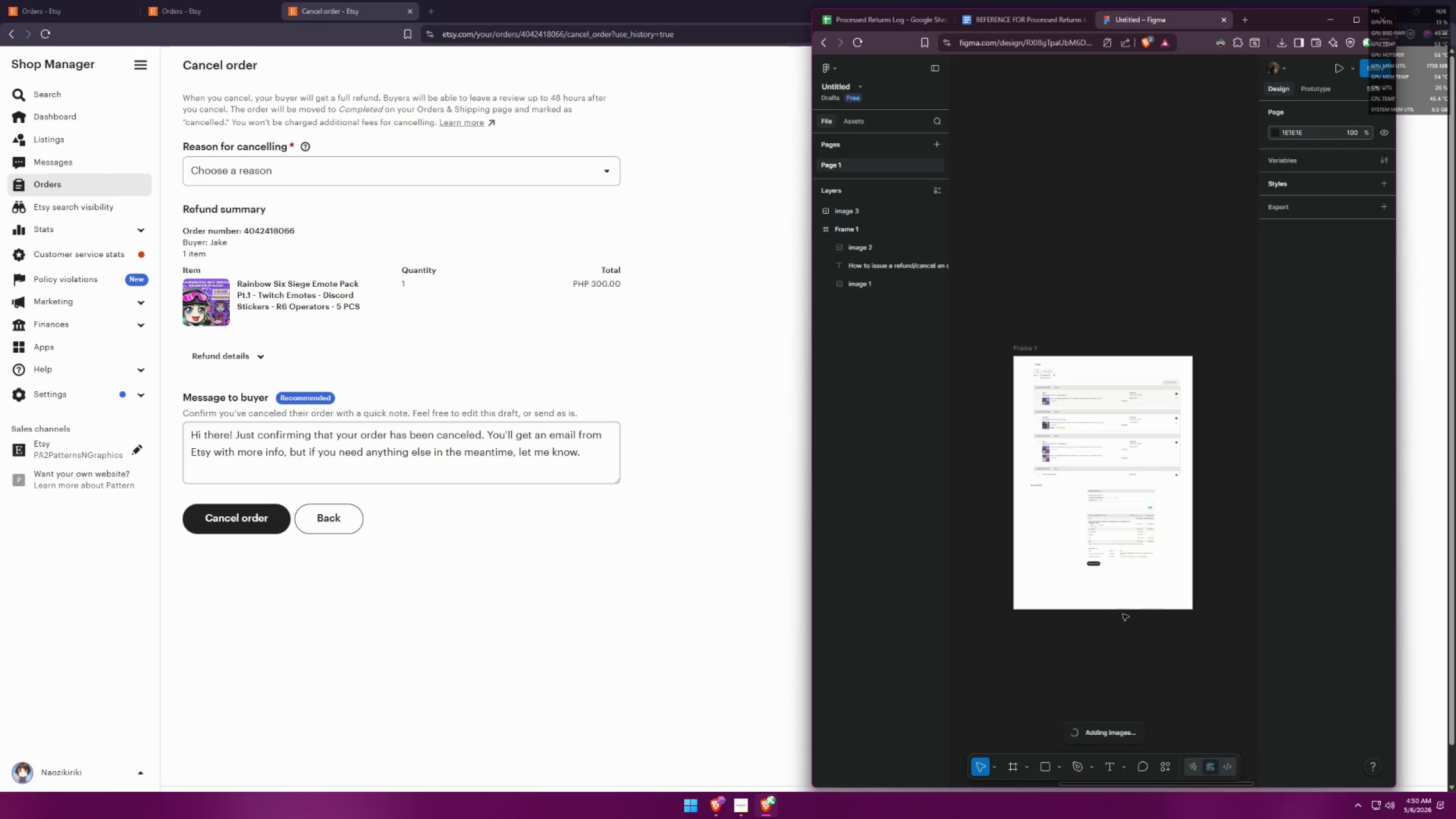 
key(Control+V)
 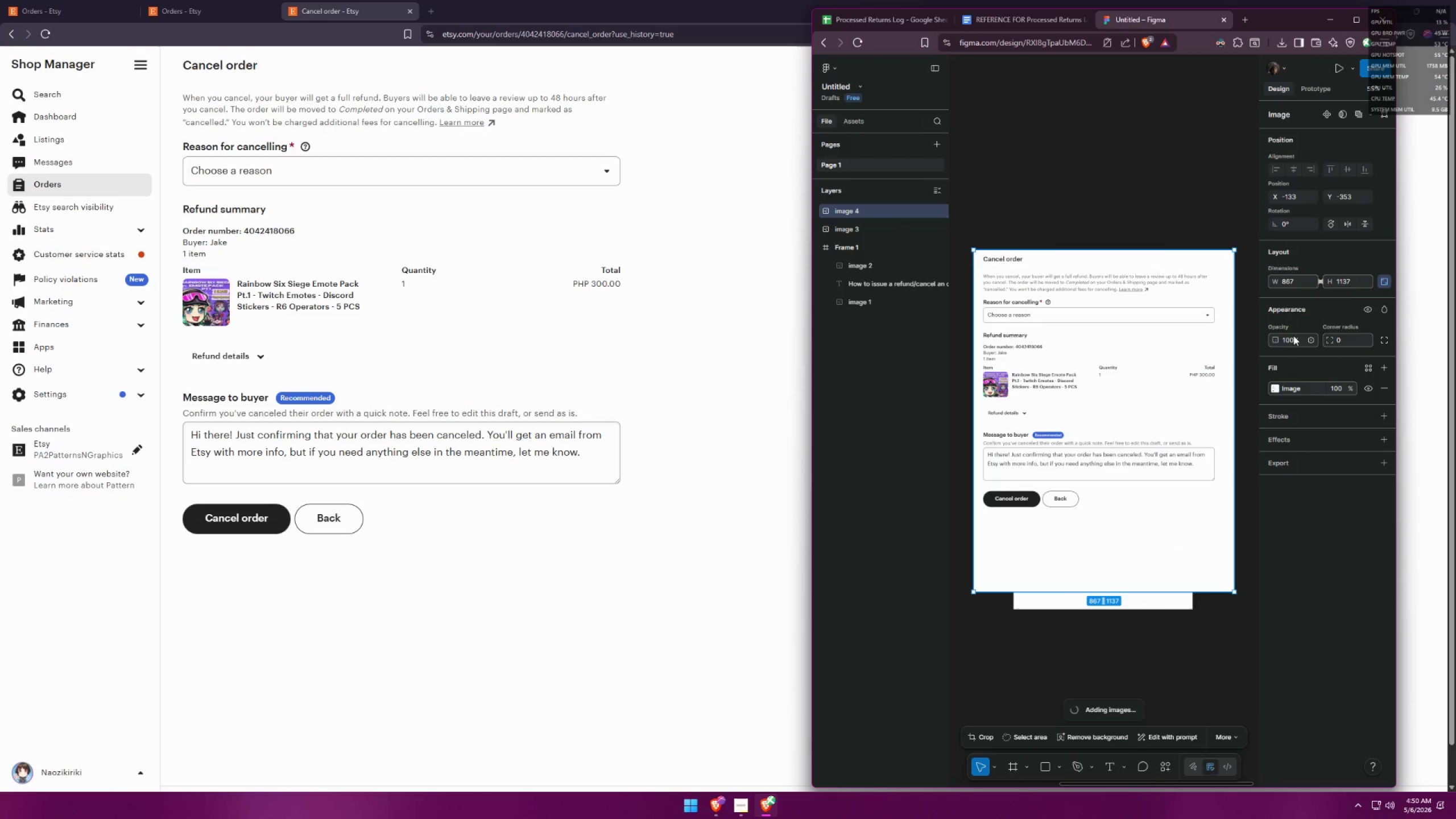 
left_click_drag(start_coordinate=[1297, 282], to_coordinate=[1263, 278])
 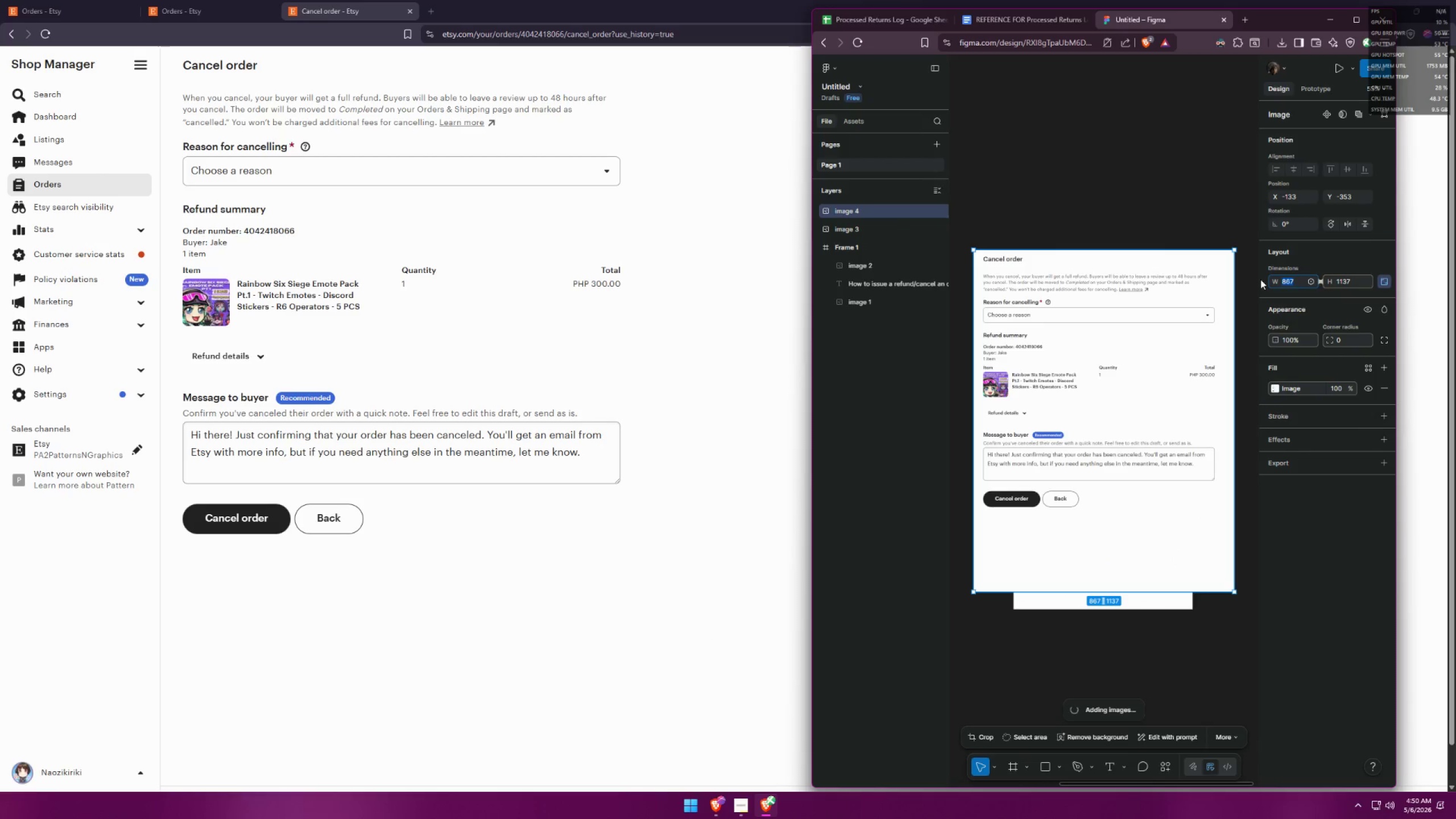 
type(500)
 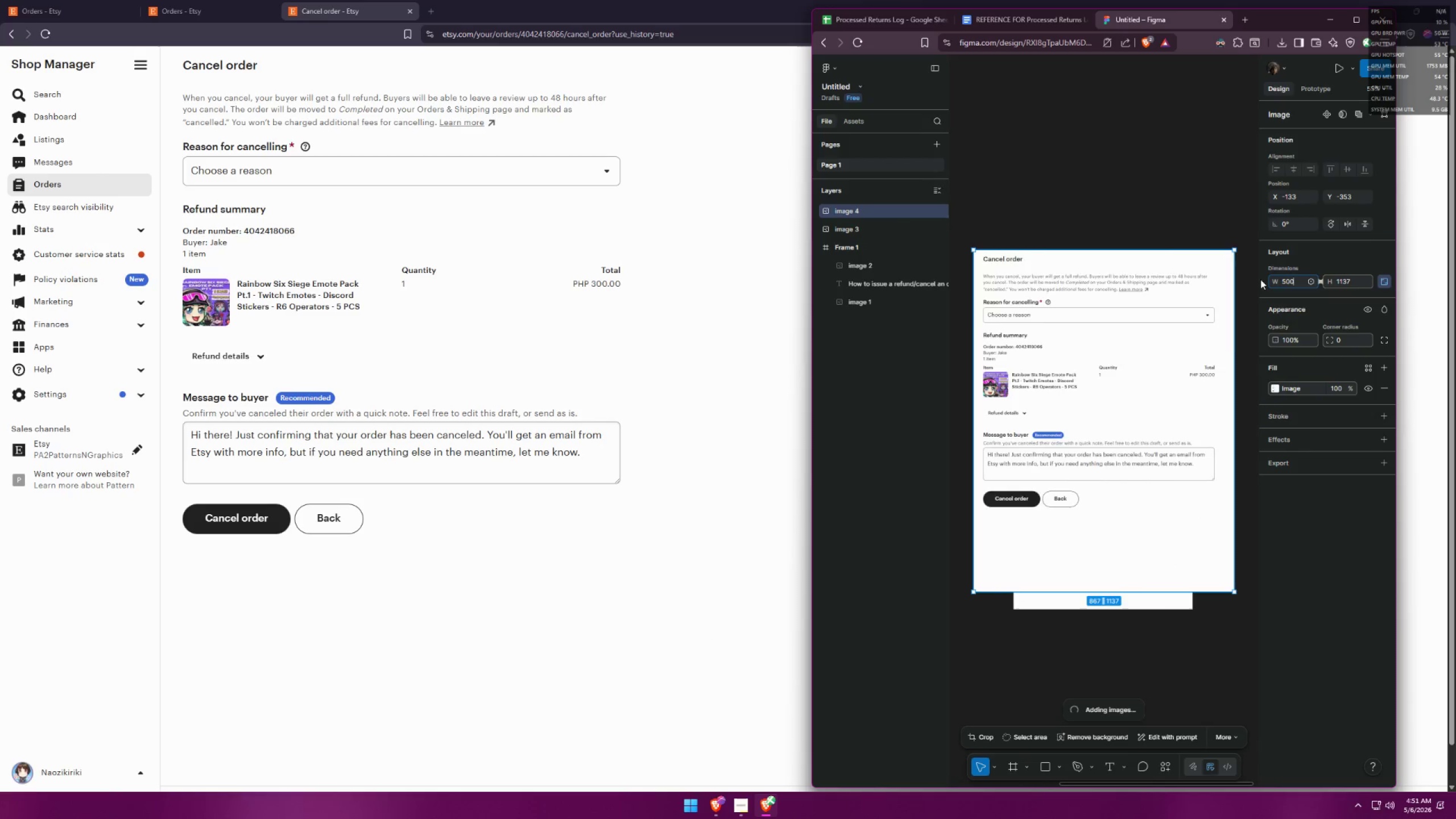 
key(Enter)
 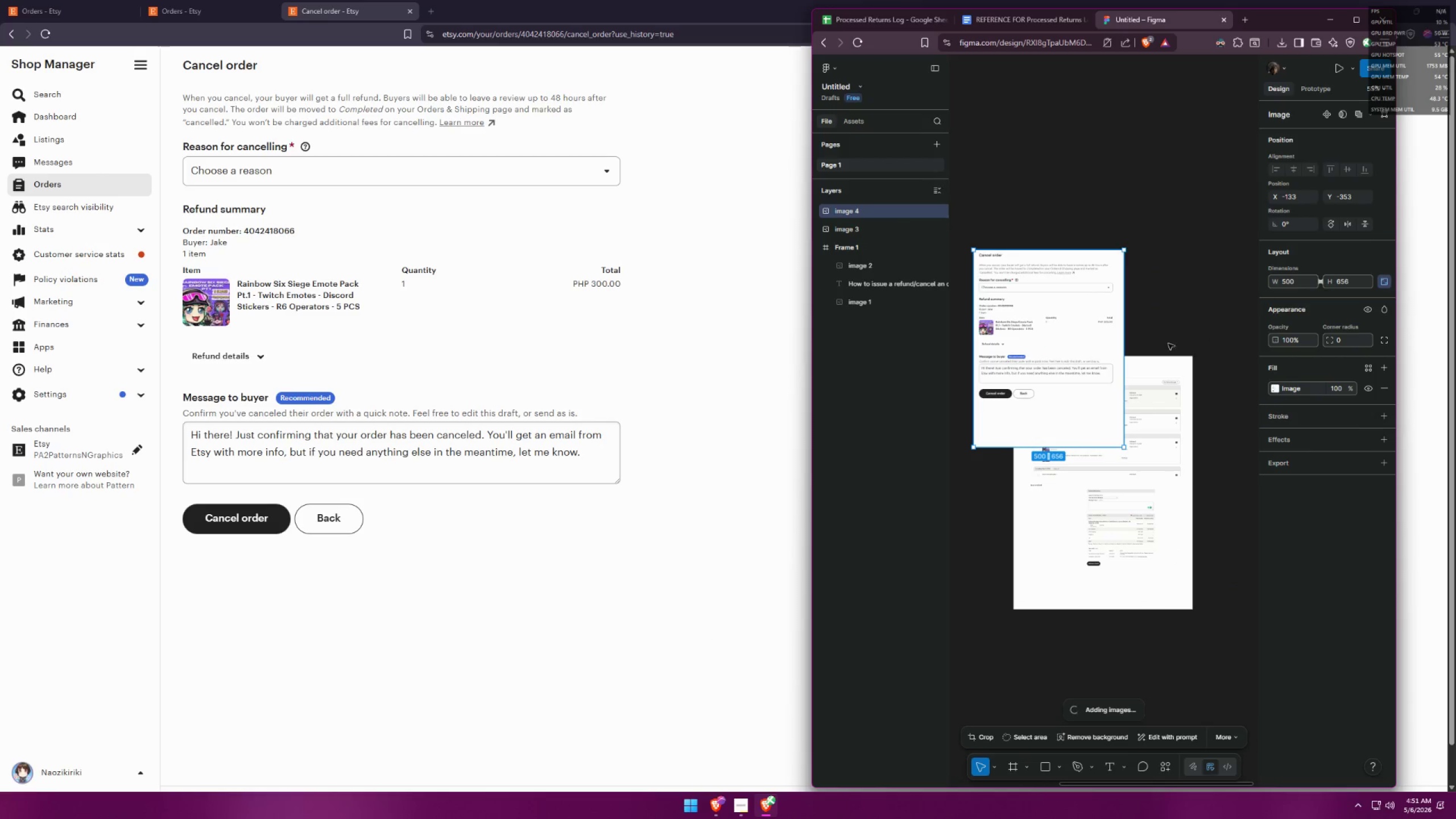 
left_click([1150, 334])
 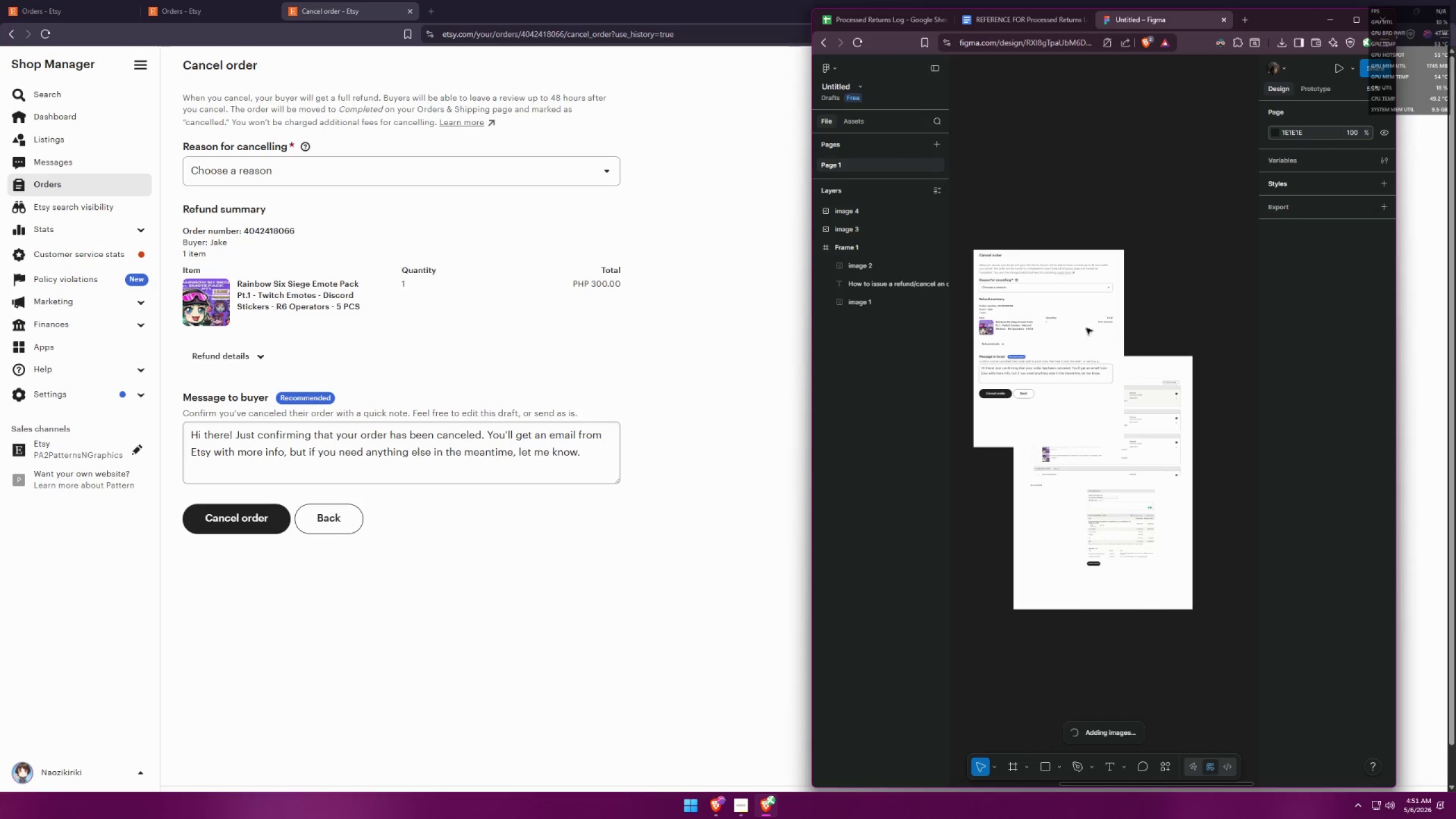 
left_click_drag(start_coordinate=[1056, 328], to_coordinate=[1115, 552])
 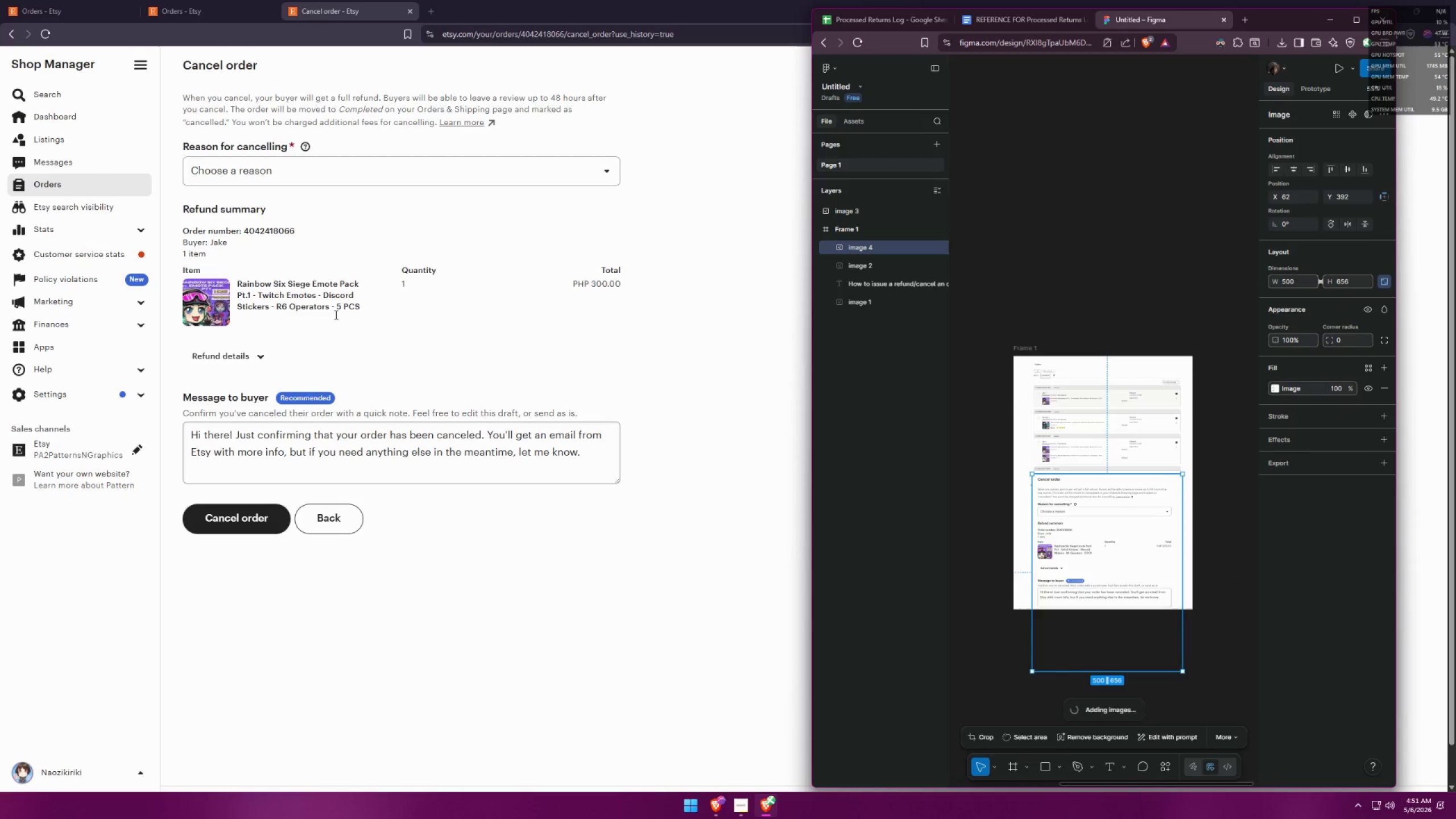 
left_click([553, 568])
 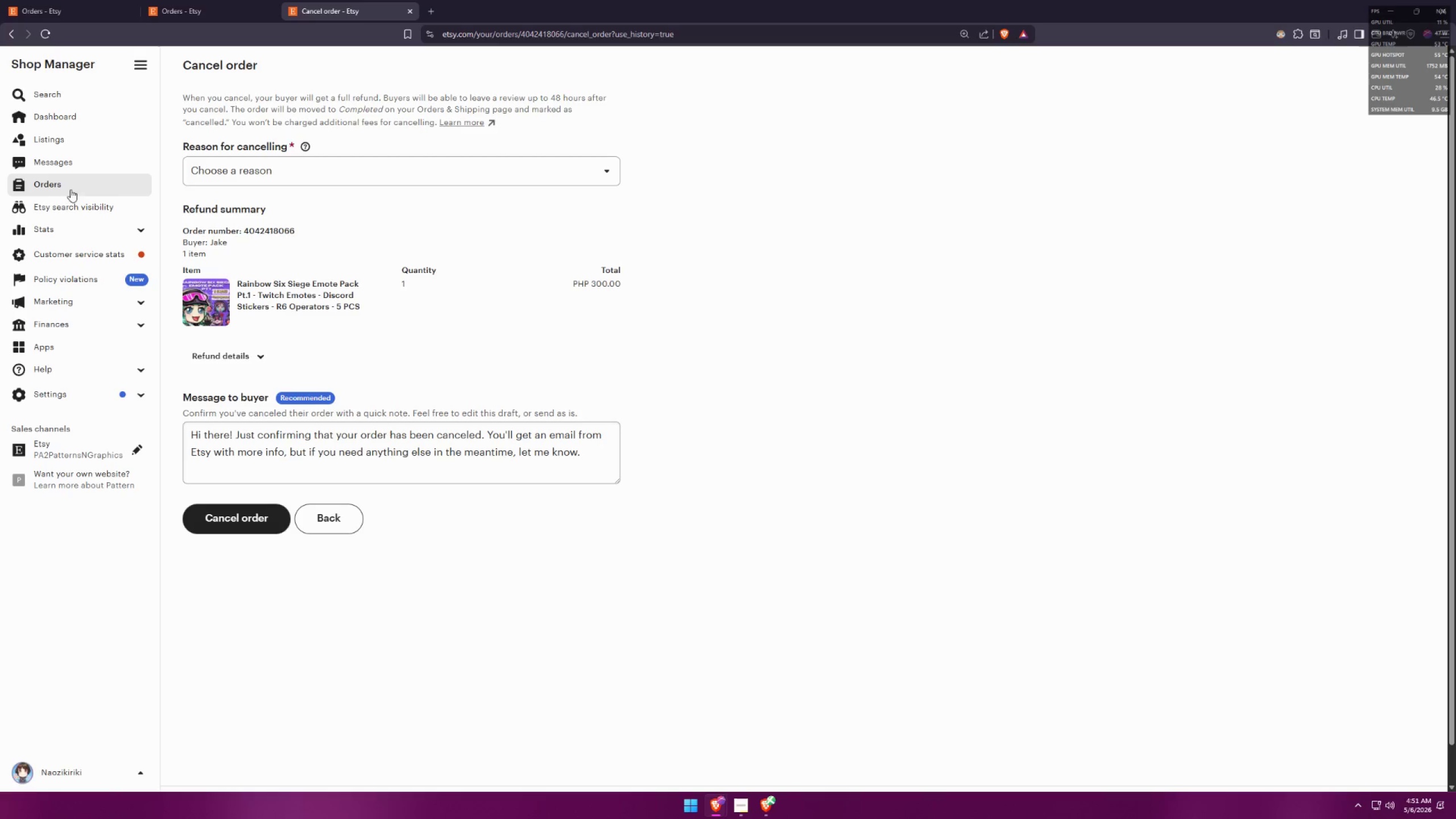 
left_click([69, 183])
 